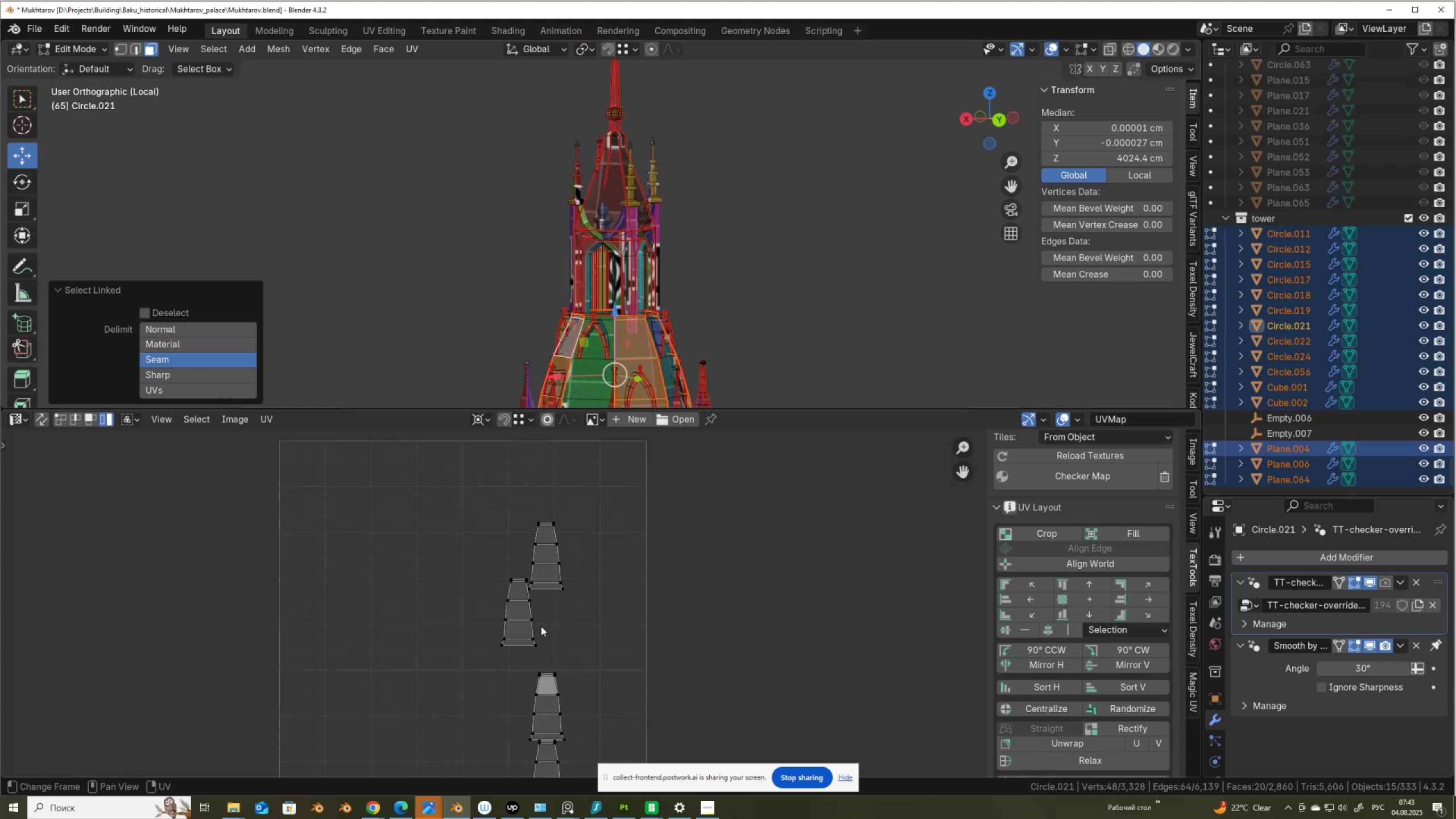 
scroll: coordinate [537, 625], scroll_direction: down, amount: 3.0
 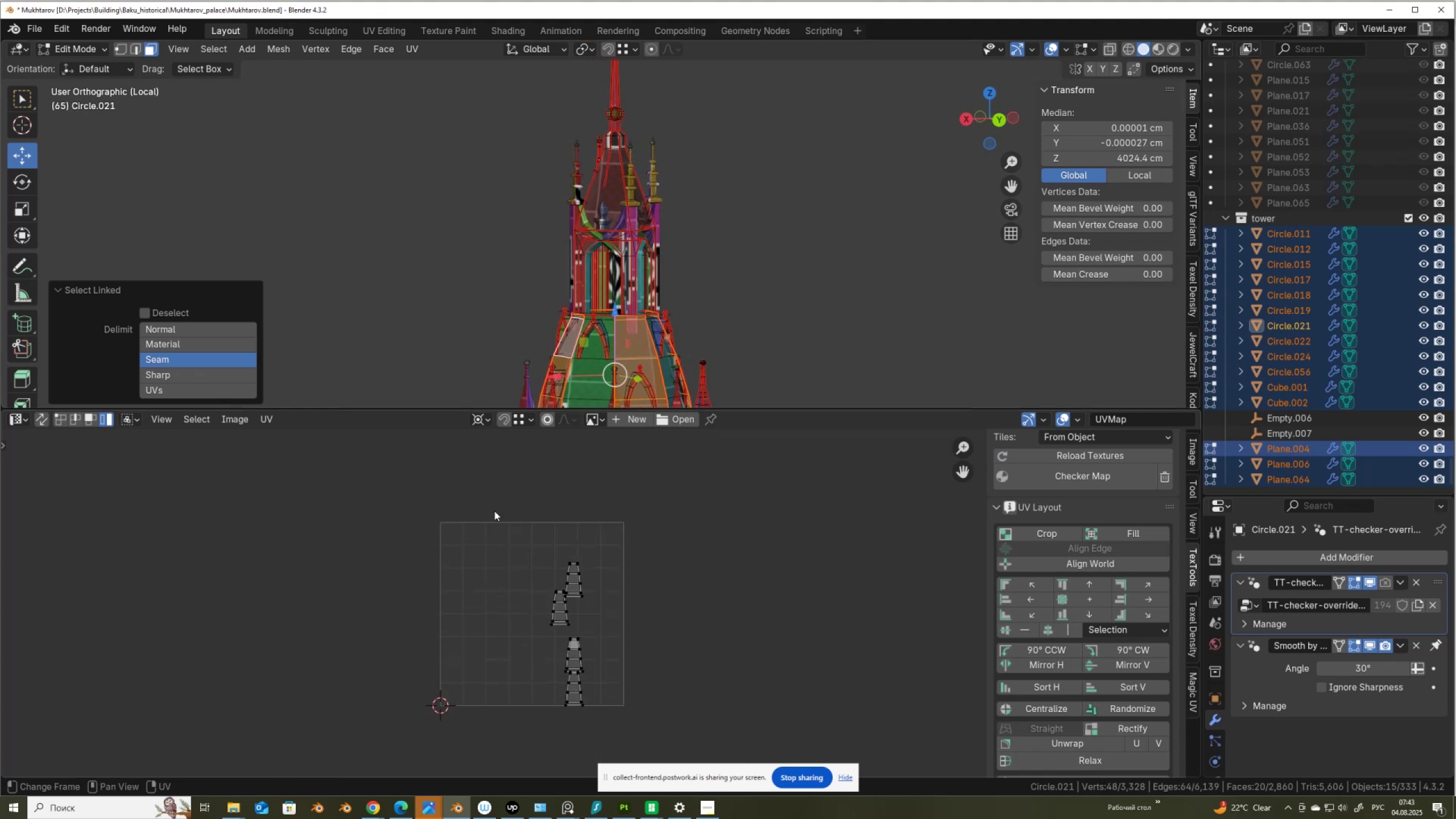 
left_click_drag(start_coordinate=[487, 498], to_coordinate=[654, 760])
 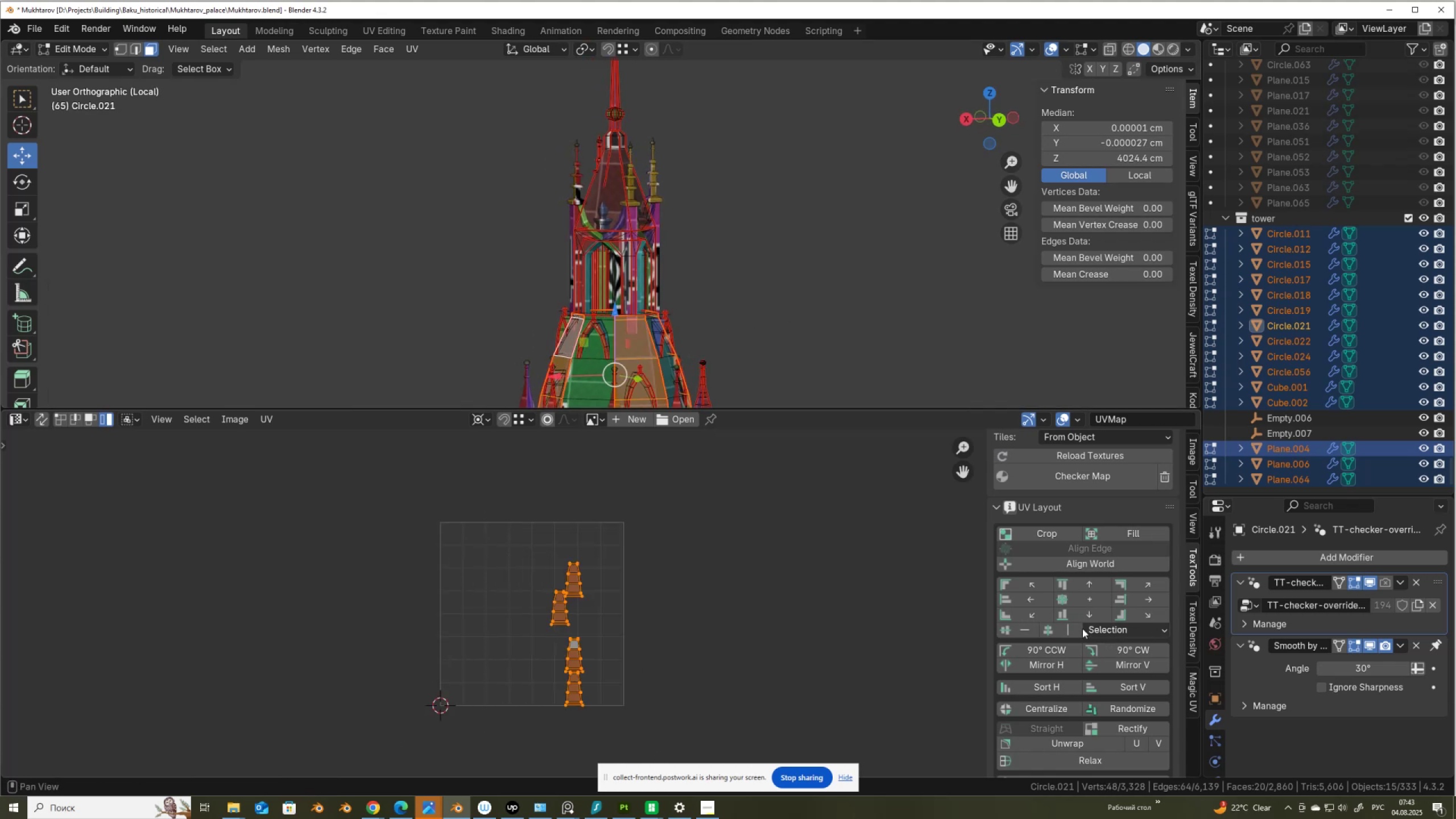 
left_click([1031, 629])
 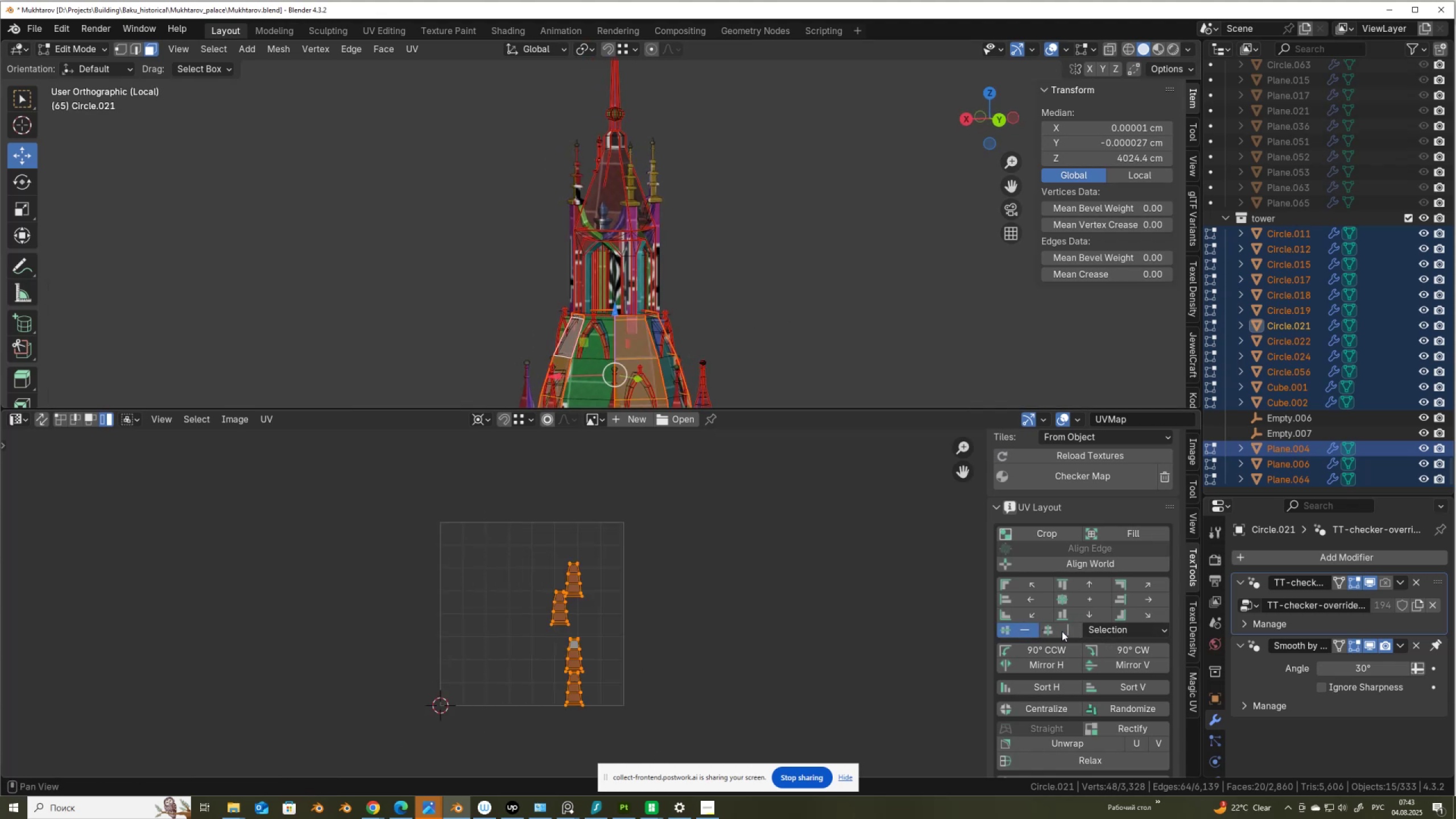 
double_click([1062, 631])
 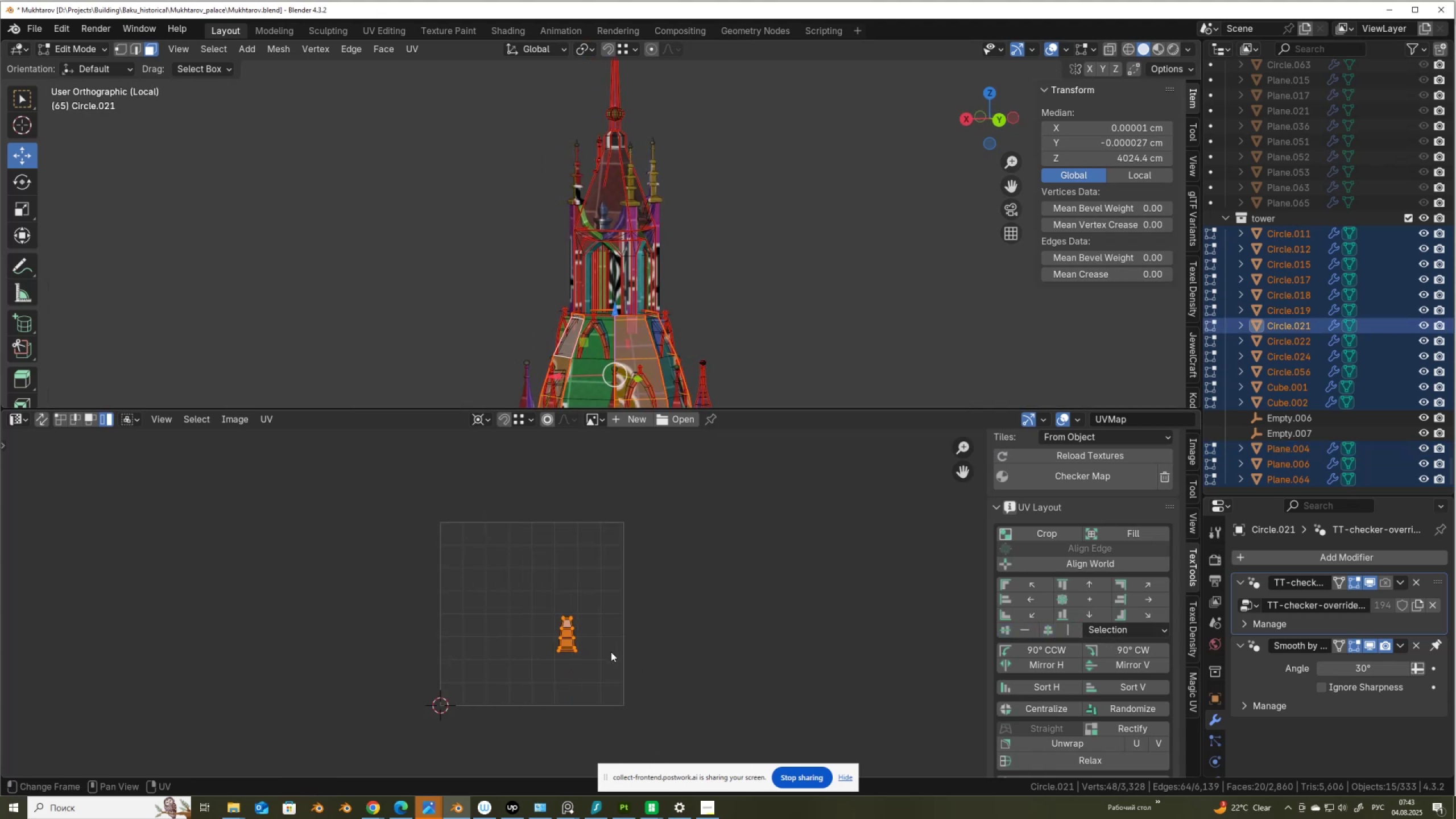 
key(G)
 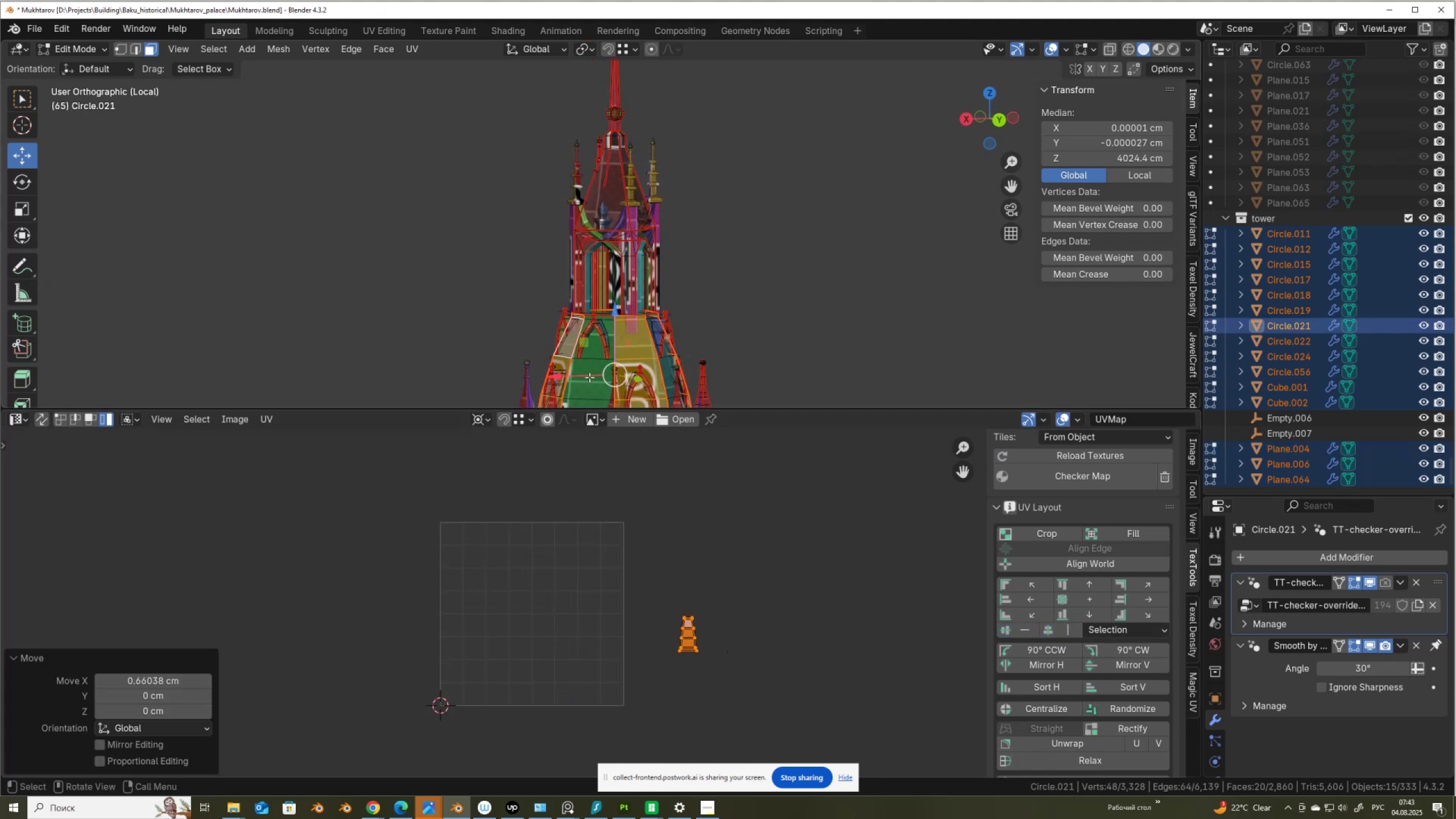 
left_click([592, 383])
 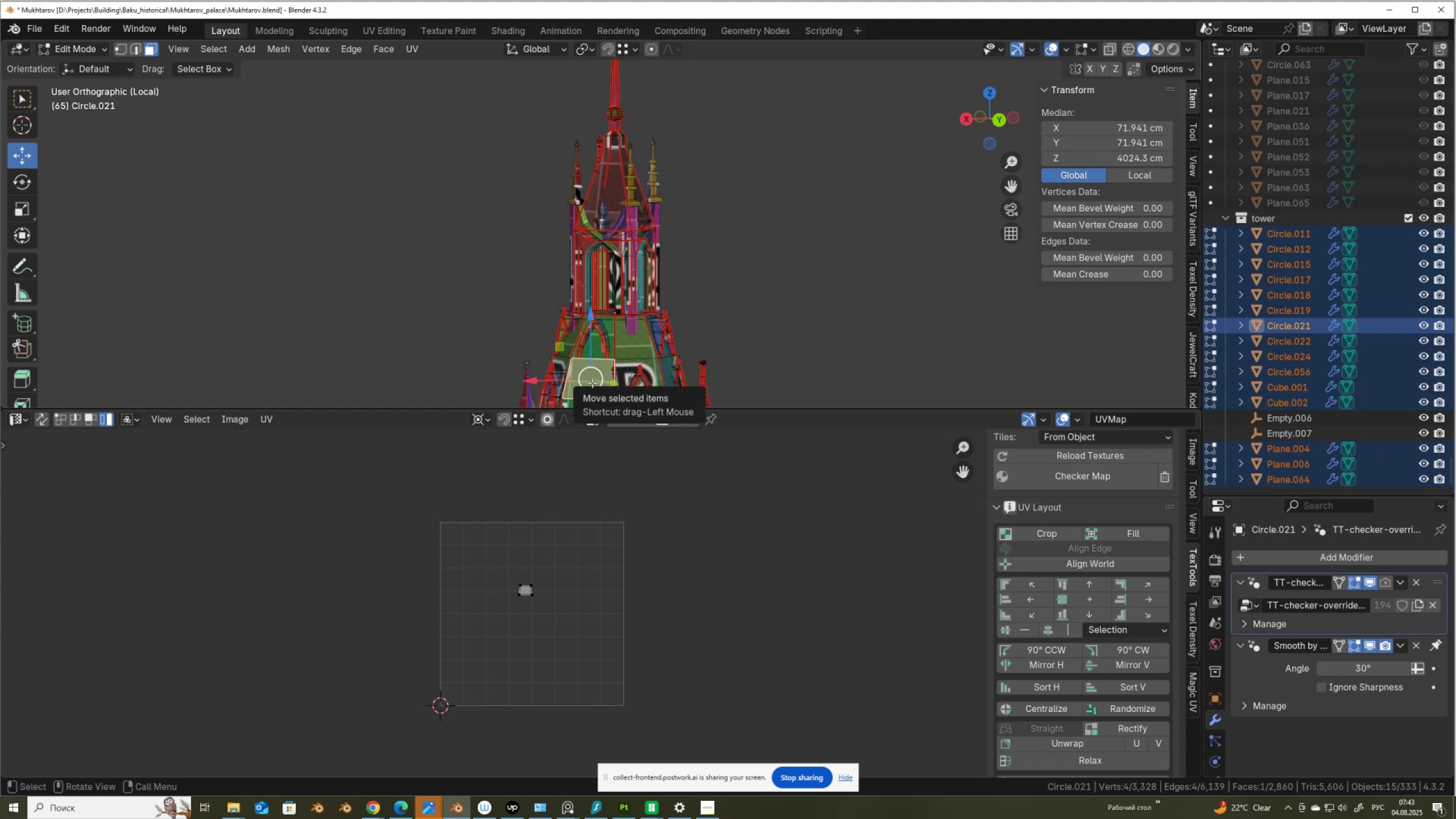 
type(llll)
 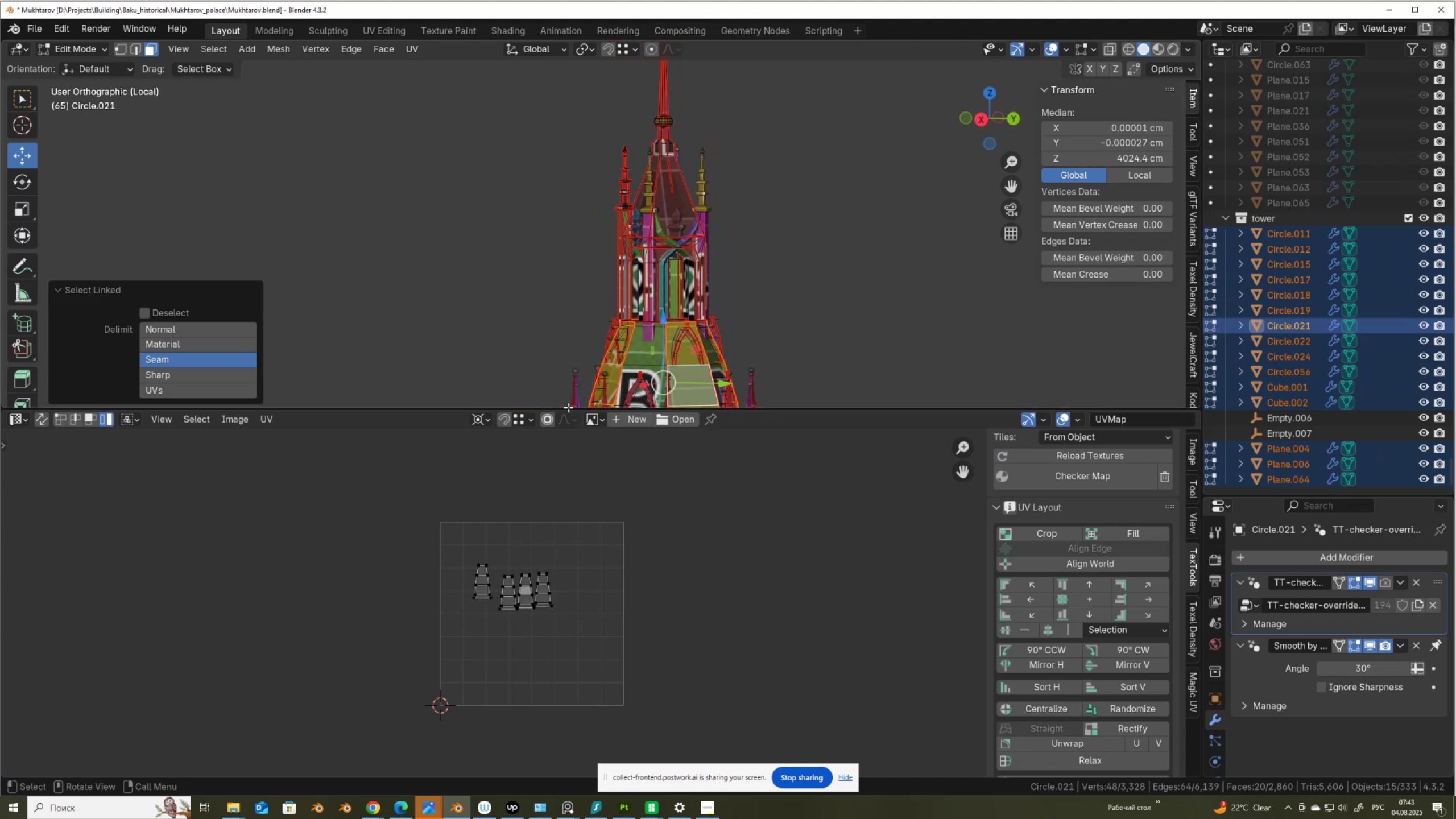 
left_click_drag(start_coordinate=[440, 532], to_coordinate=[656, 690])
 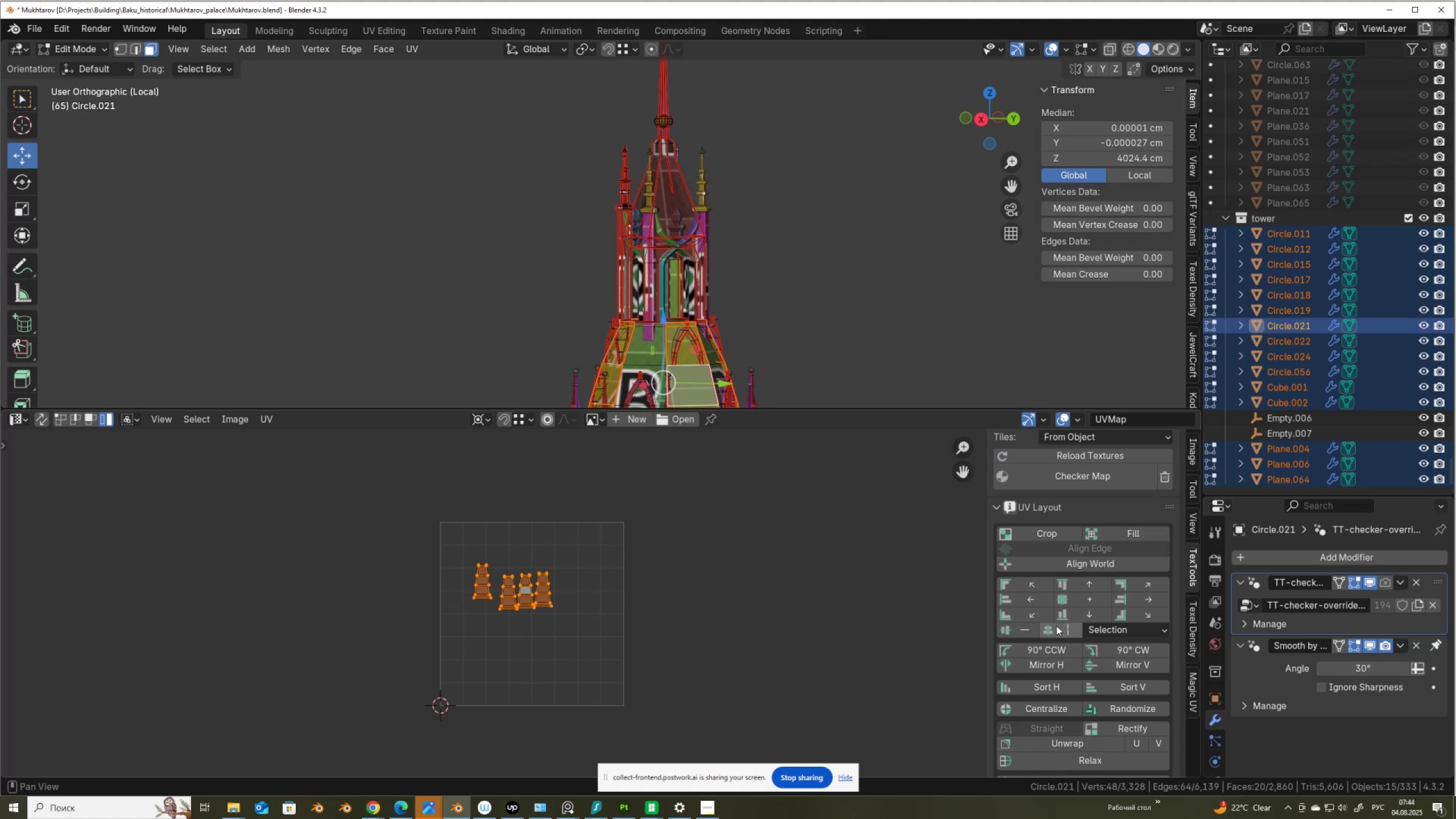 
left_click([1015, 628])
 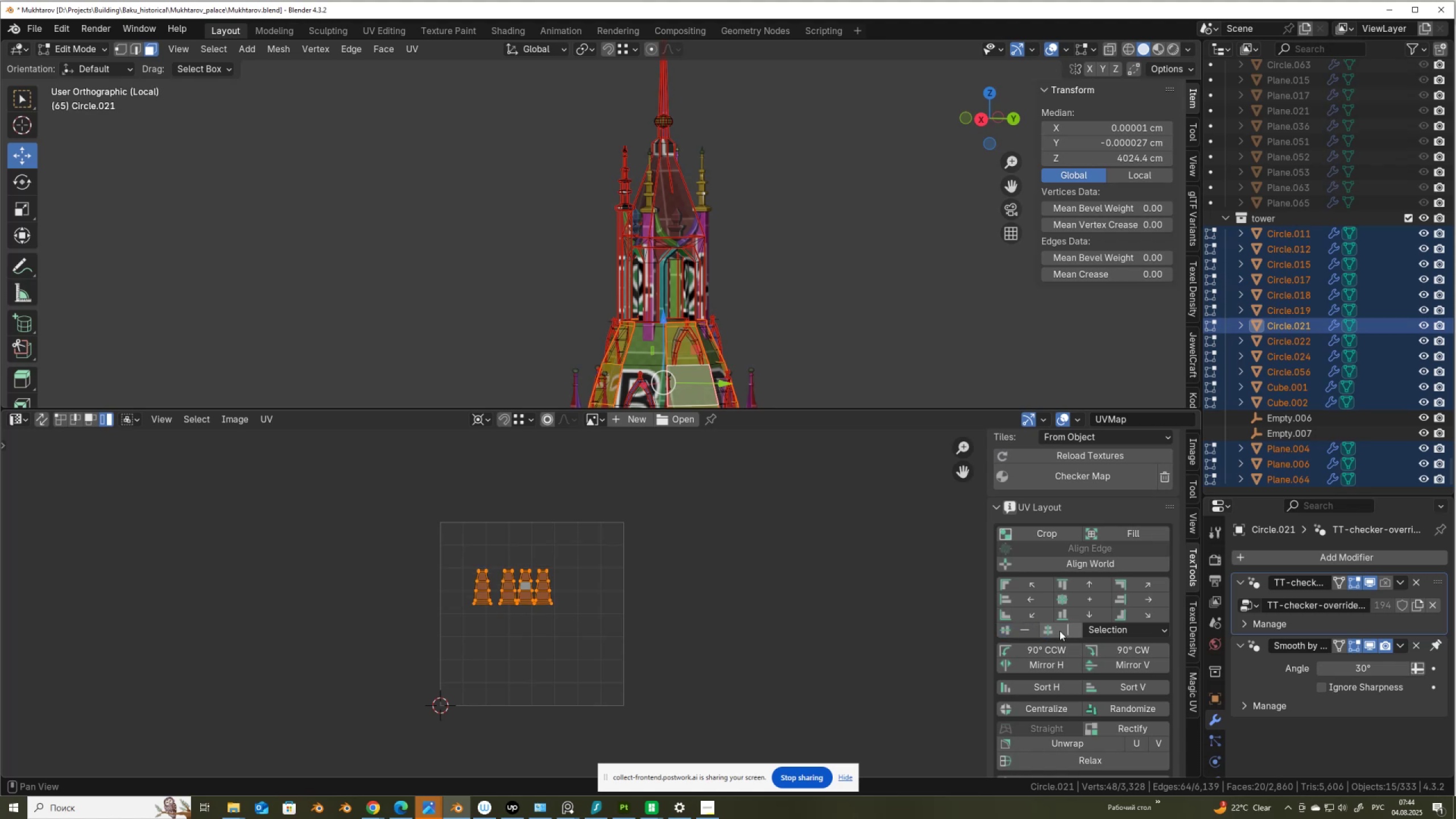 
left_click([1060, 631])
 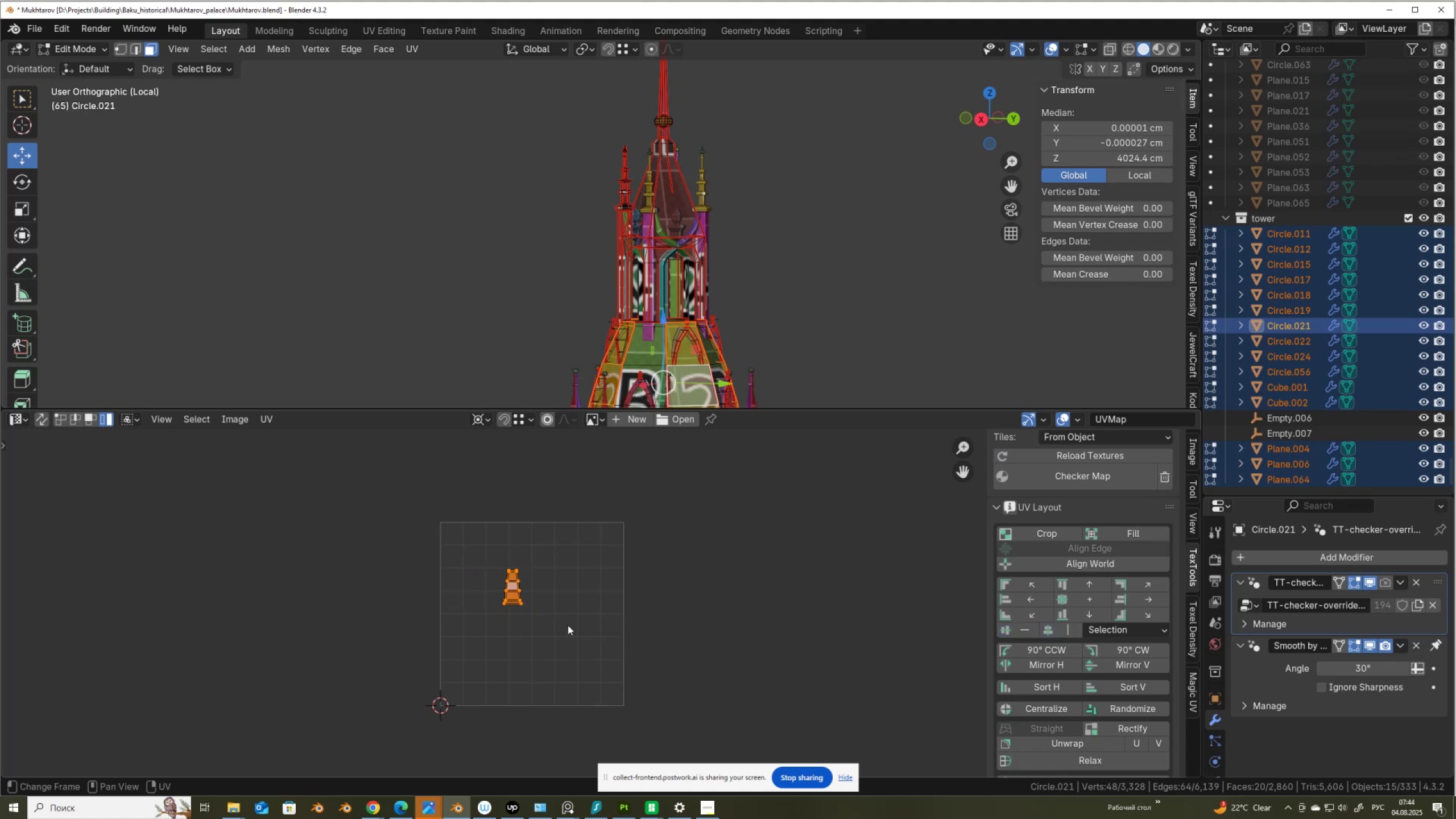 
key(G)
 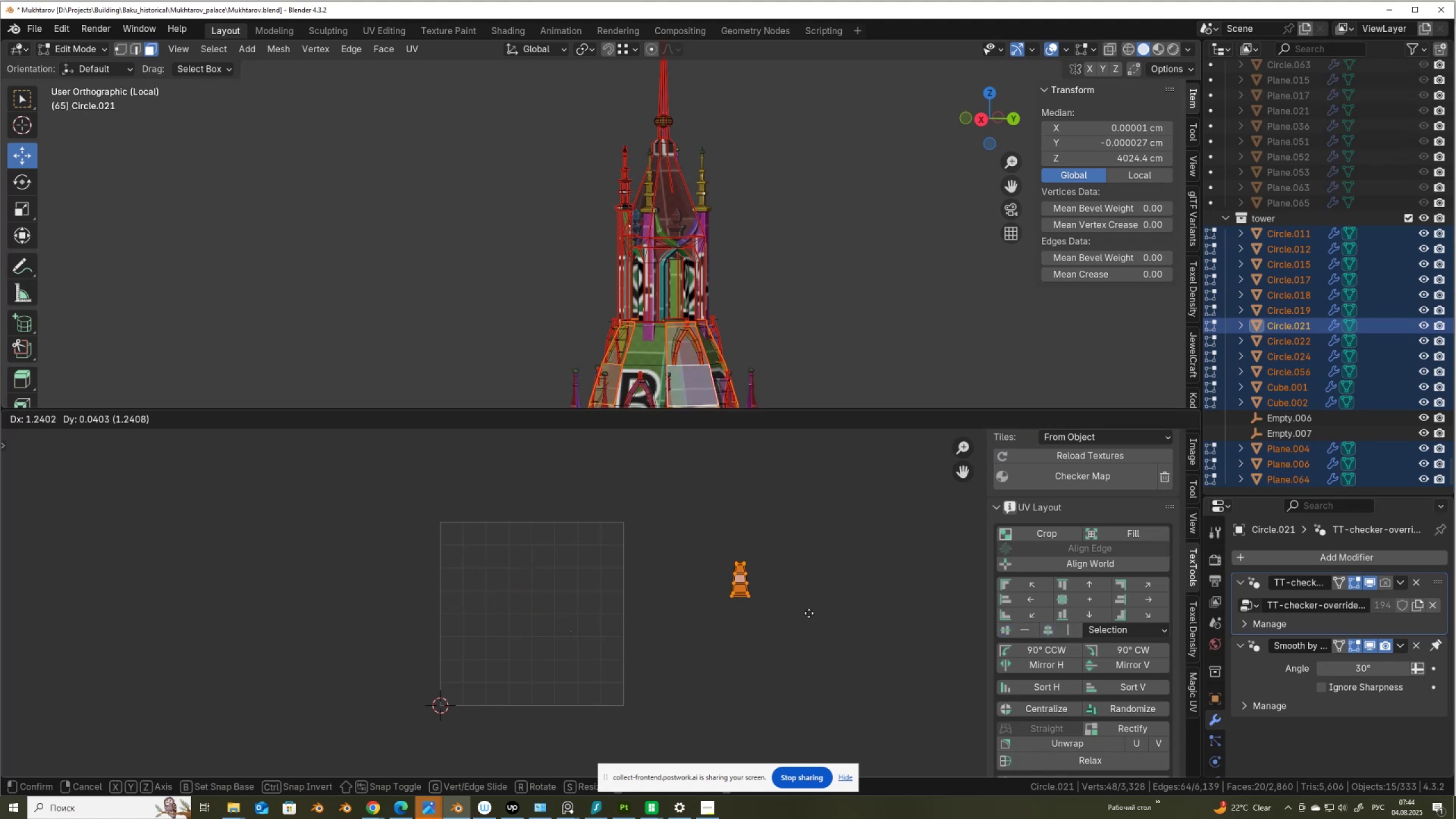 
left_click([809, 614])
 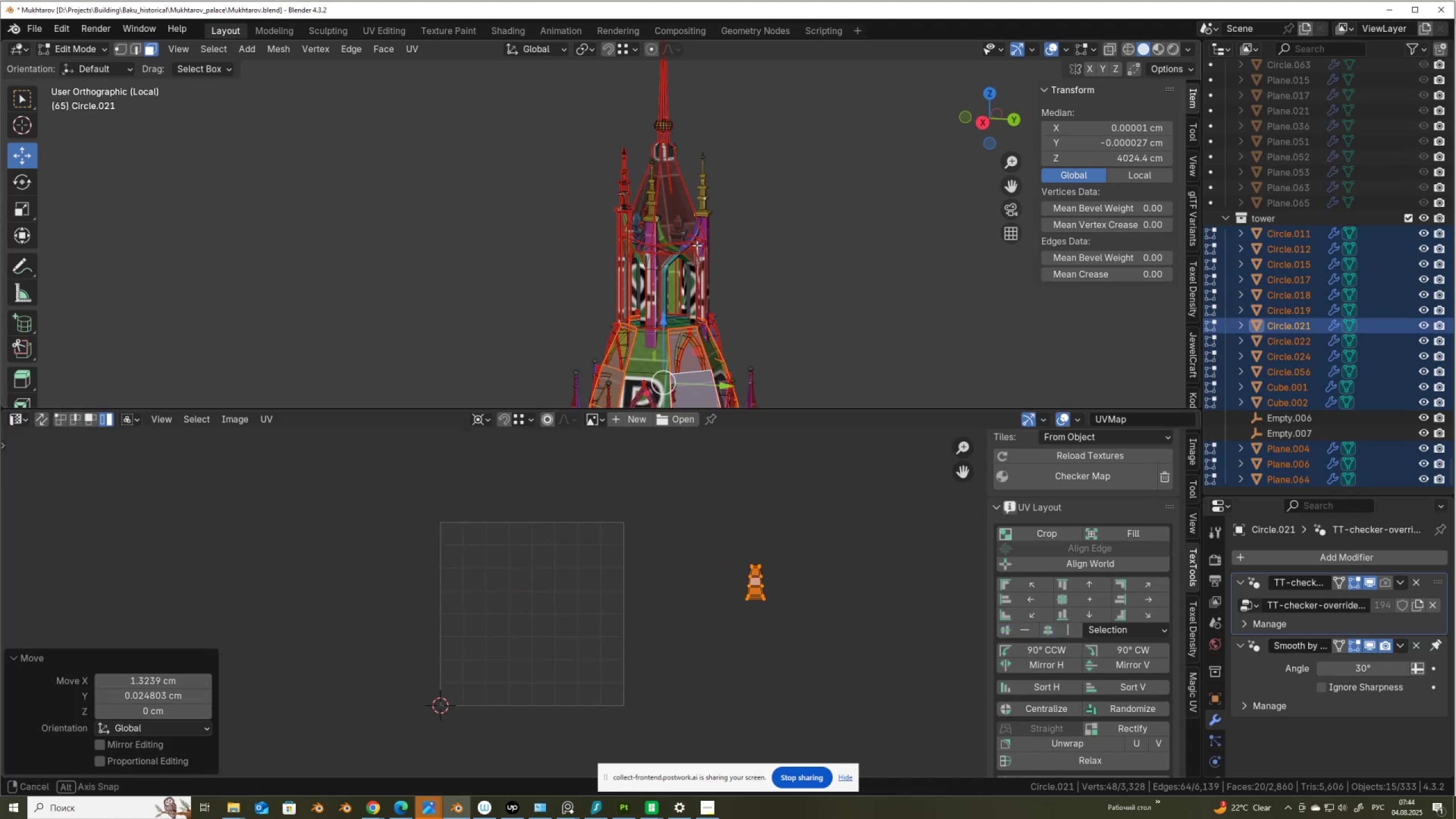 
scroll: coordinate [715, 287], scroll_direction: up, amount: 5.0
 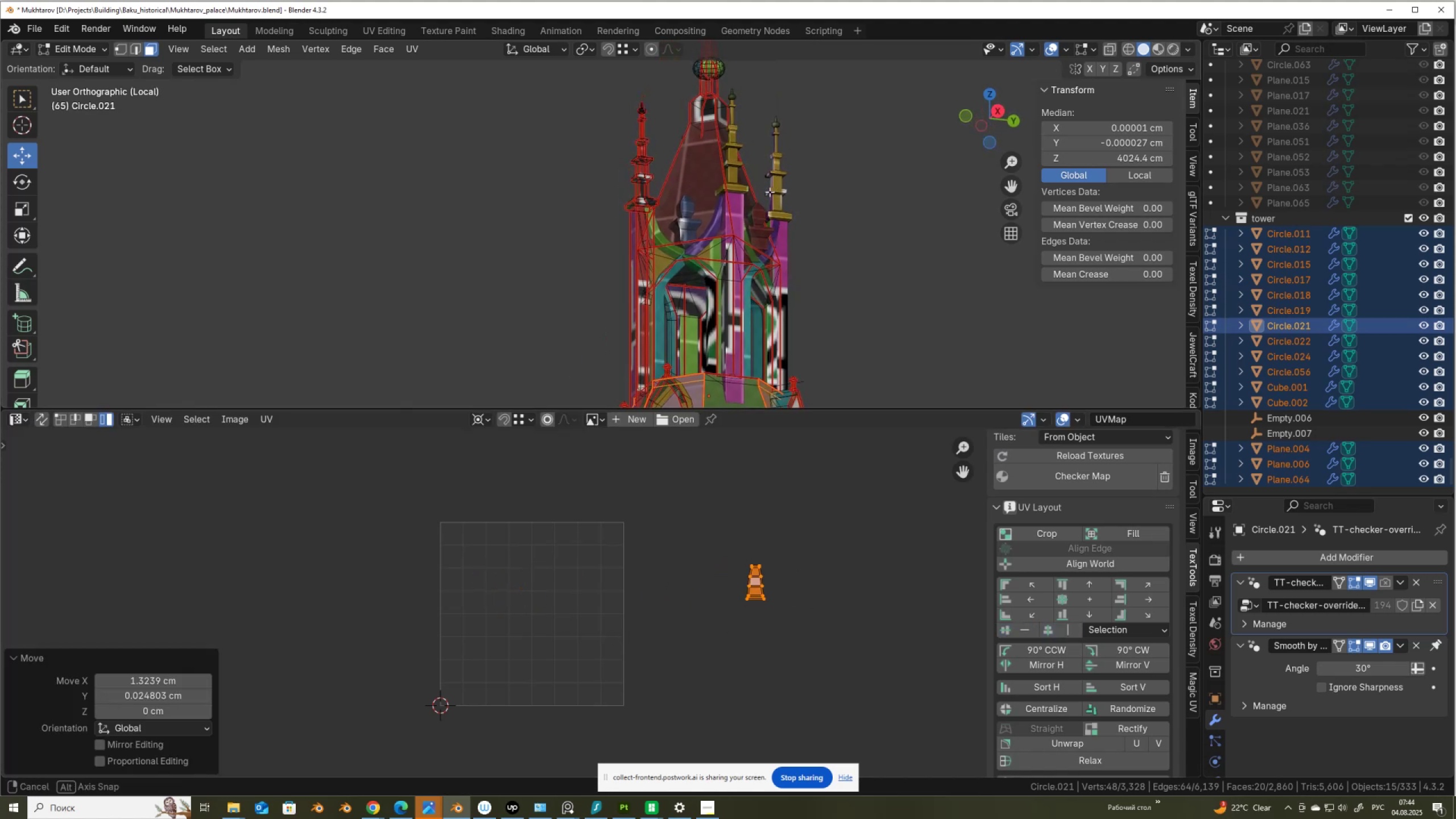 
hold_key(key=ShiftLeft, duration=0.39)
 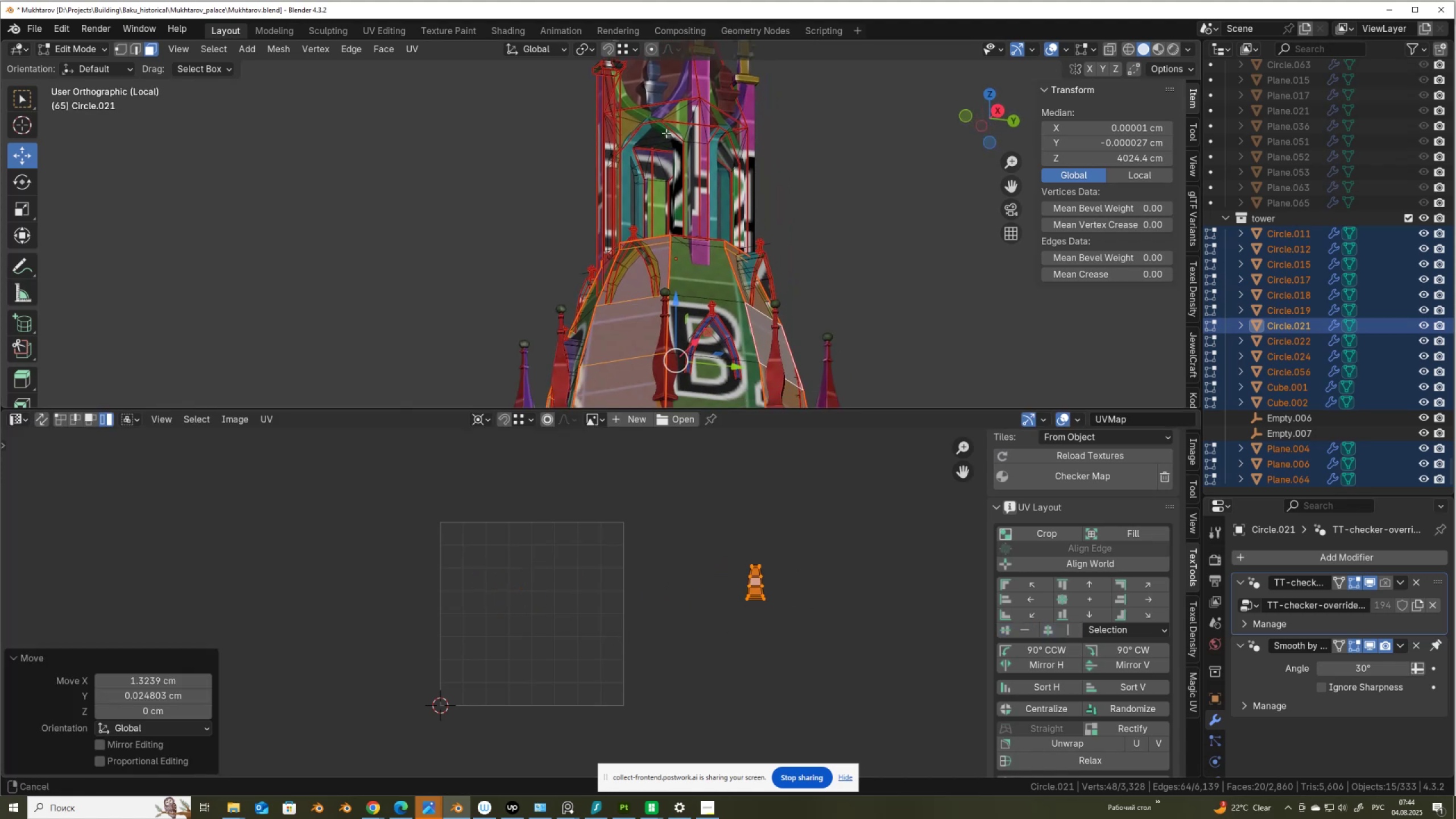 
scroll: coordinate [666, 133], scroll_direction: up, amount: 3.0
 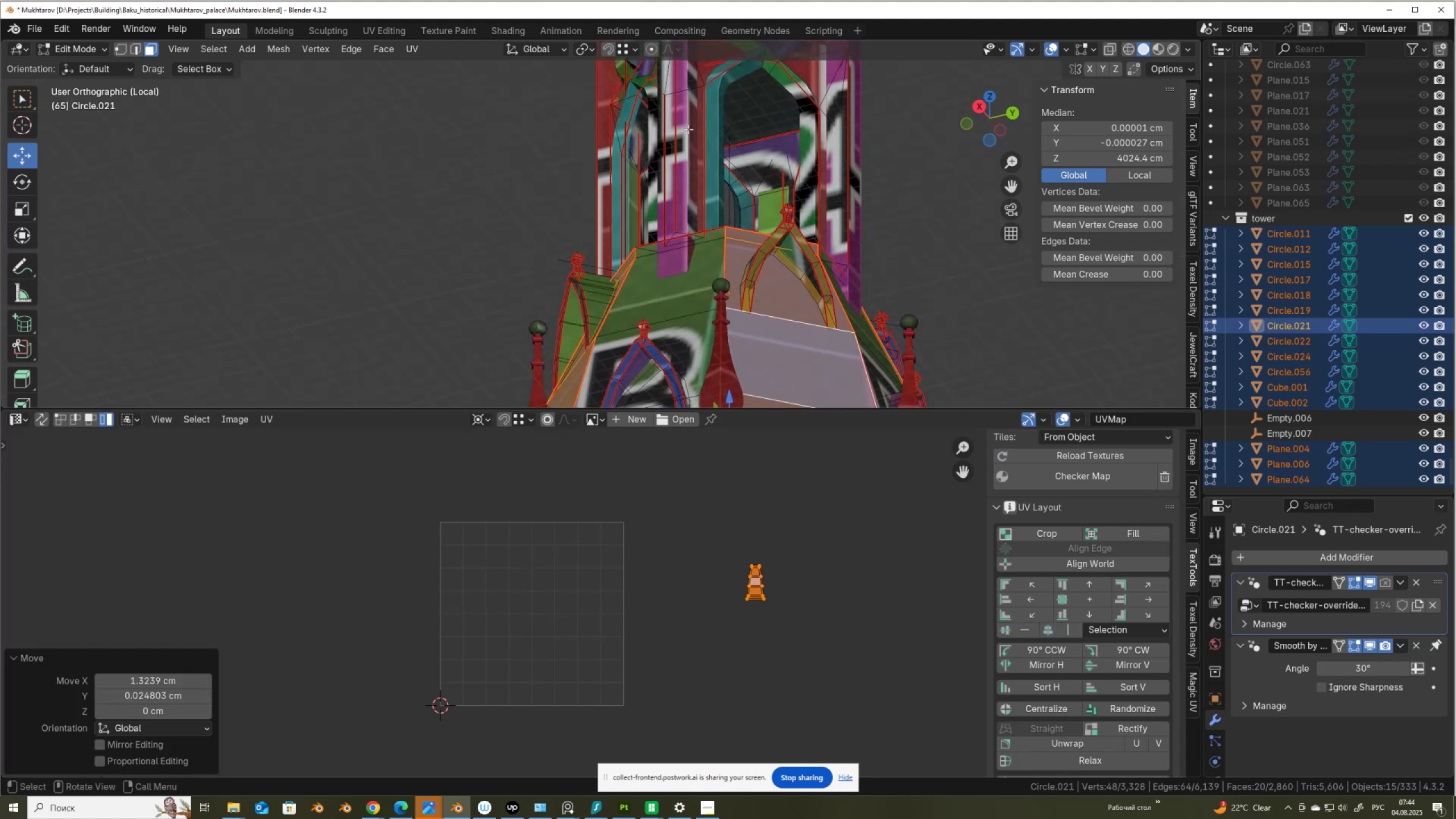 
left_click([777, 159])
 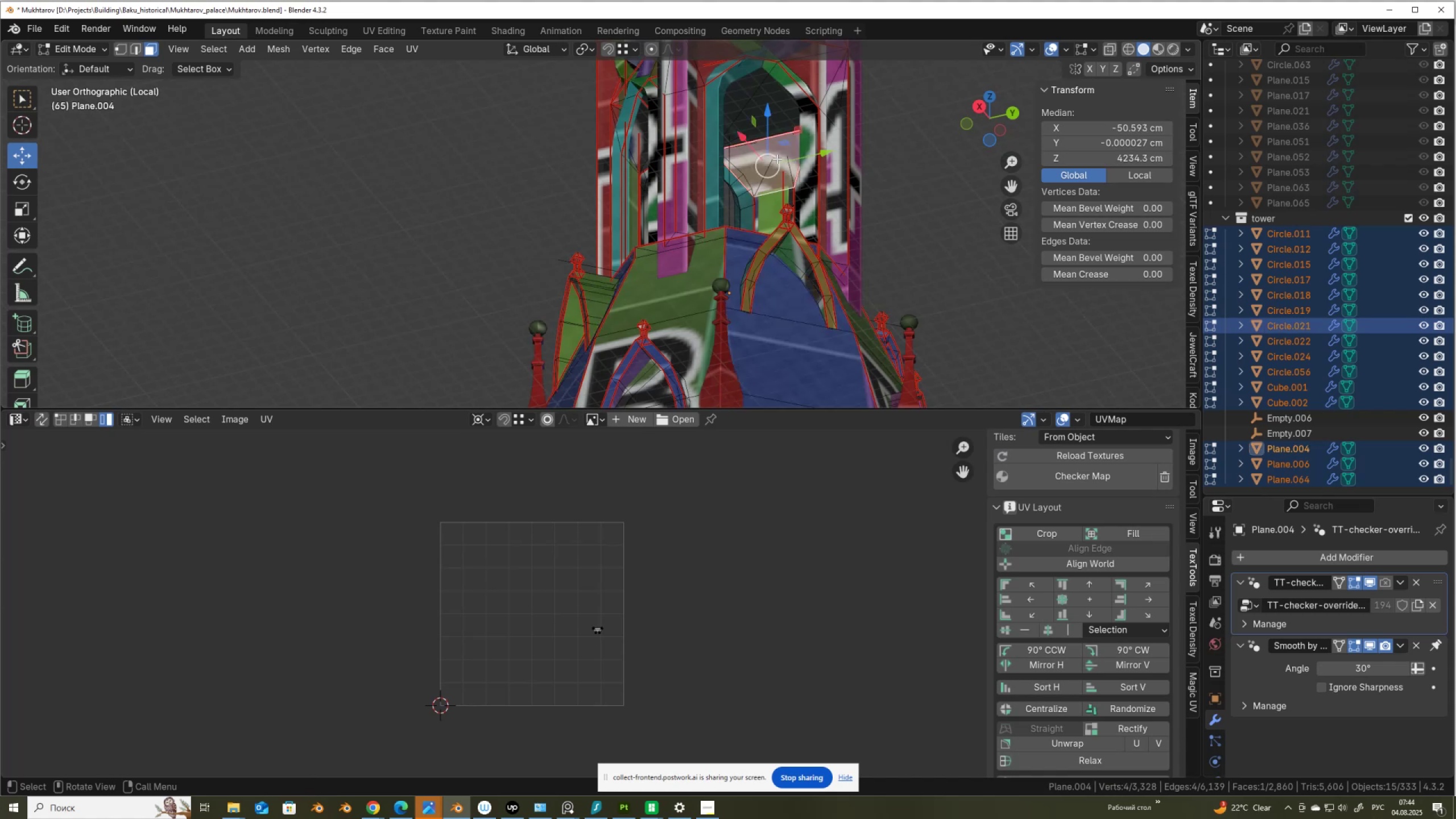 
type(llll)
 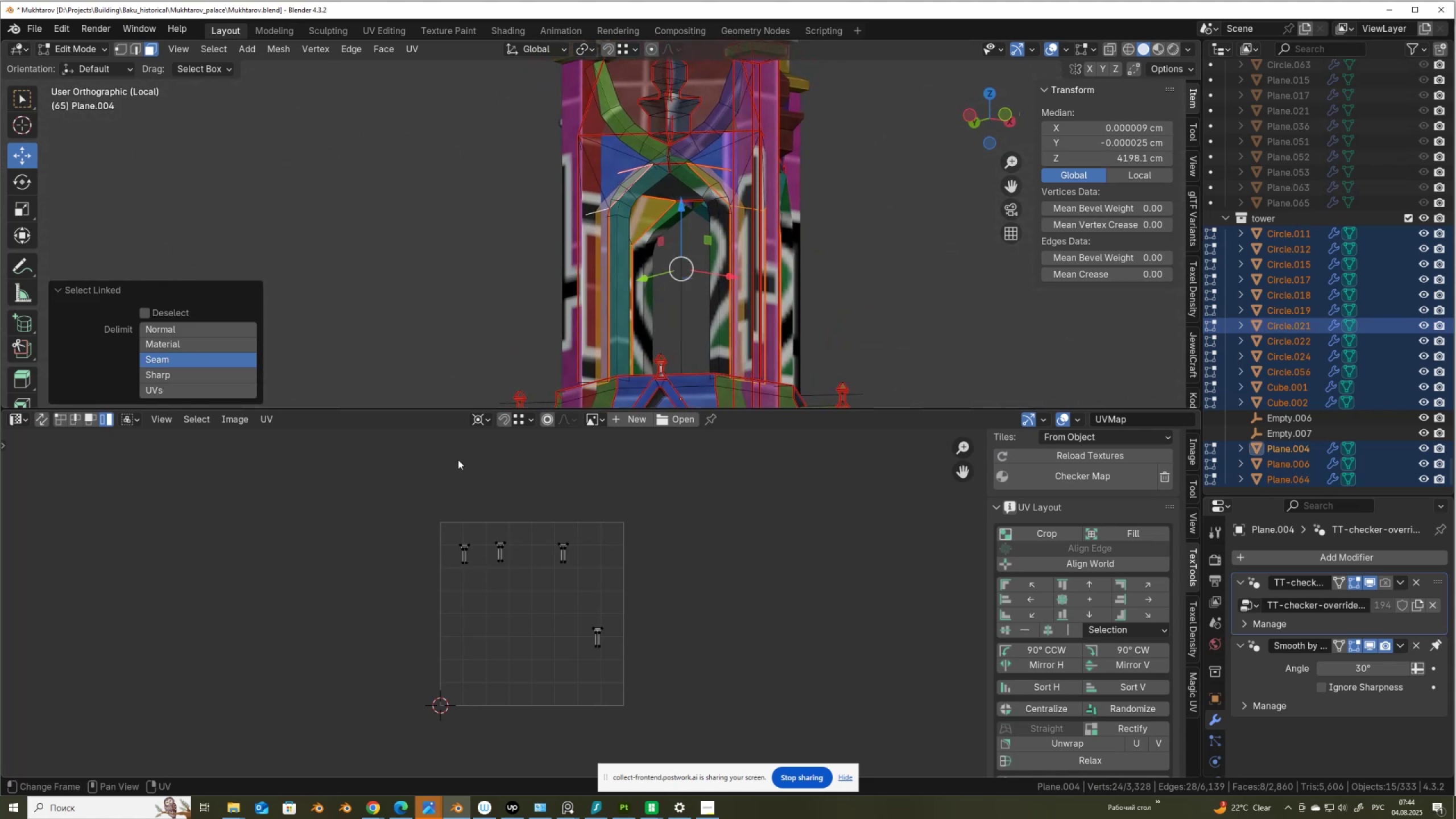 
left_click_drag(start_coordinate=[430, 494], to_coordinate=[654, 675])
 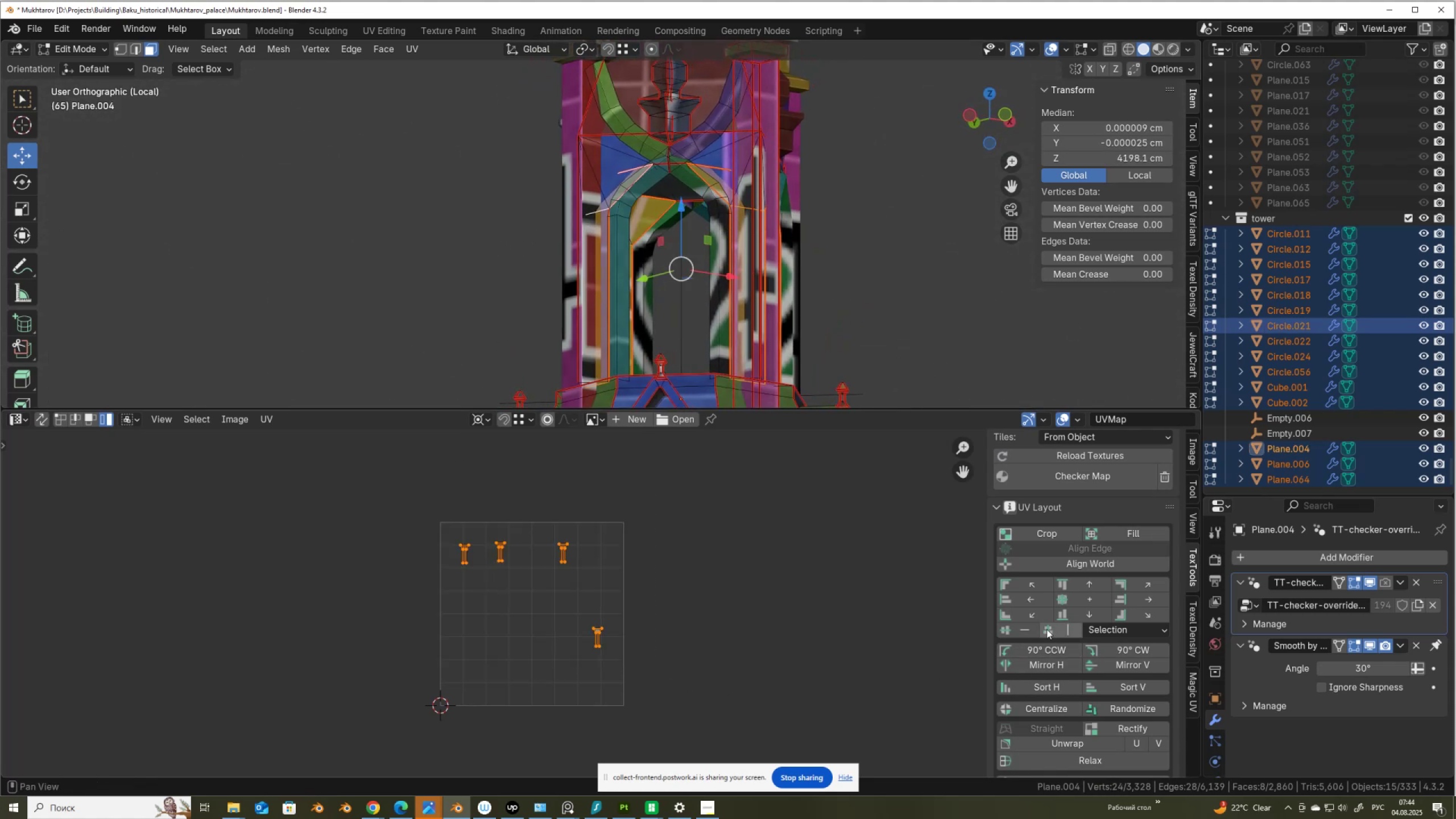 
left_click([1024, 628])
 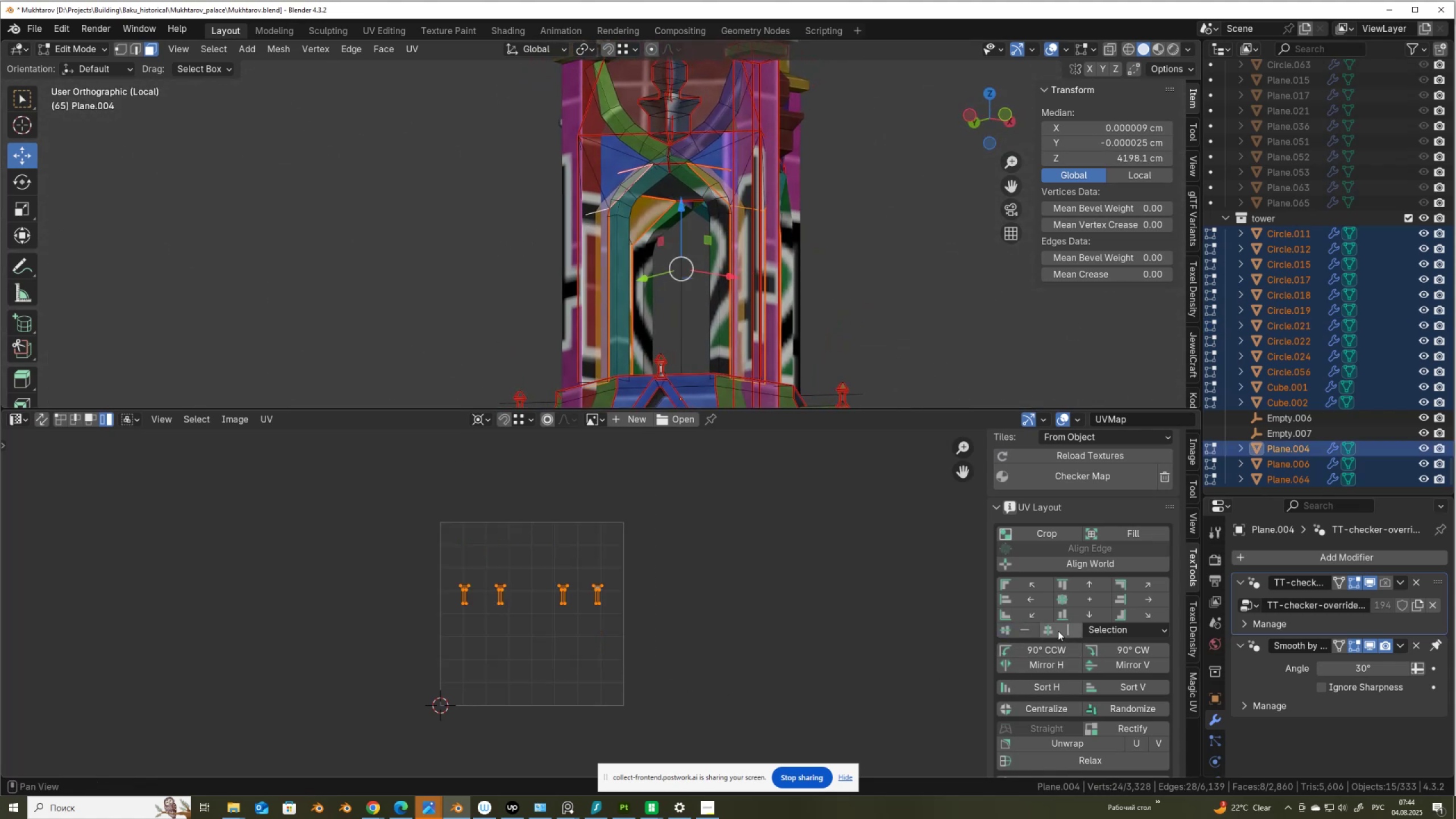 
left_click([1058, 631])
 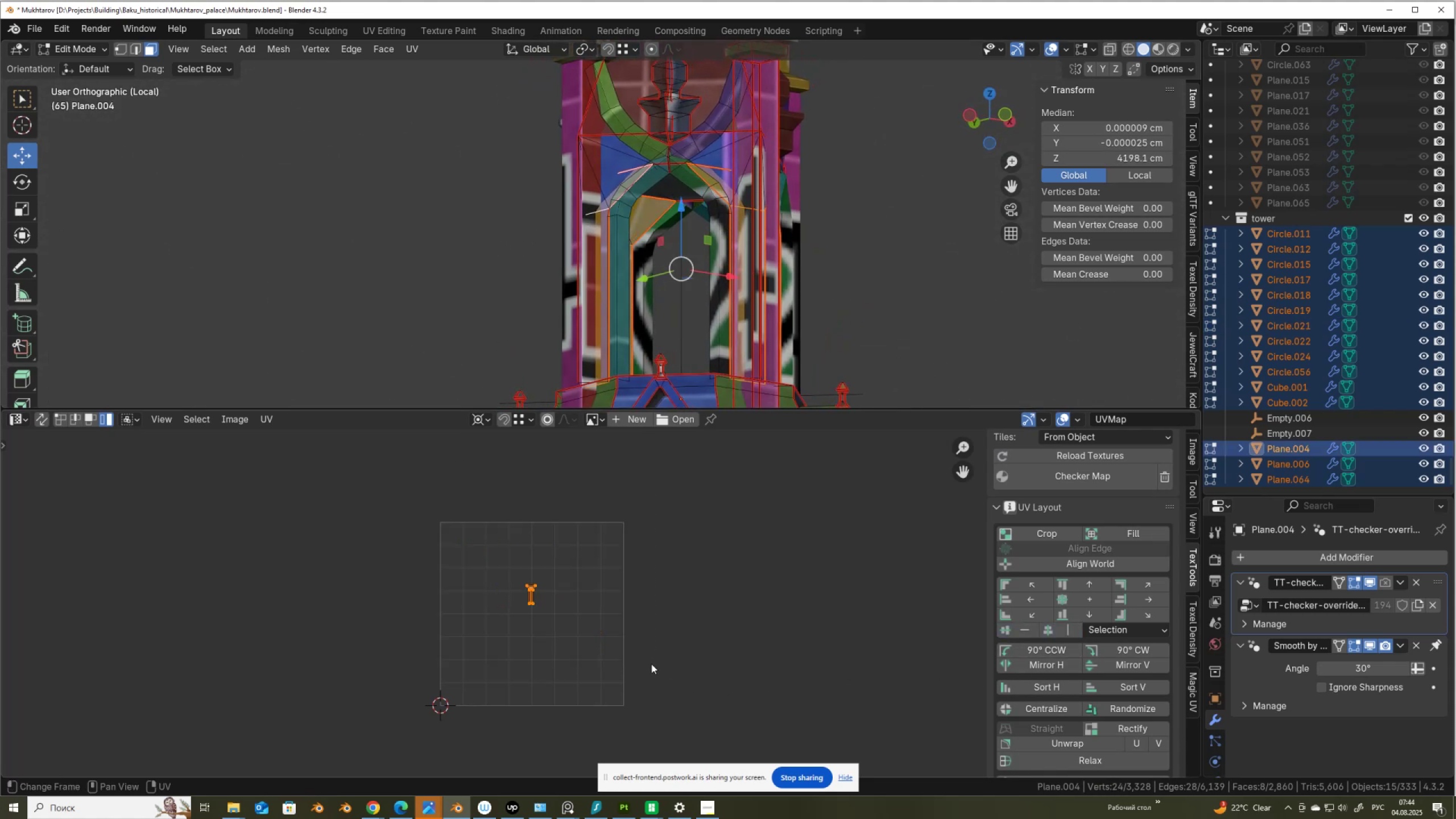 
key(G)
 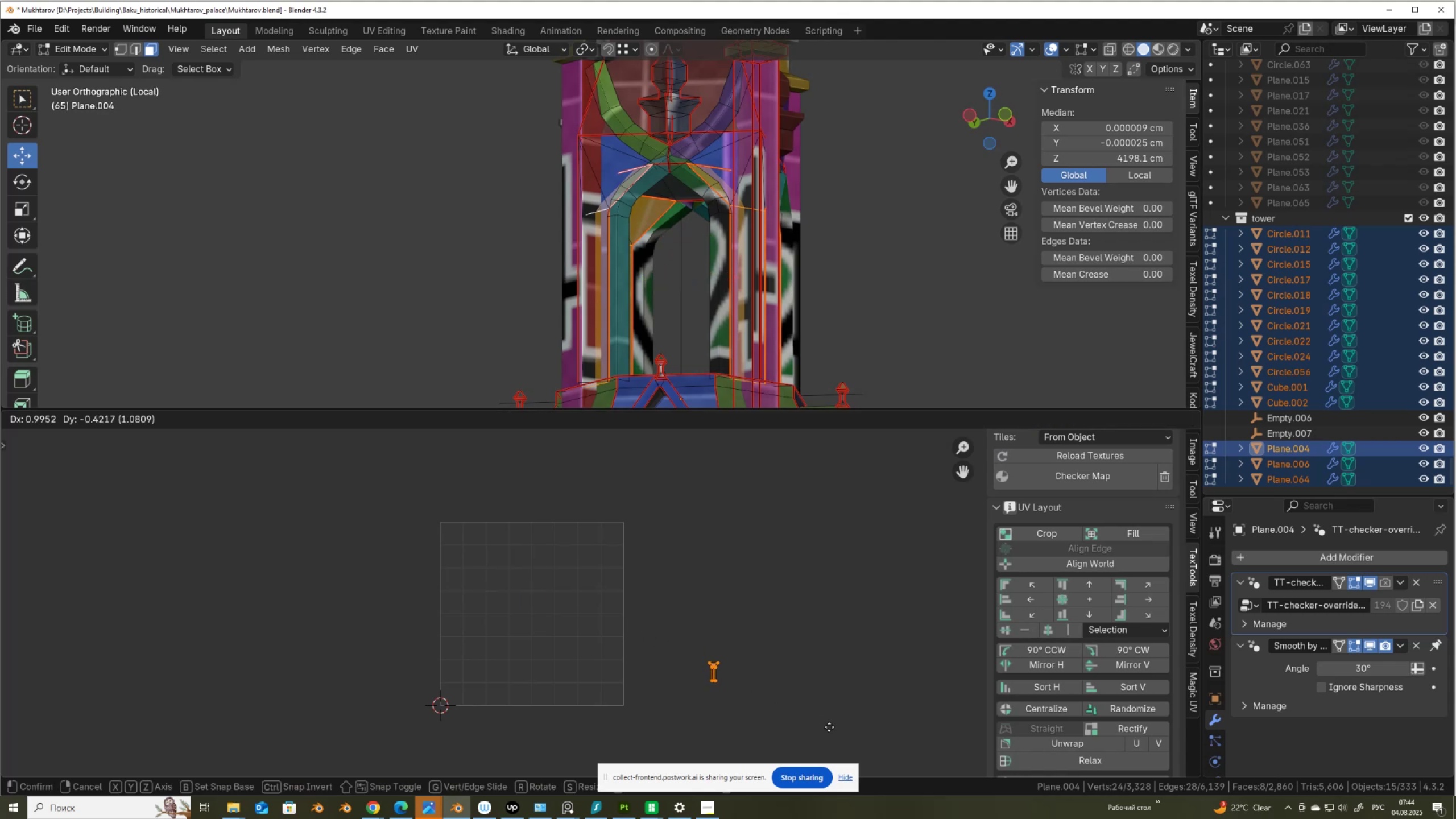 
left_click([829, 727])
 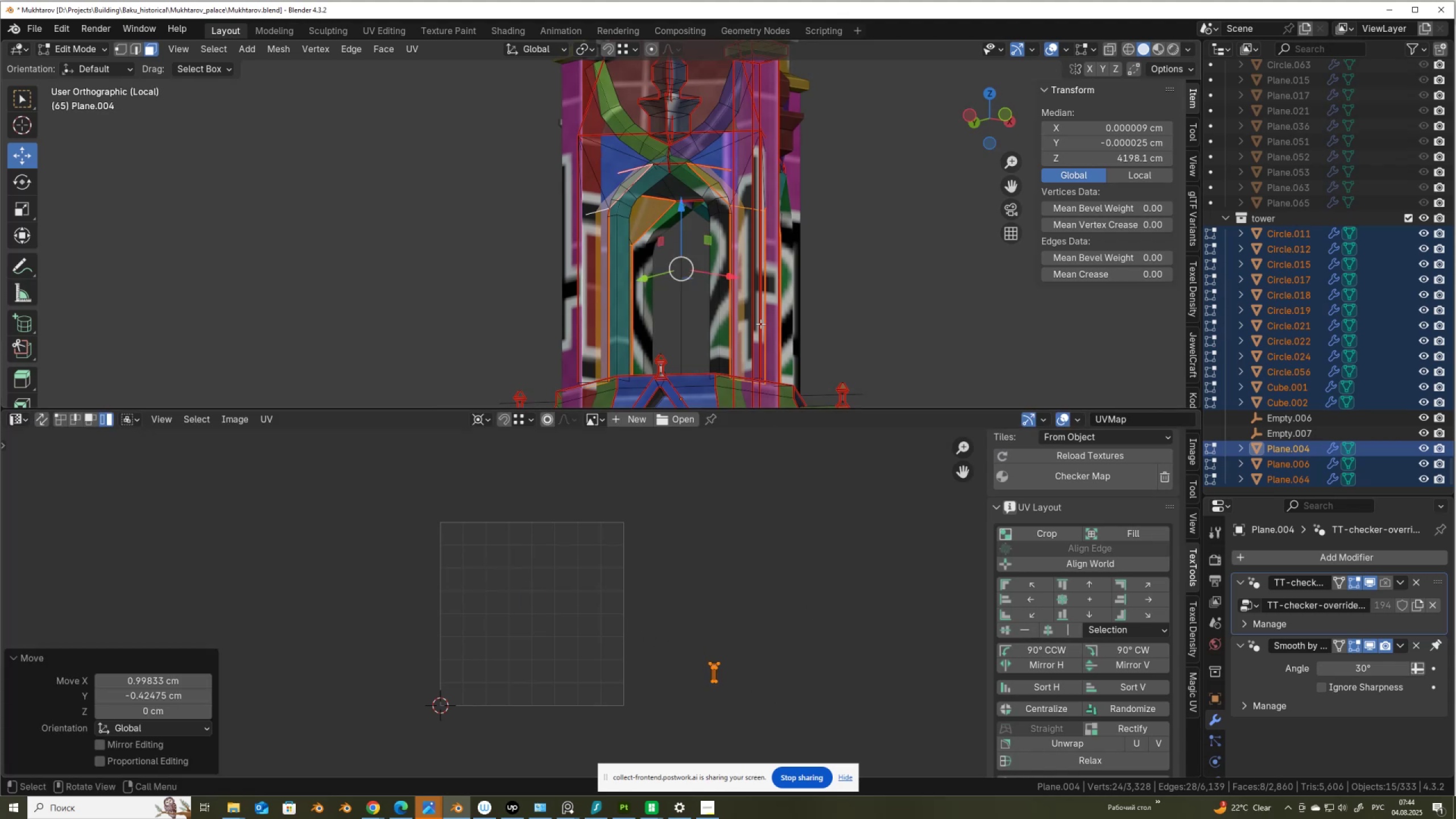 
scroll: coordinate [762, 293], scroll_direction: down, amount: 3.0
 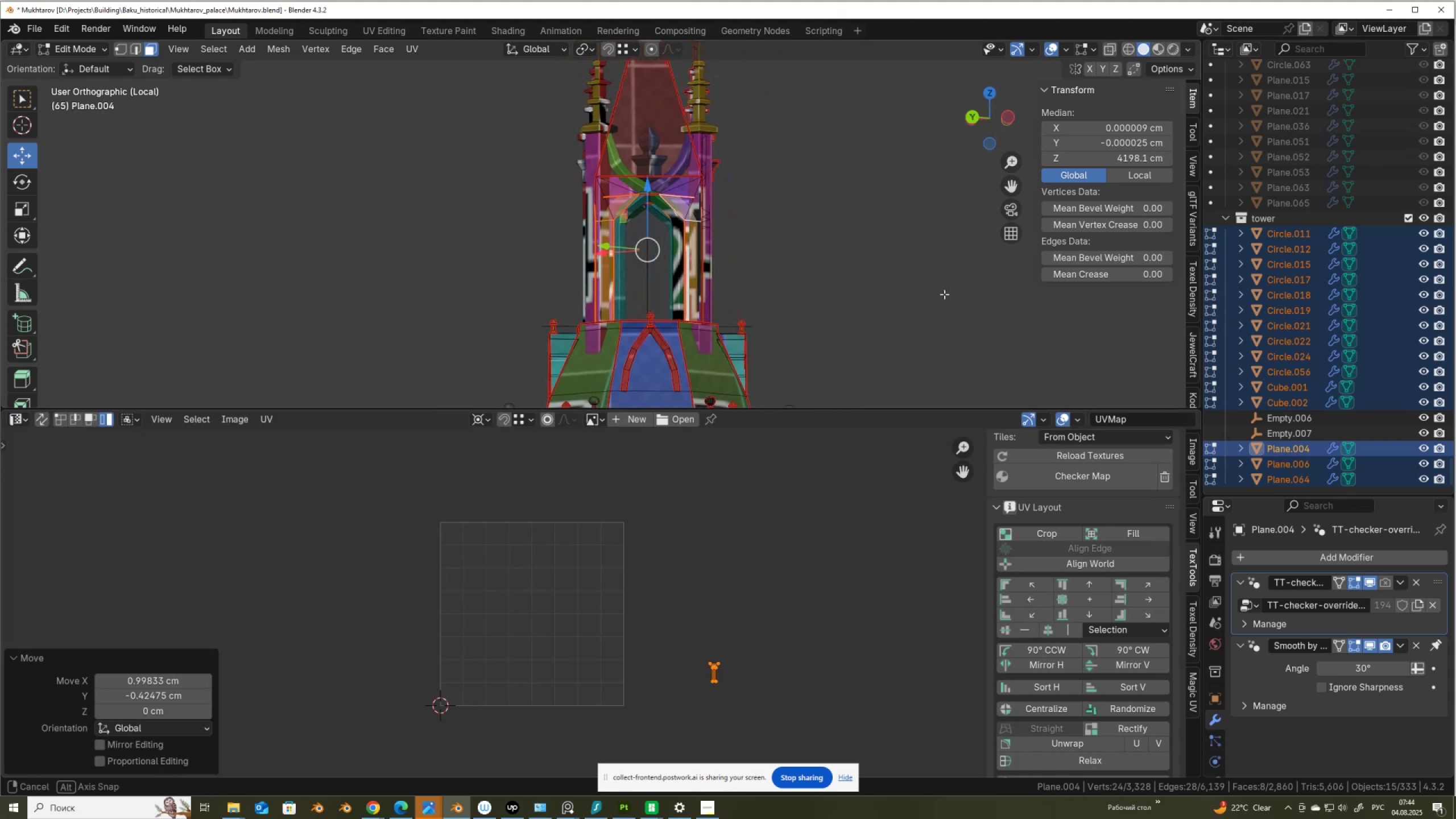 
wait(7.57)
 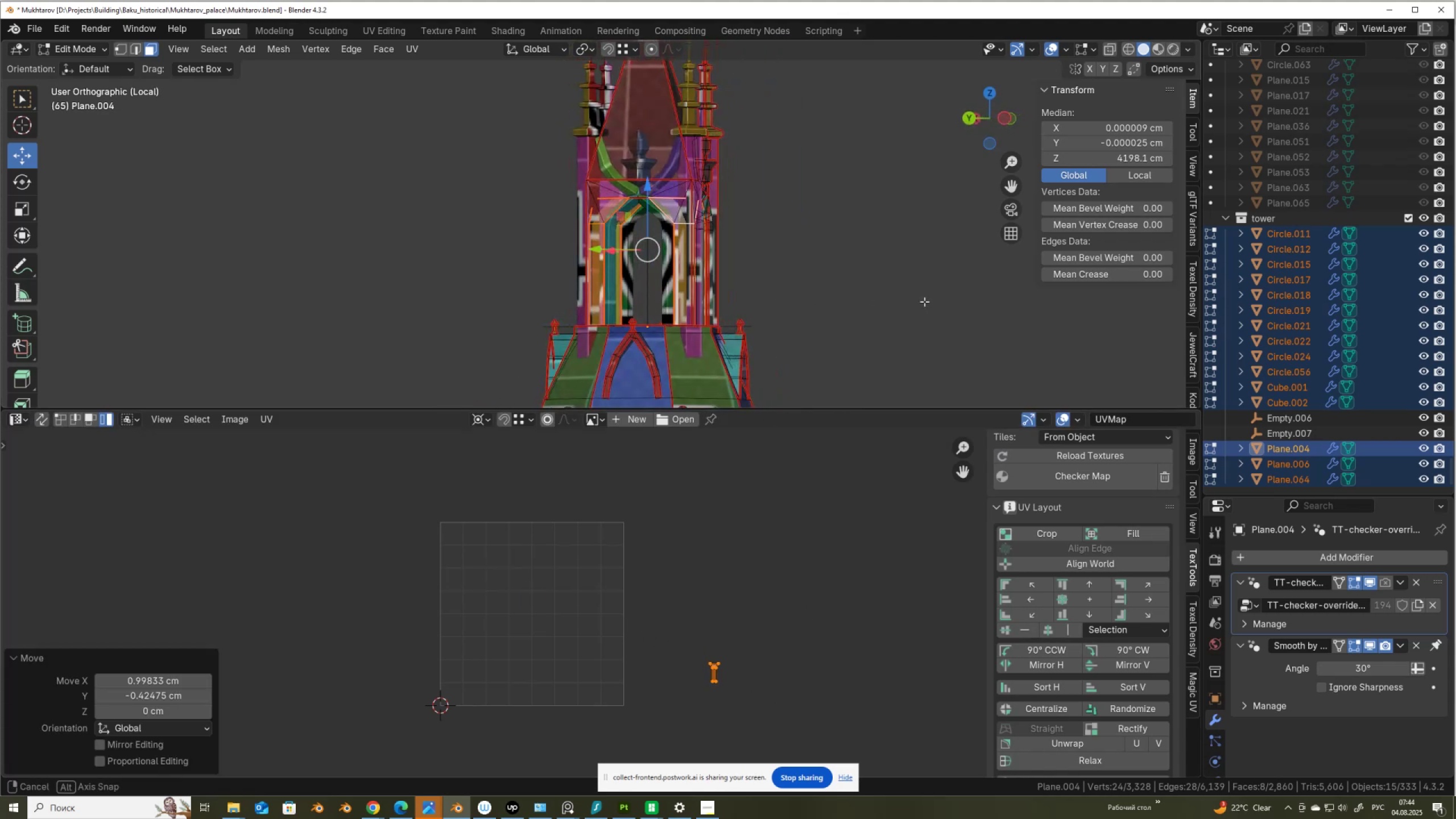 
left_click([685, 195])
 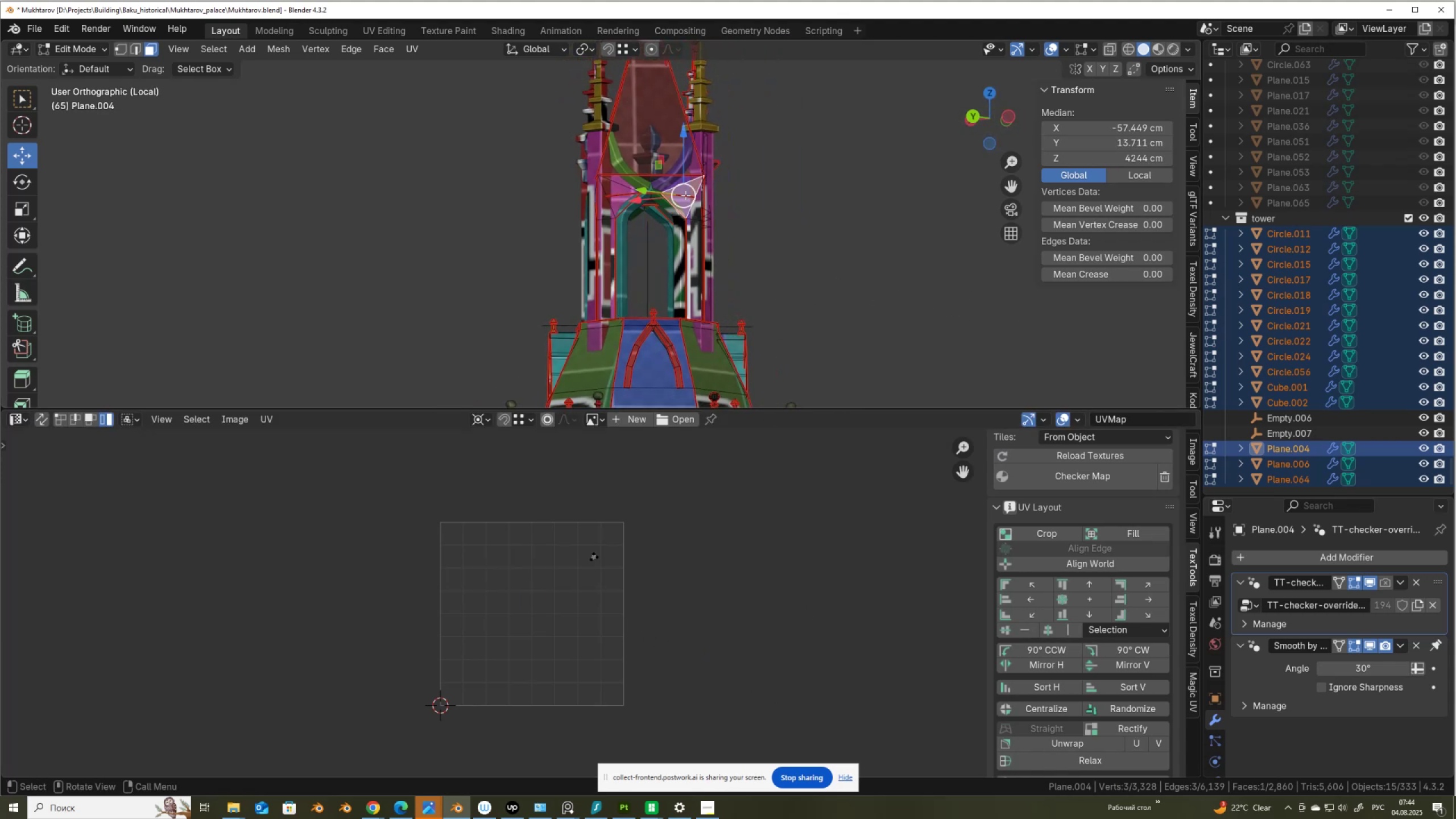 
key(K)
 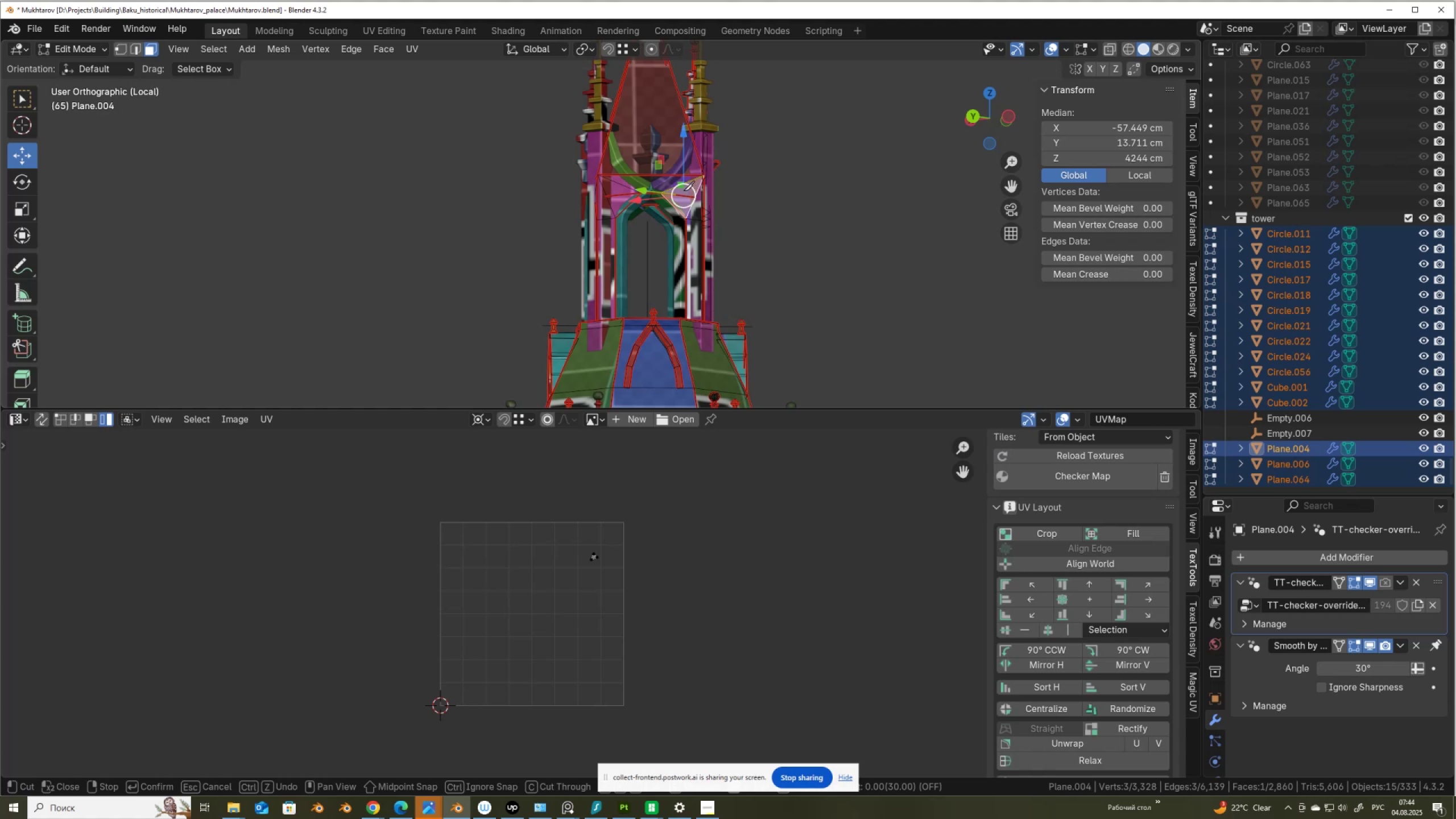 
right_click([684, 190])
 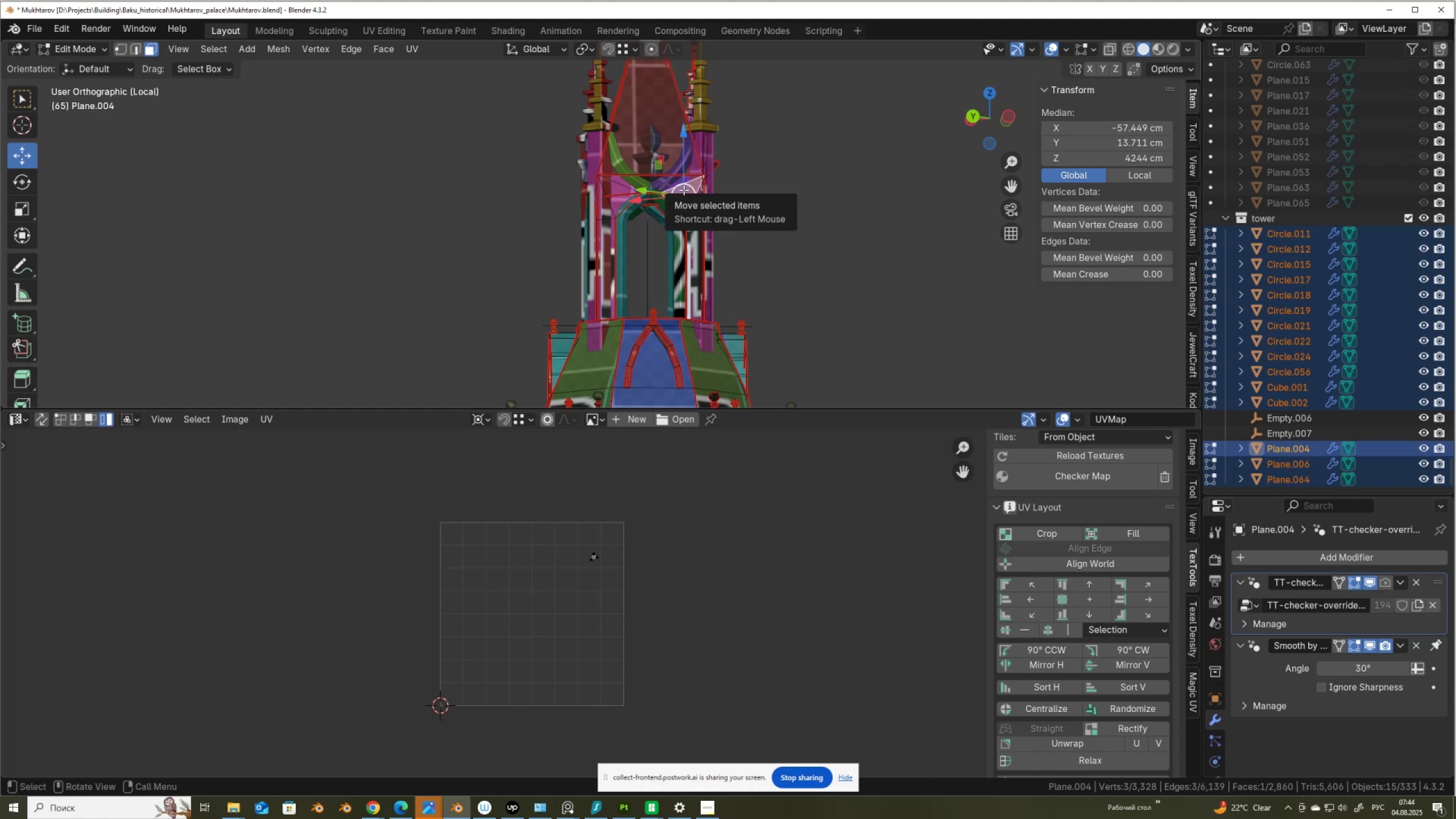 
type(llll)
 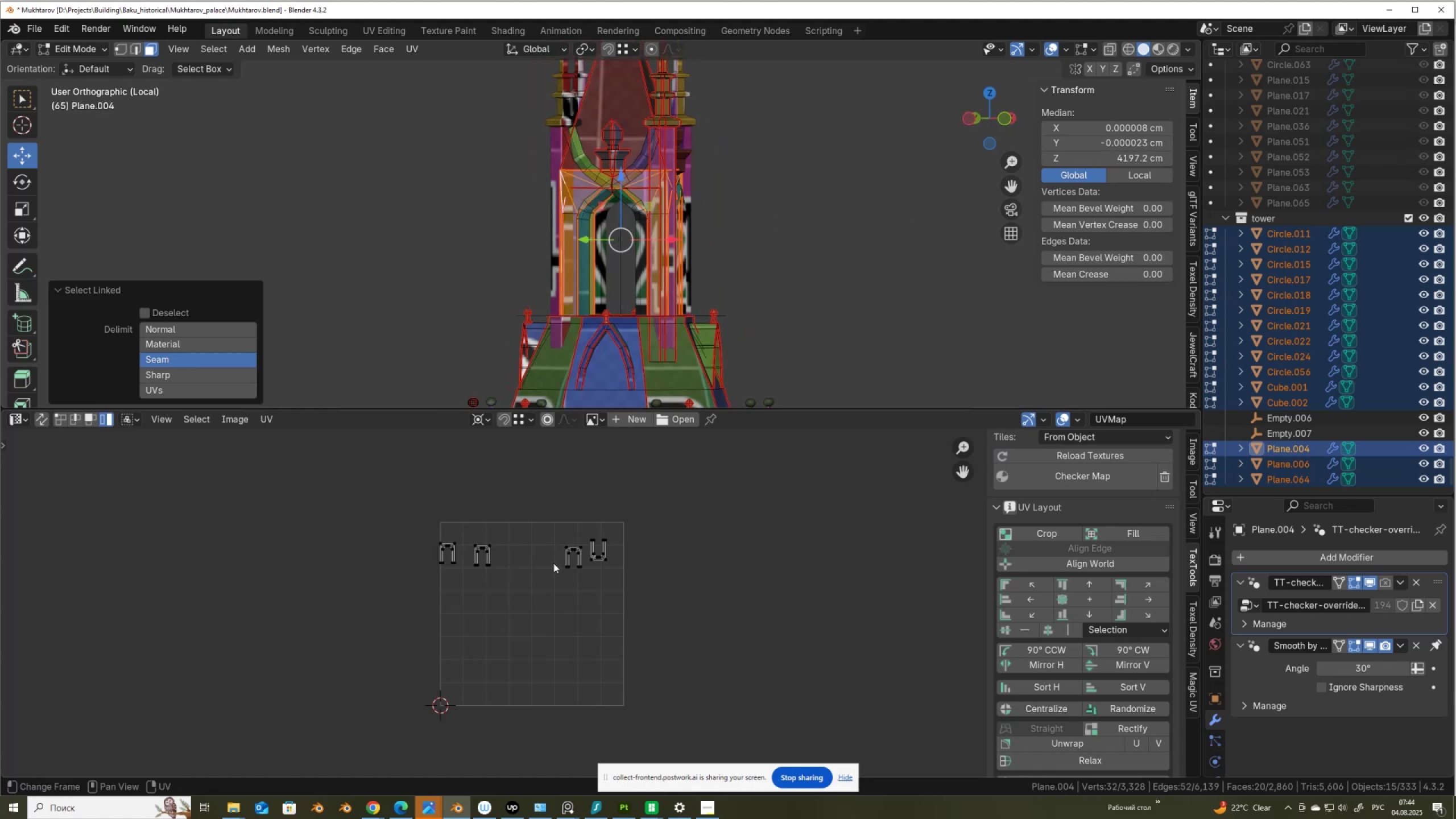 
scroll: coordinate [560, 558], scroll_direction: up, amount: 2.0
 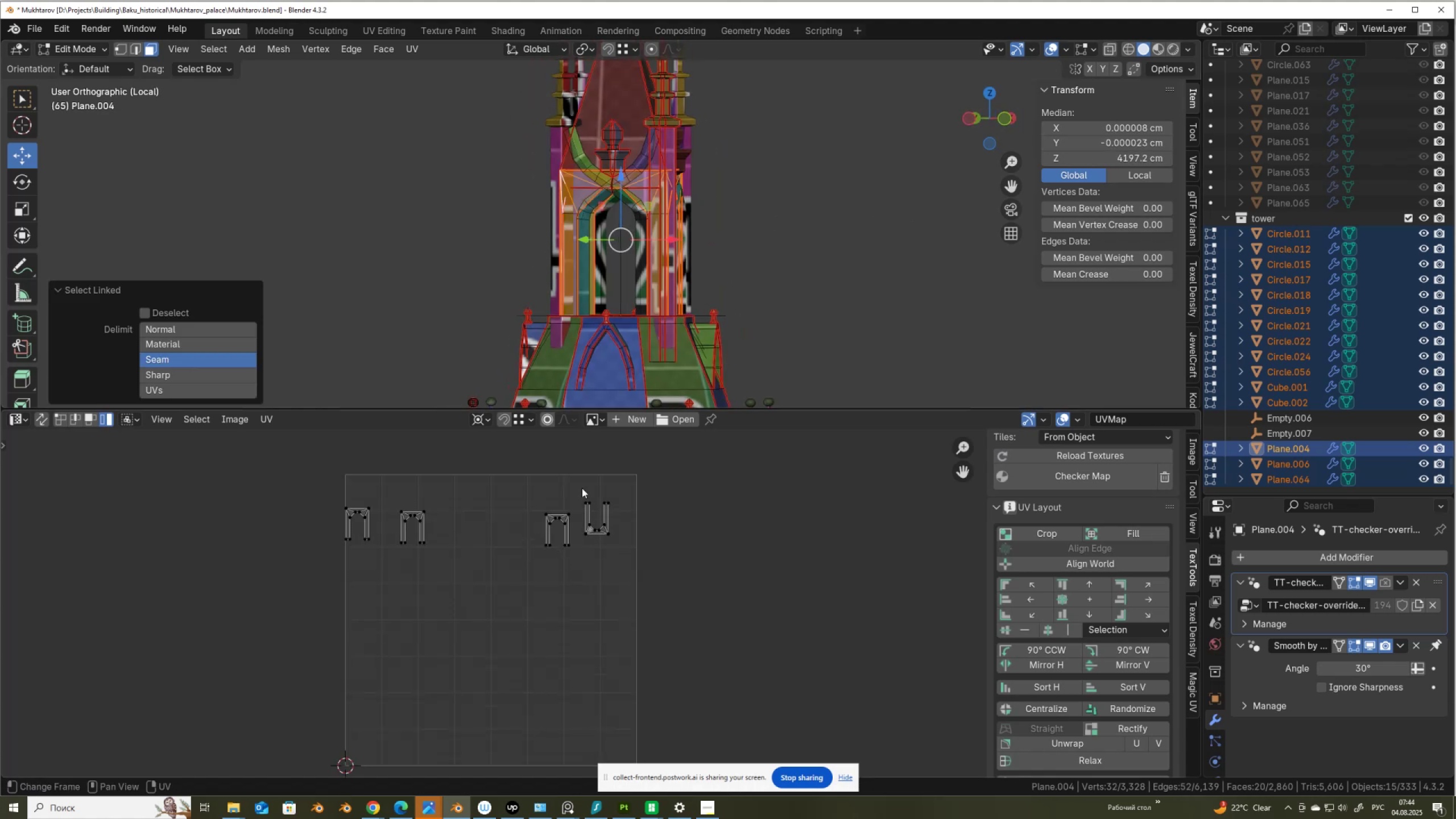 
left_click_drag(start_coordinate=[577, 483], to_coordinate=[625, 555])
 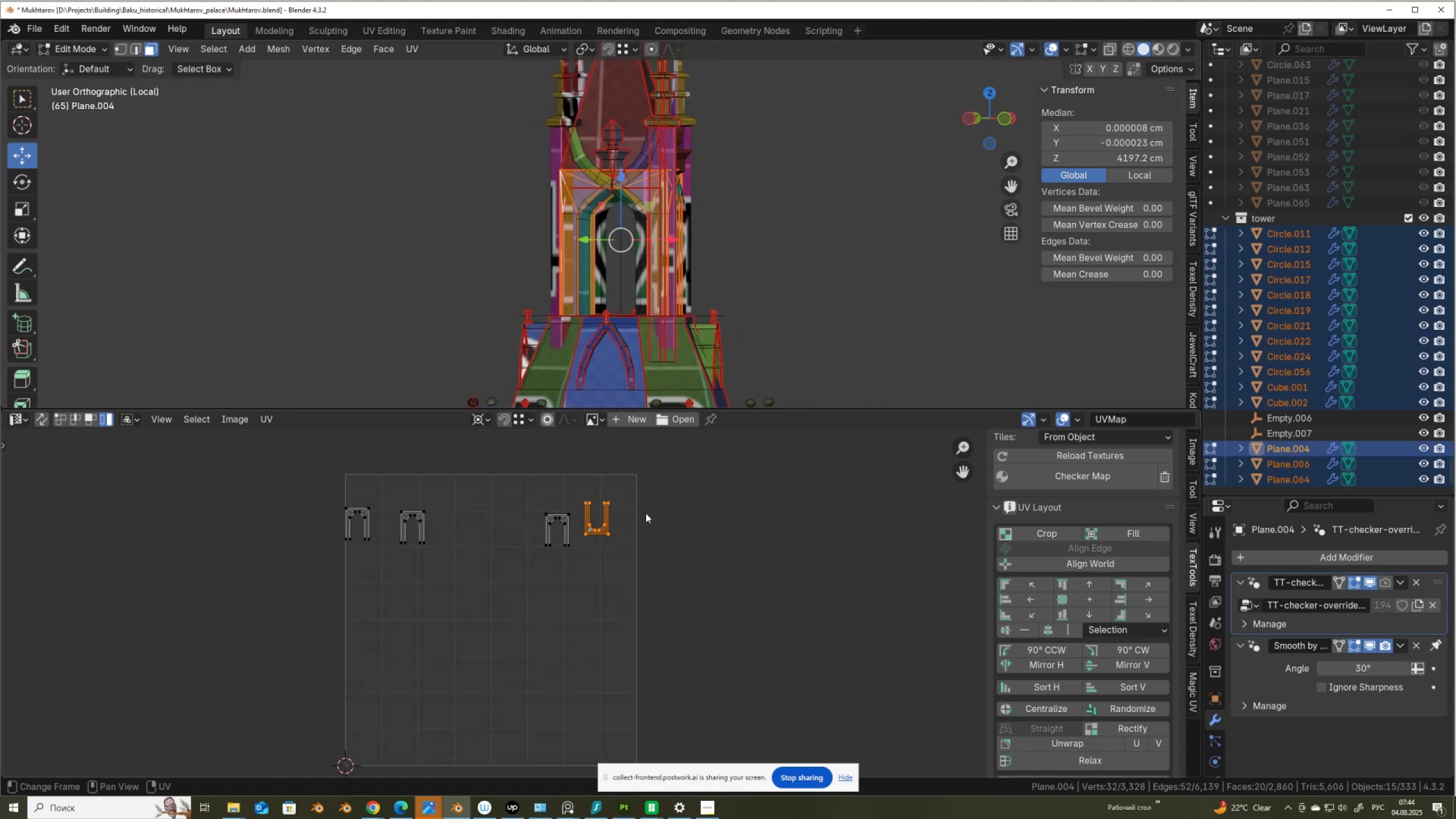 
key(R)
 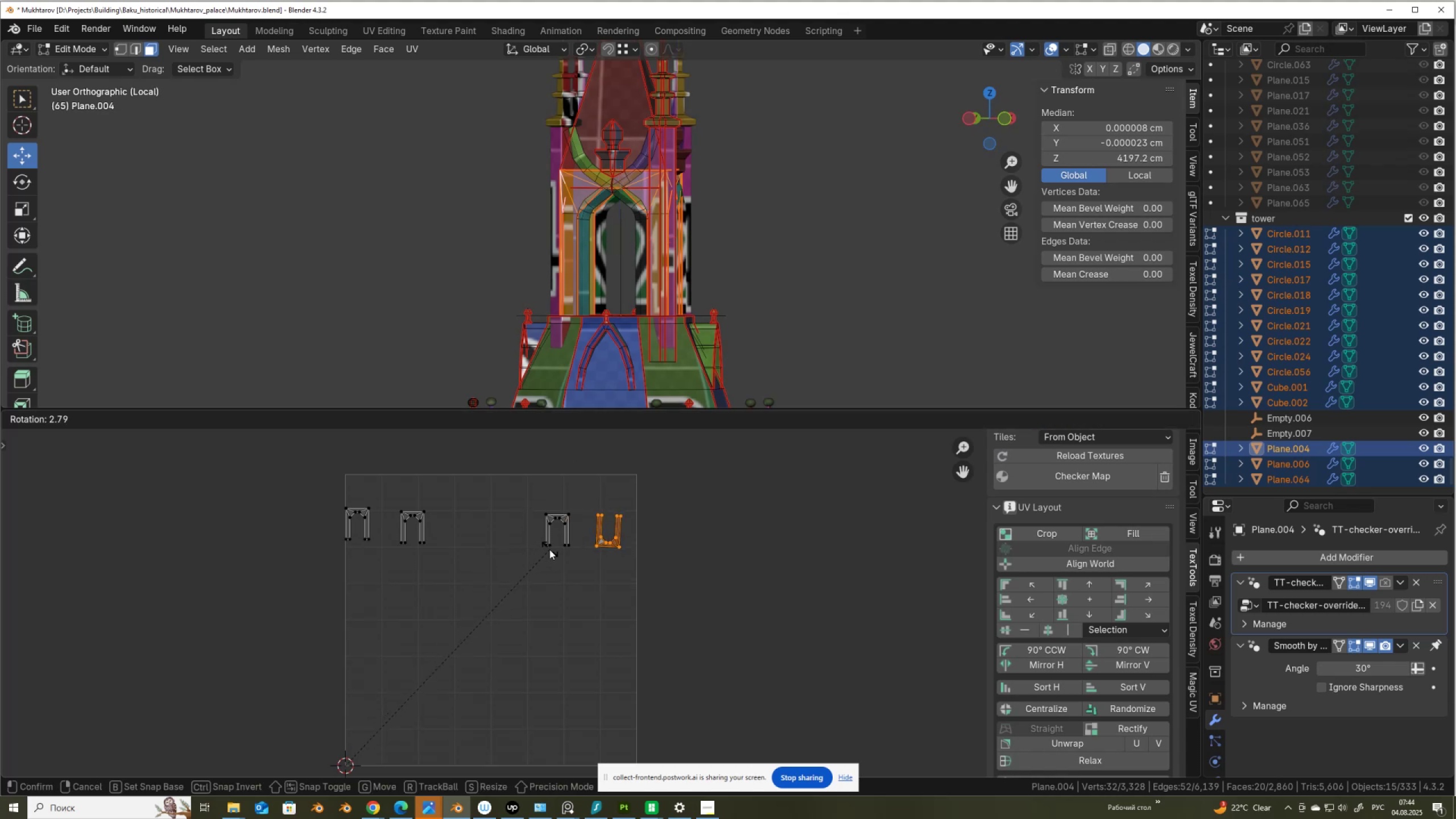 
right_click([550, 548])
 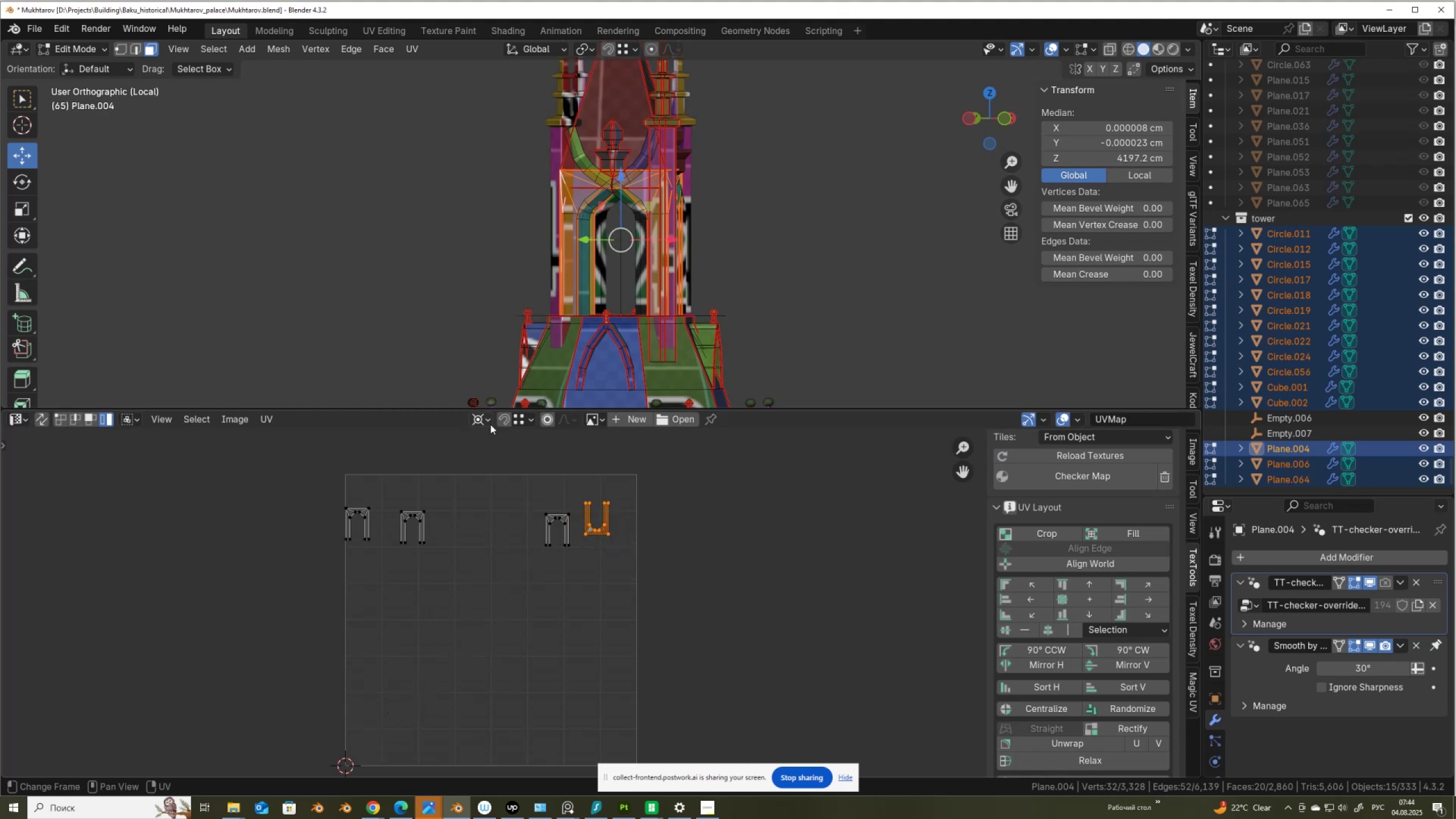 
left_click([480, 422])
 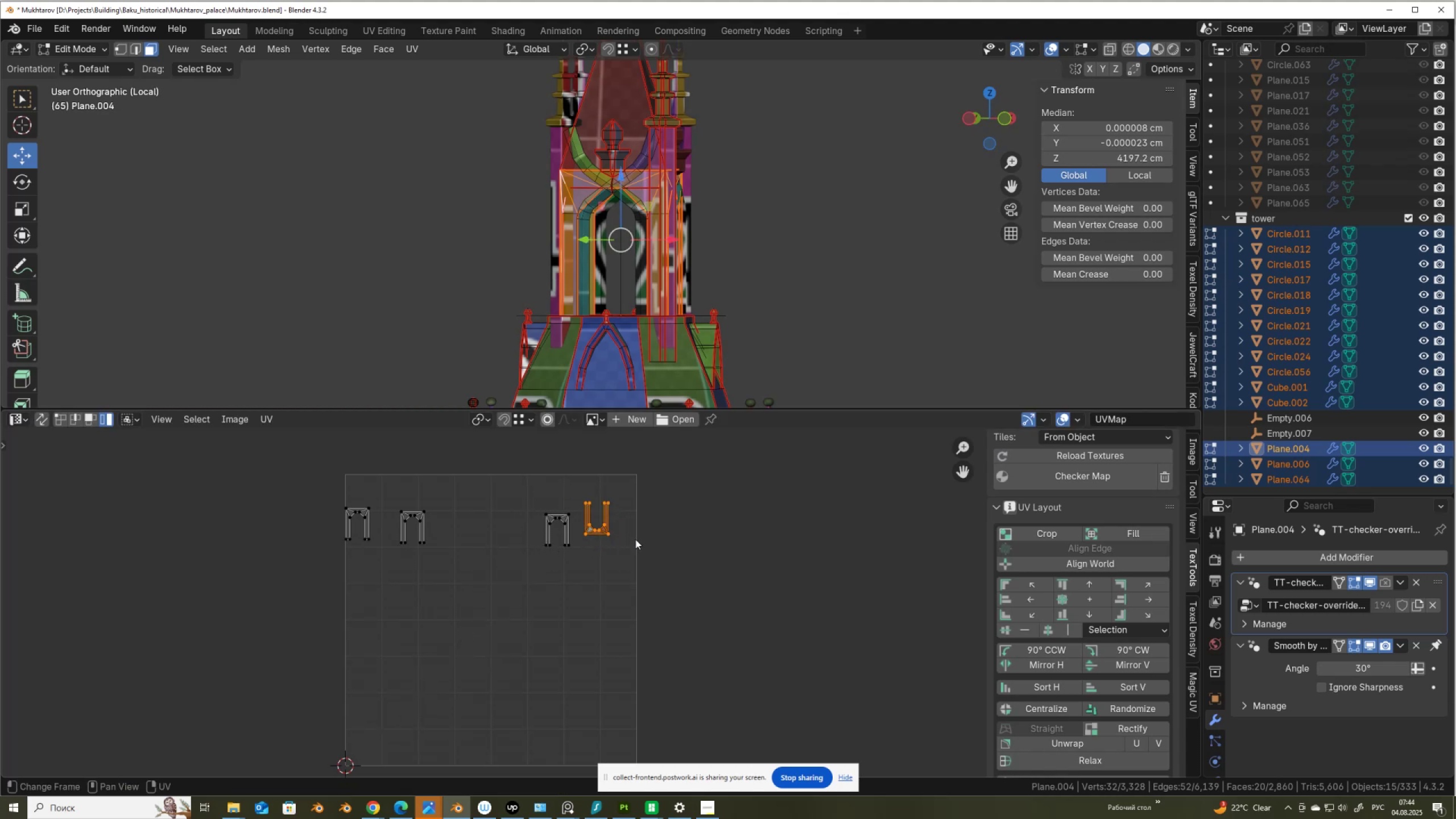 
key(R)
 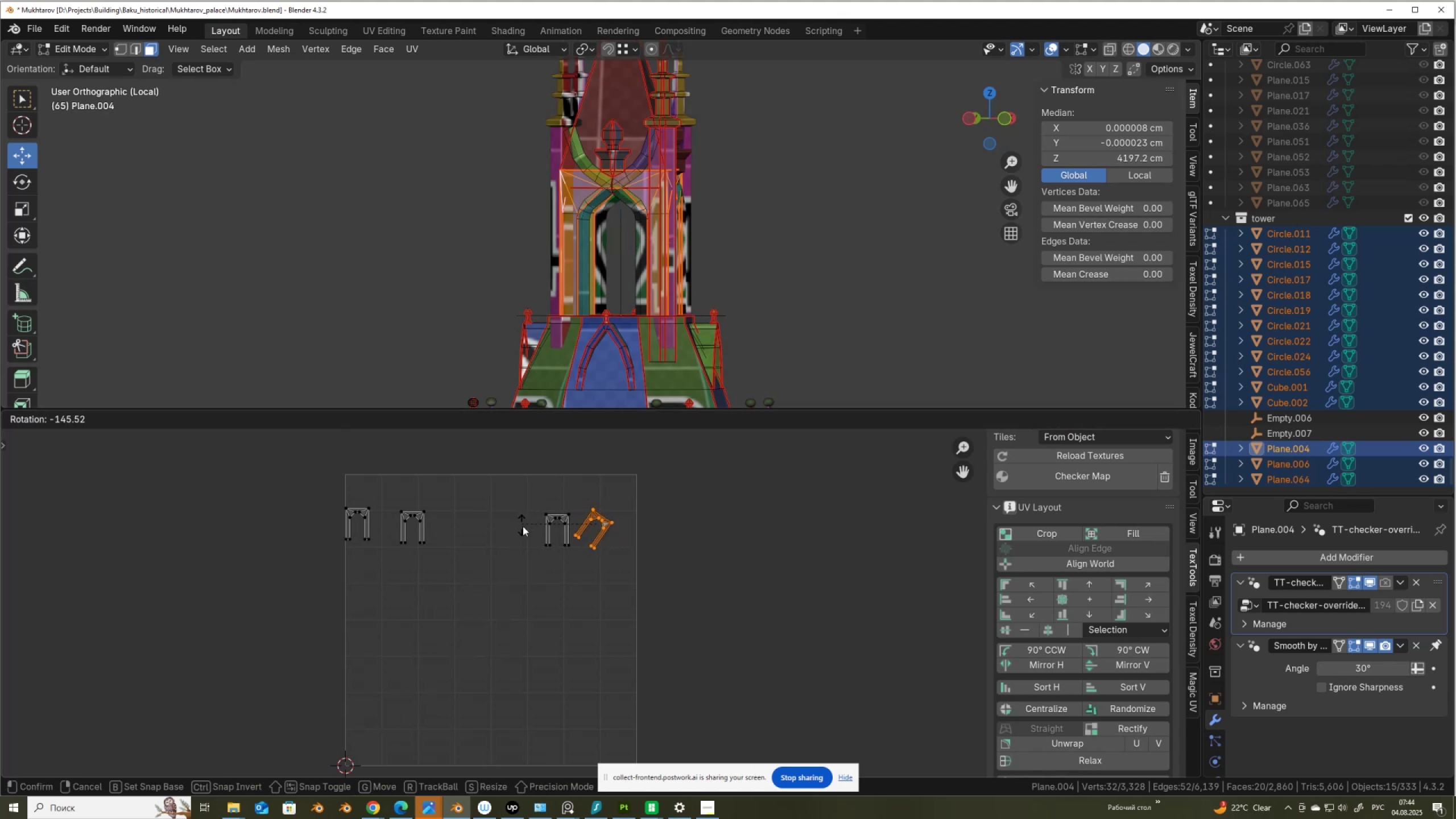 
hold_key(key=ControlLeft, duration=1.44)
left_click([540, 562])
 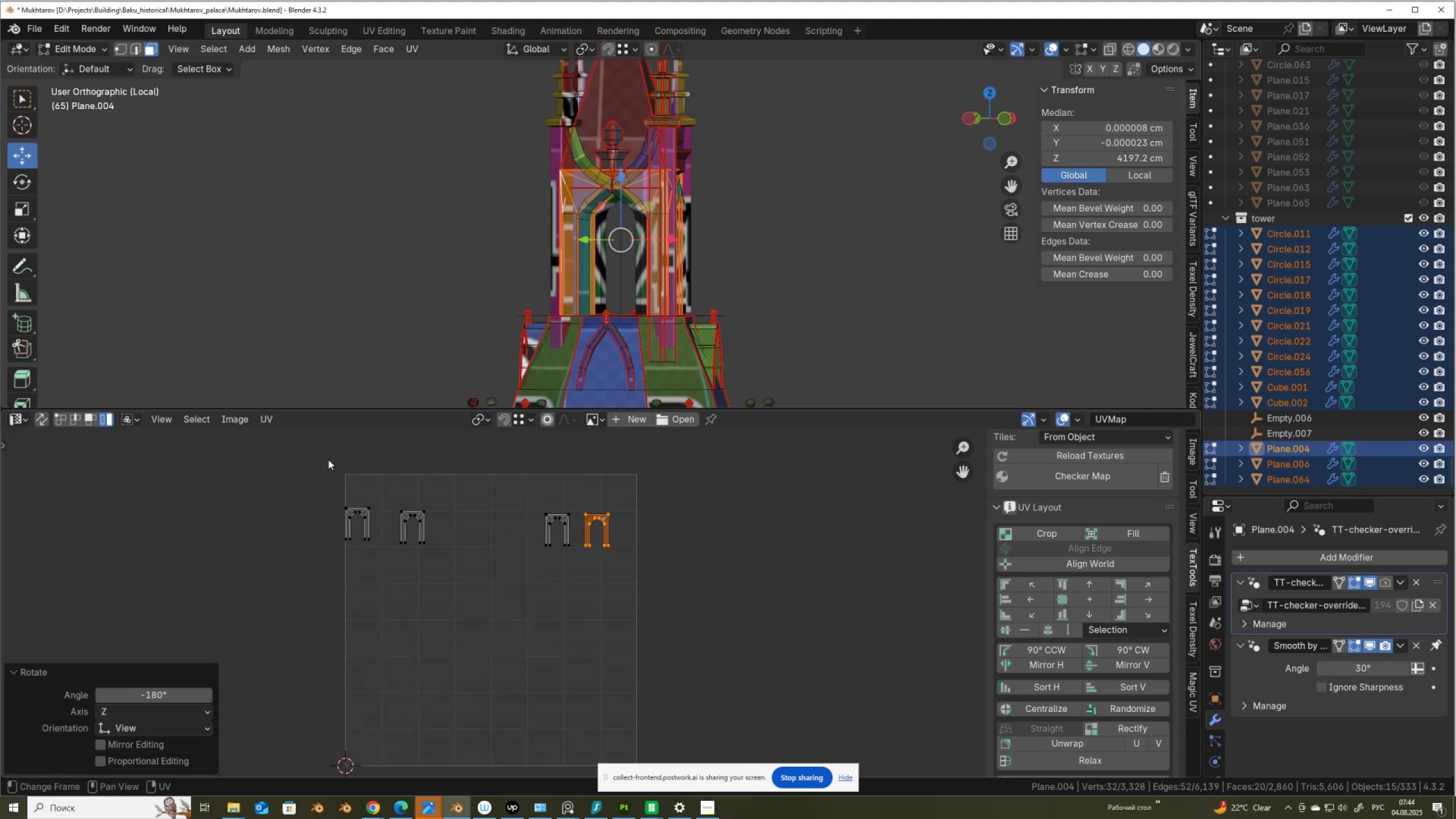 
left_click_drag(start_coordinate=[313, 471], to_coordinate=[681, 579])
 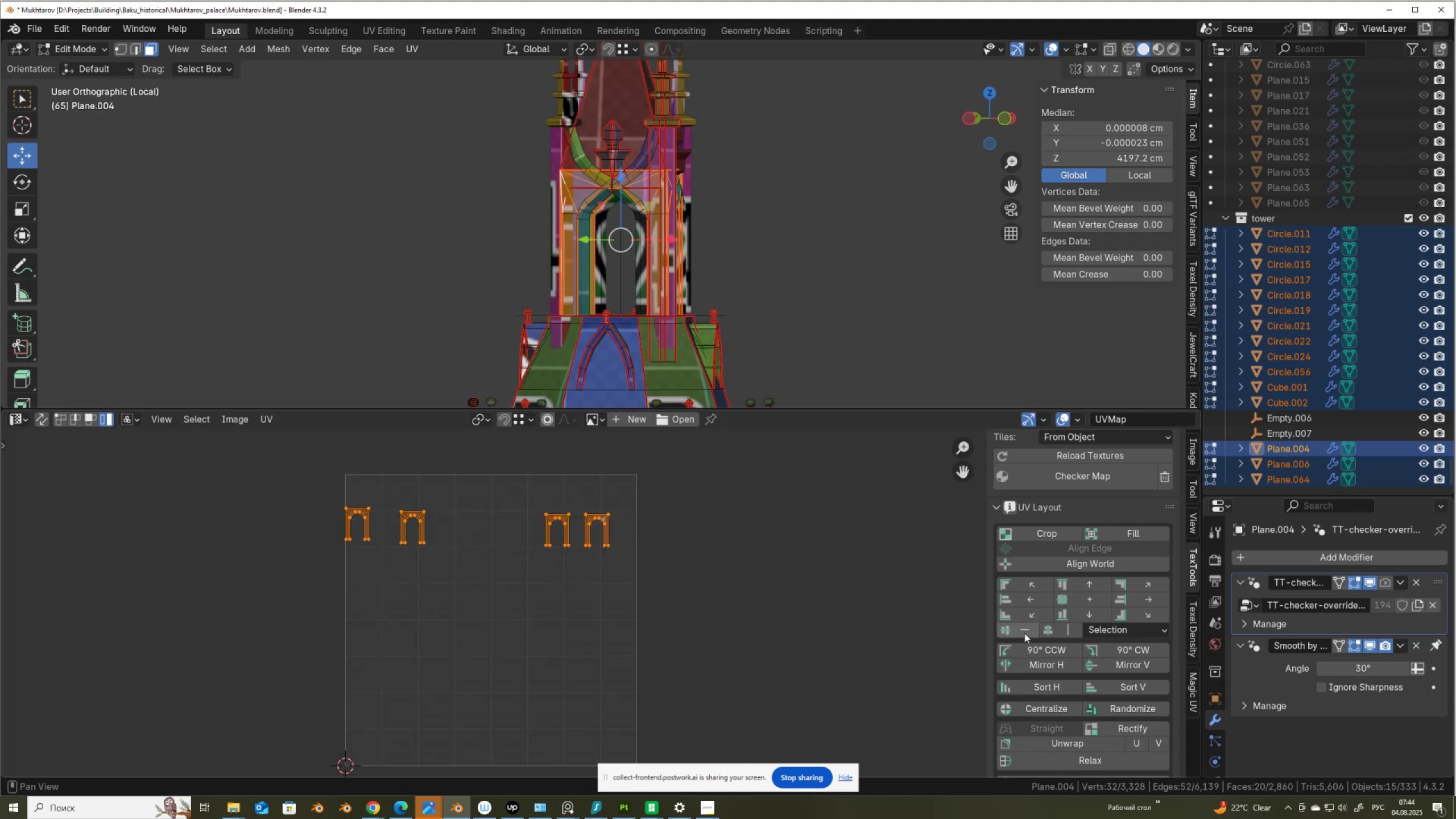 
left_click([1024, 633])
 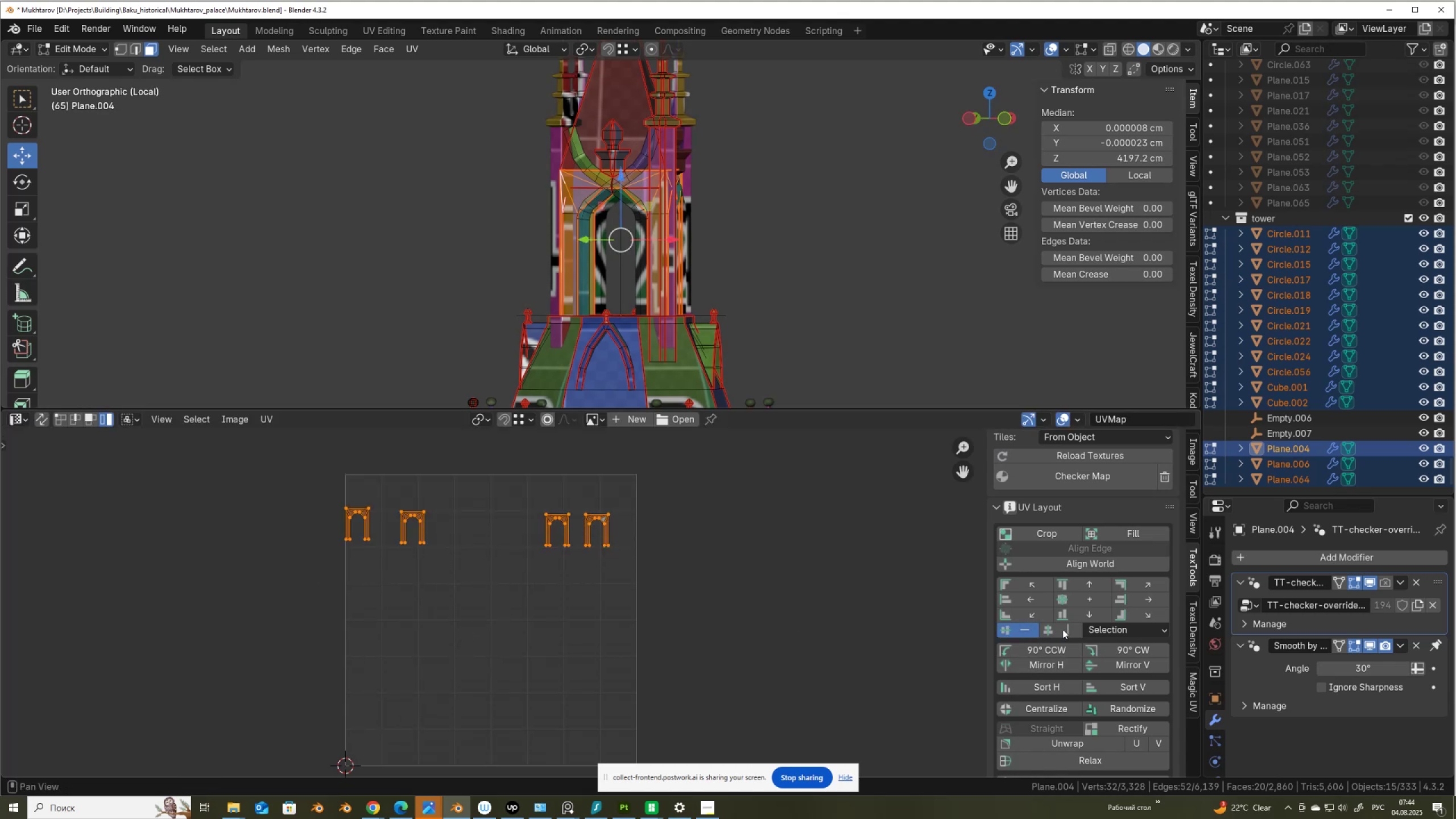 
left_click([1062, 629])
 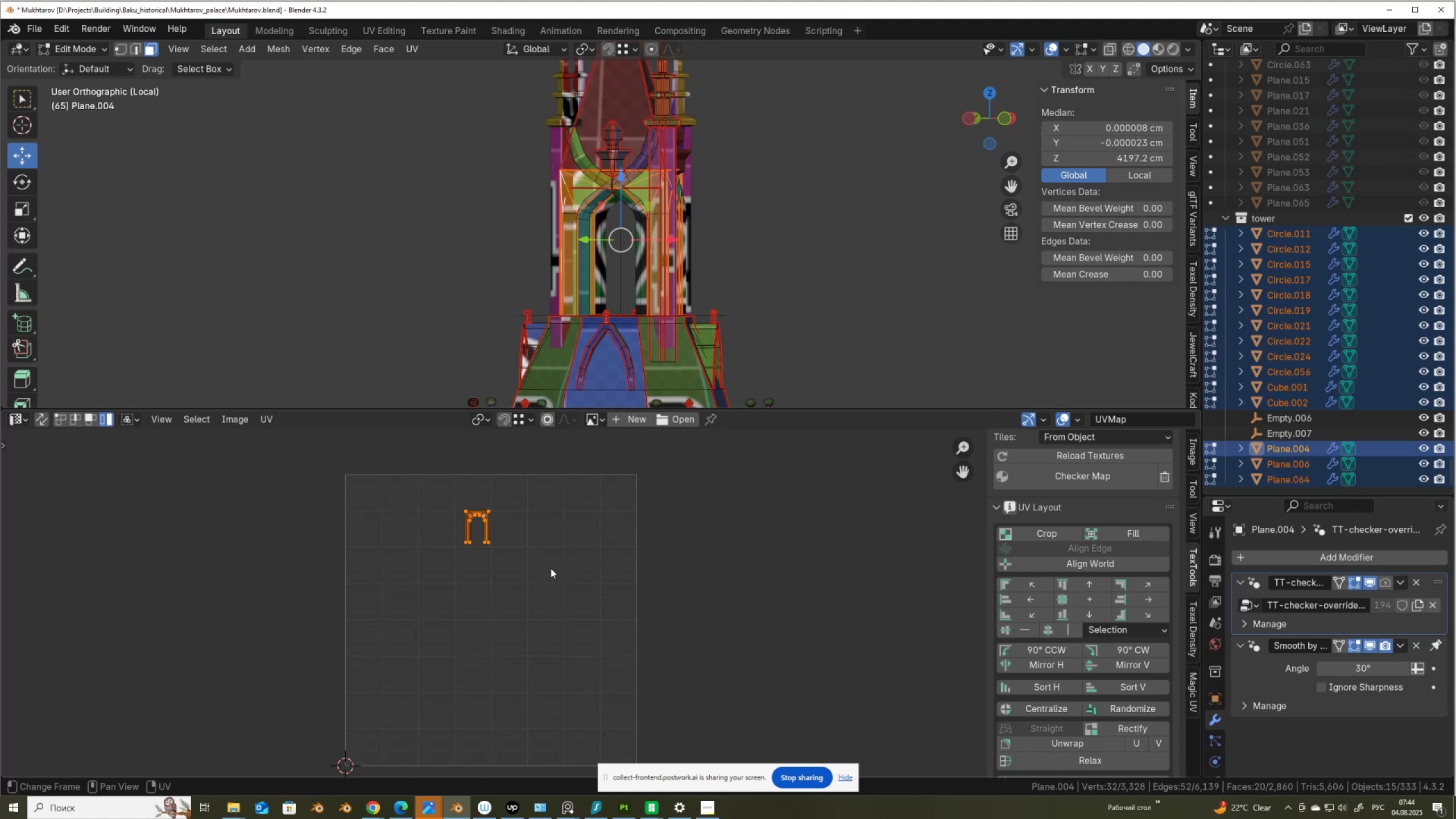 
key(G)
 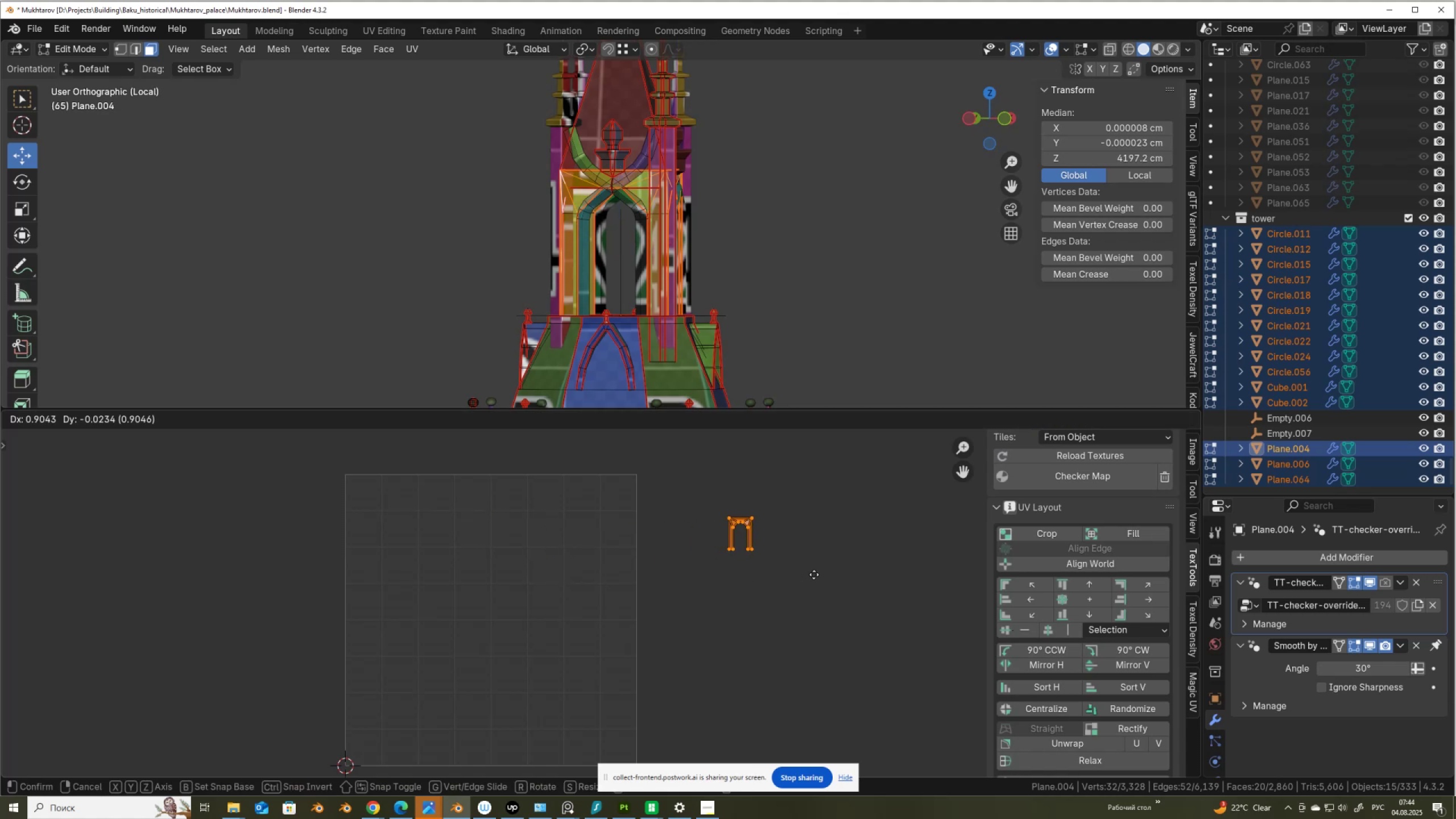 
left_click([814, 574])
 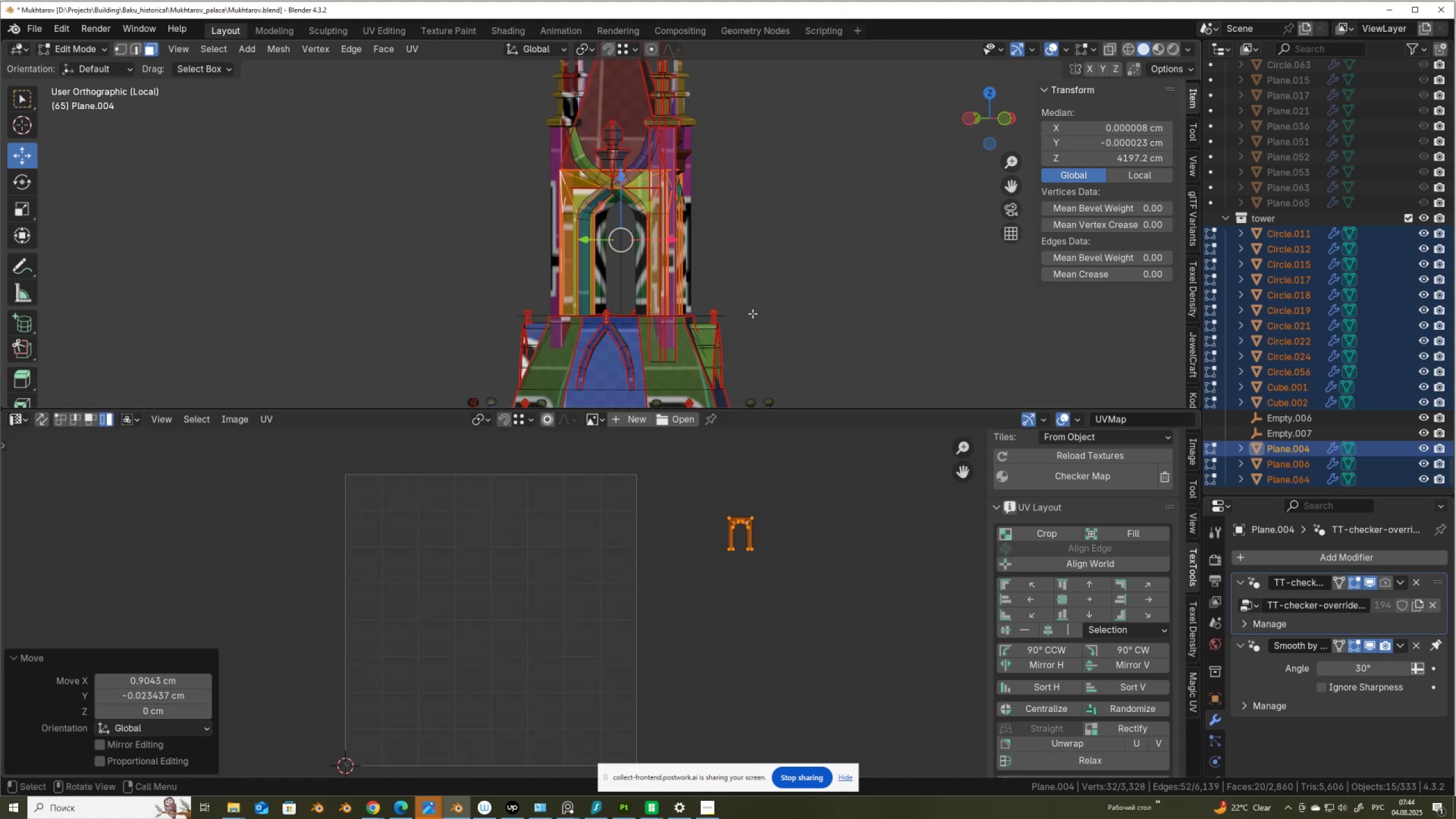 
scroll: coordinate [622, 330], scroll_direction: down, amount: 6.0
 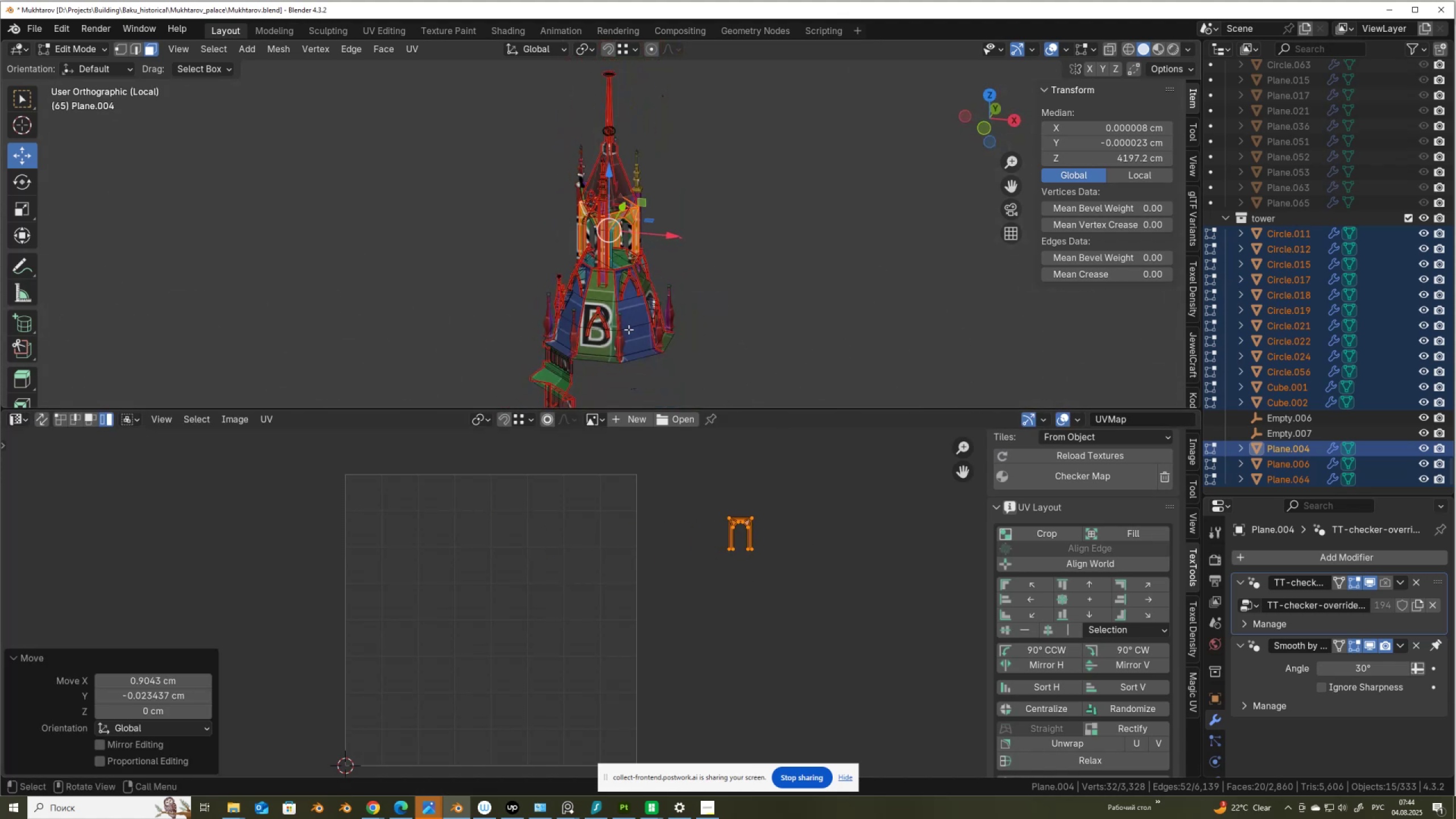 
hold_key(key=ShiftLeft, duration=0.65)
 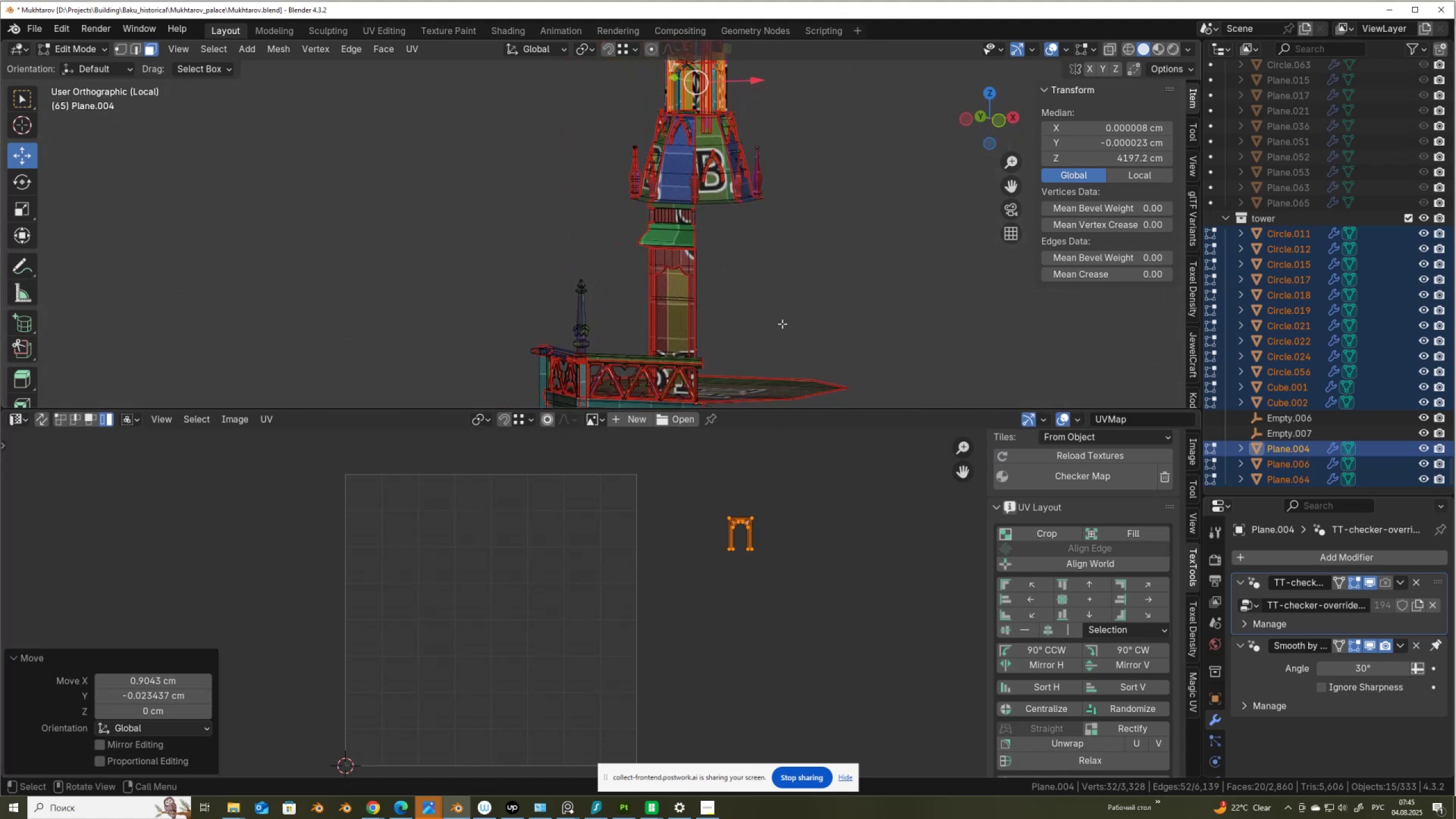 
key(A)
 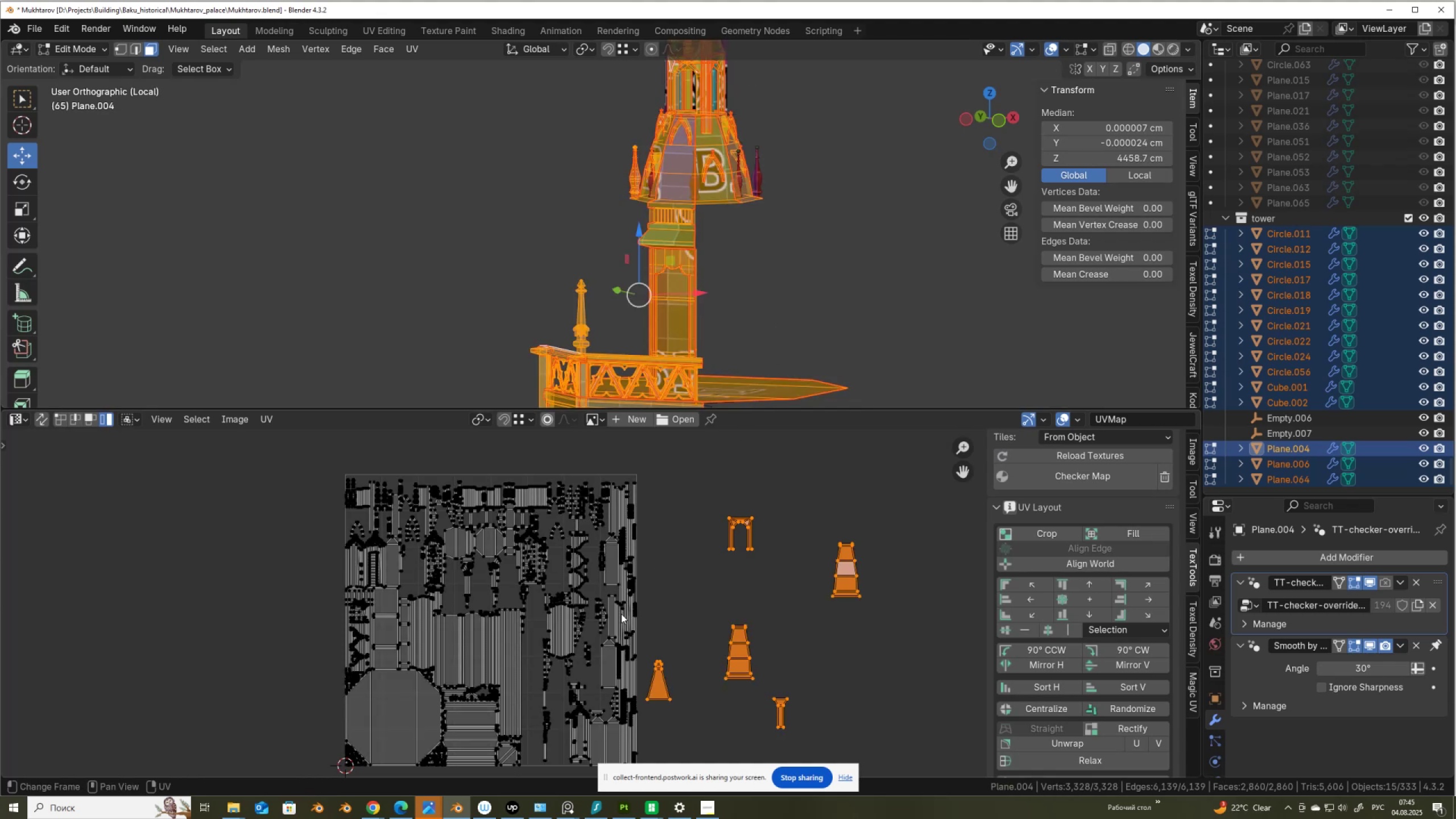 
scroll: coordinate [614, 622], scroll_direction: up, amount: 2.0
 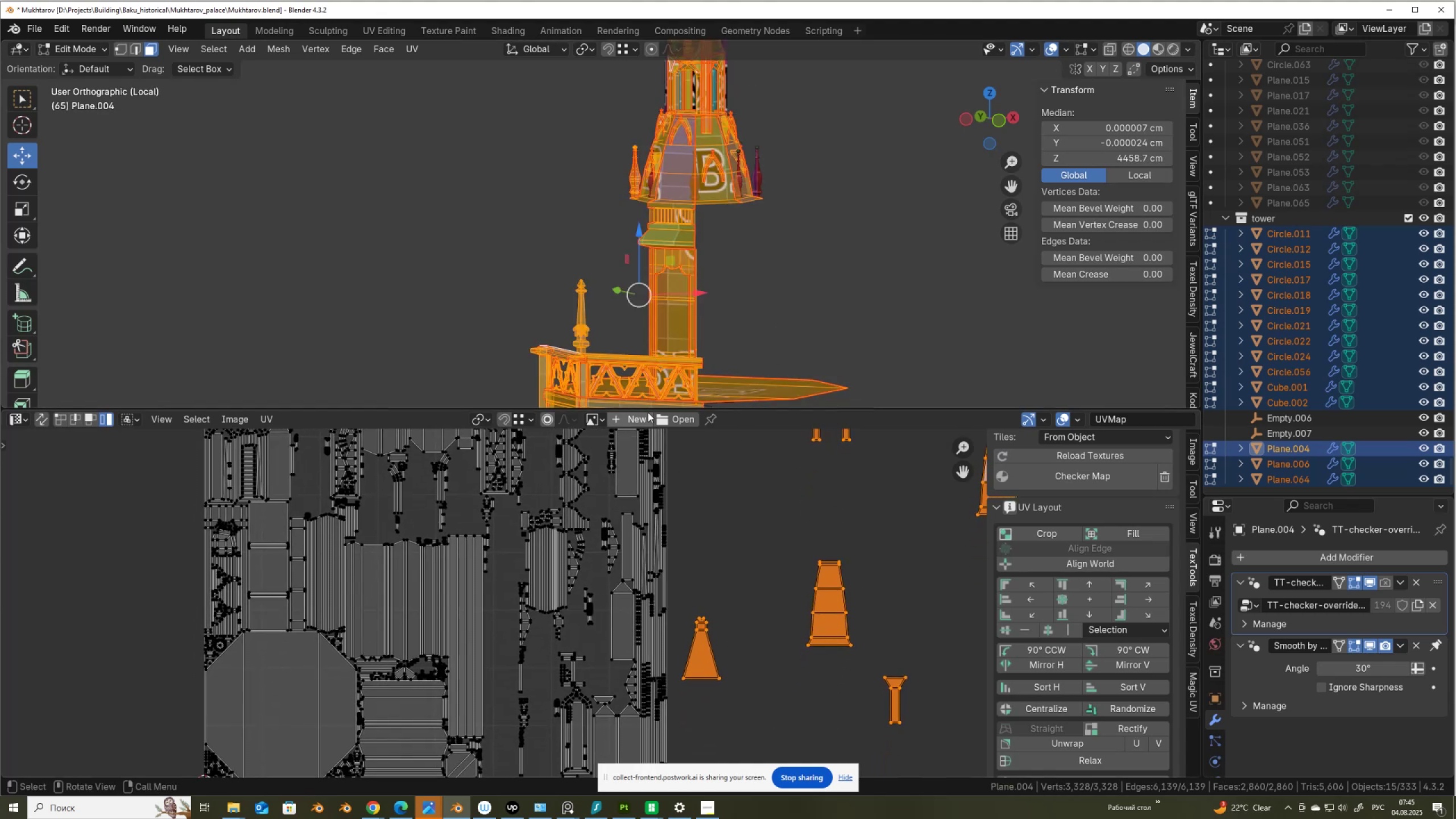 
left_click_drag(start_coordinate=[651, 408], to_coordinate=[658, 192])
 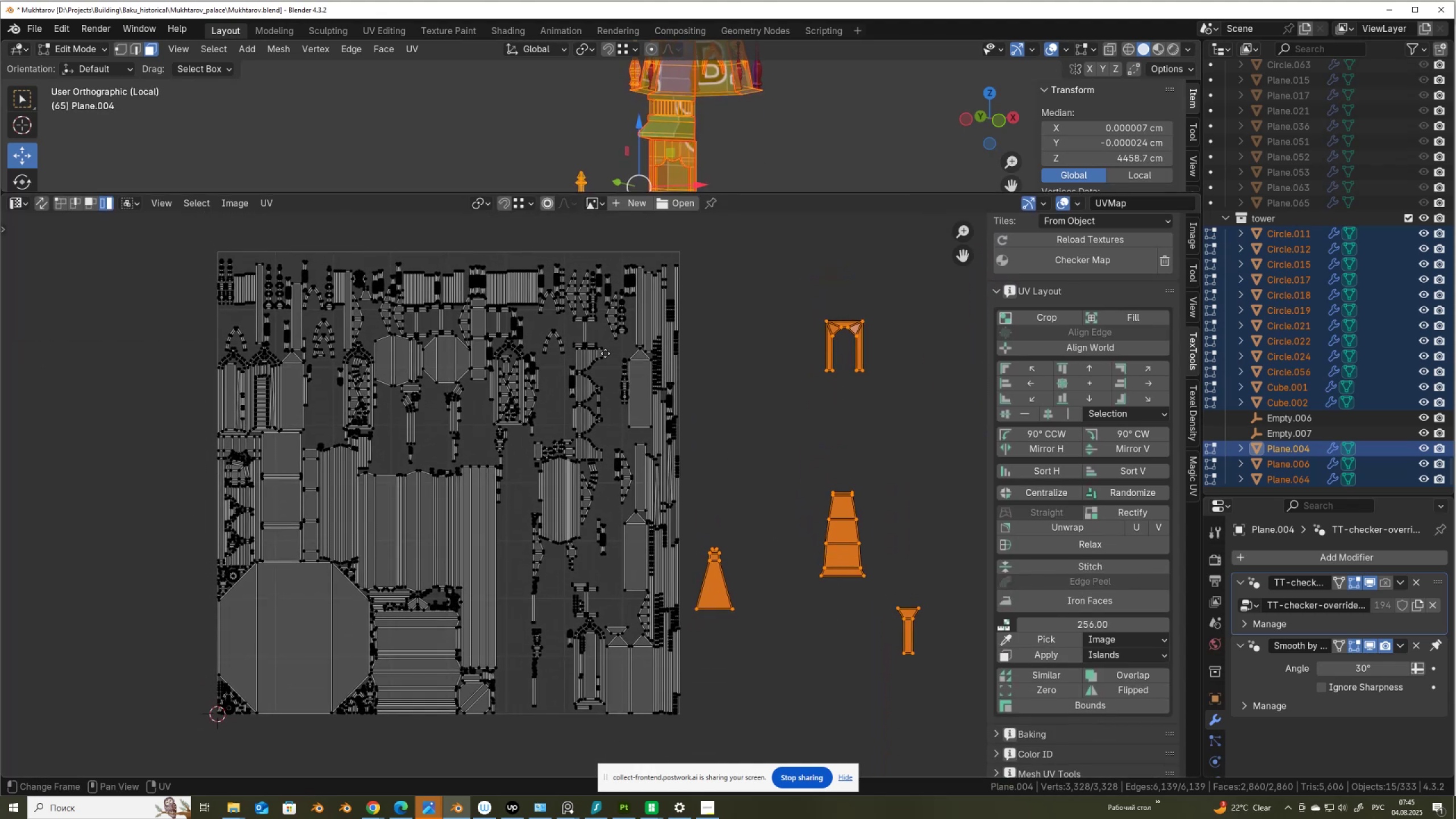 
scroll: coordinate [711, 461], scroll_direction: up, amount: 5.0
 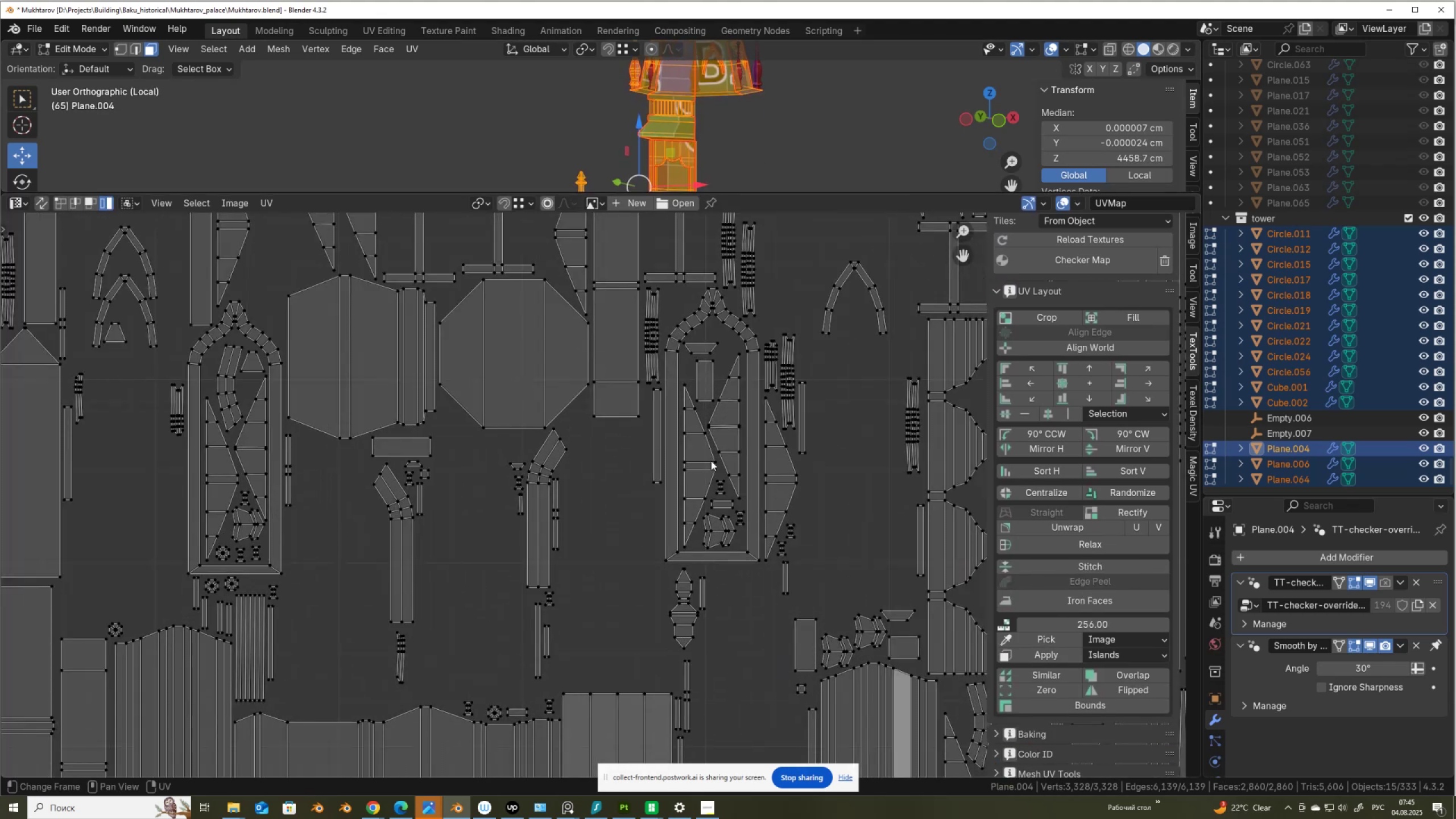 
scroll: coordinate [607, 386], scroll_direction: down, amount: 4.0
 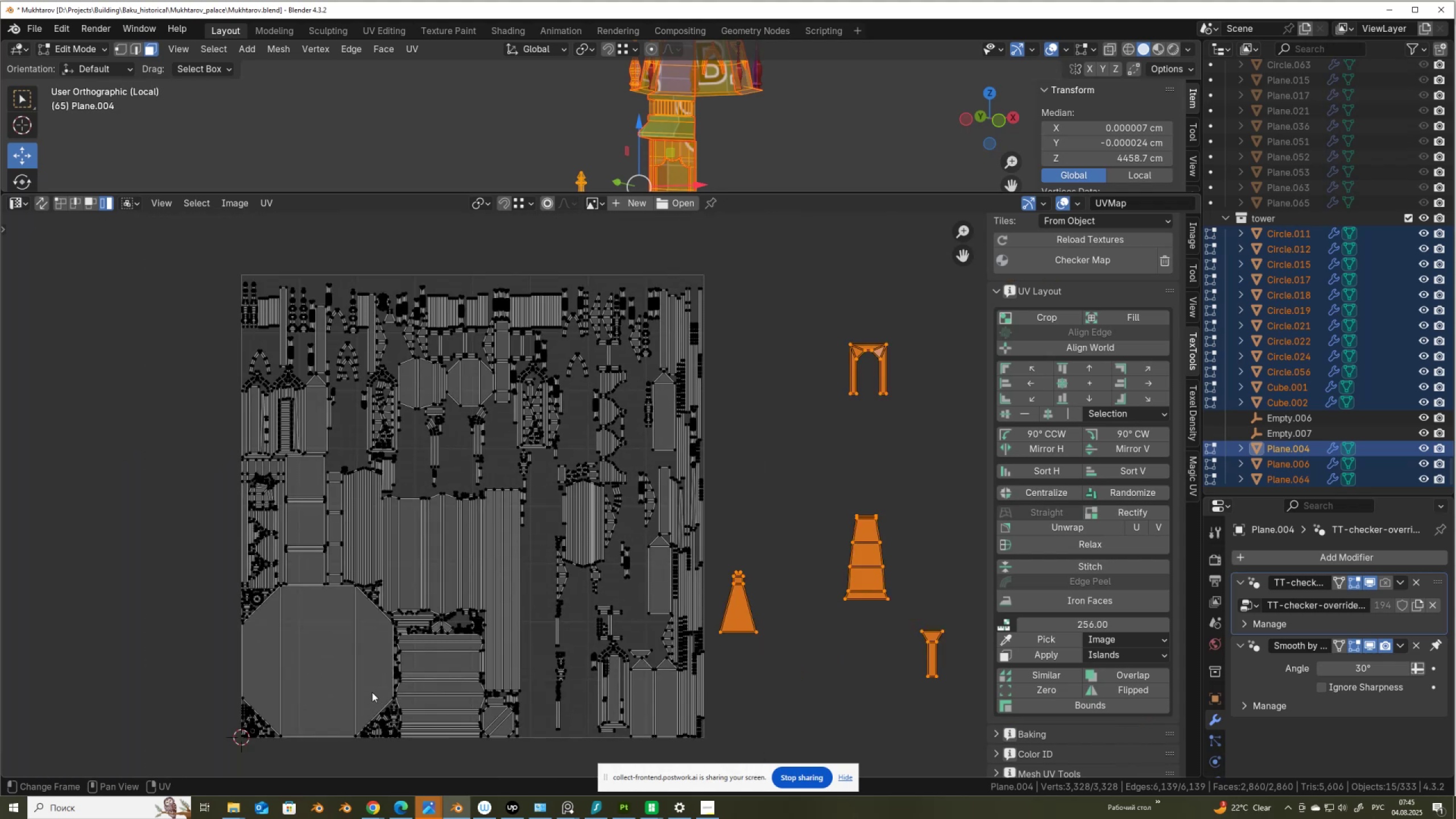 
left_click([378, 665])
 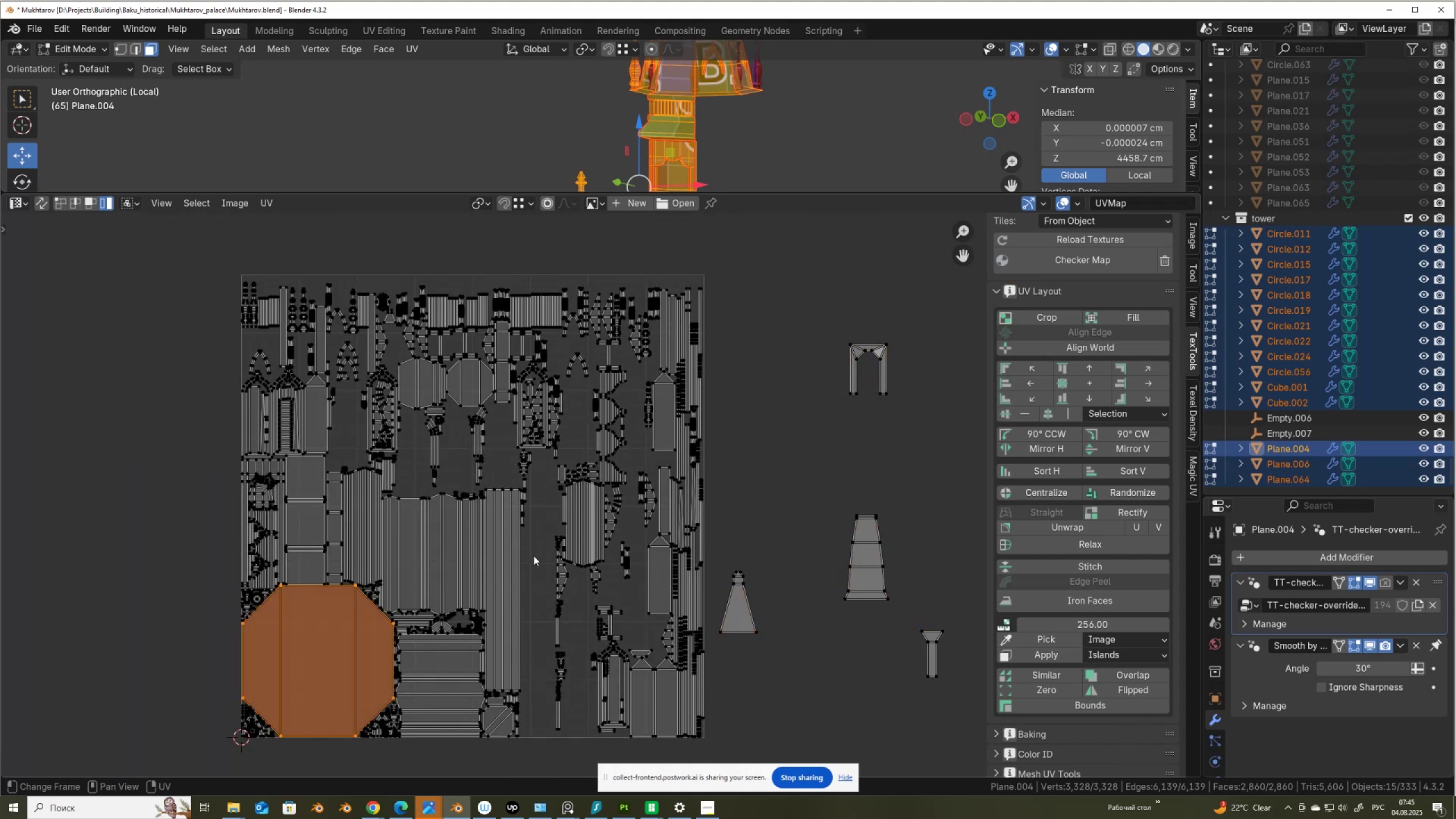 
scroll: coordinate [536, 546], scroll_direction: none, amount: 0.0
 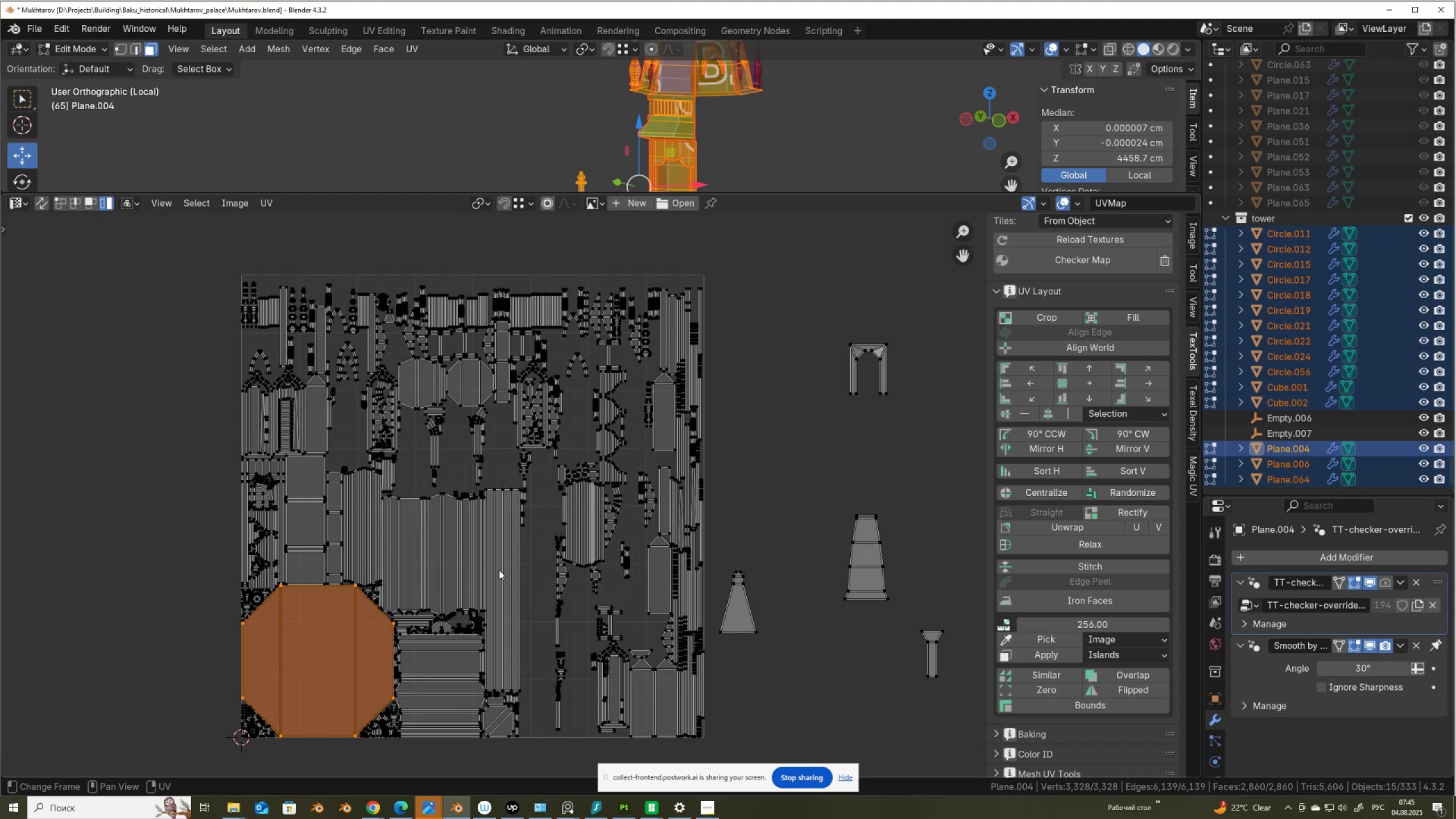 
key(S)
 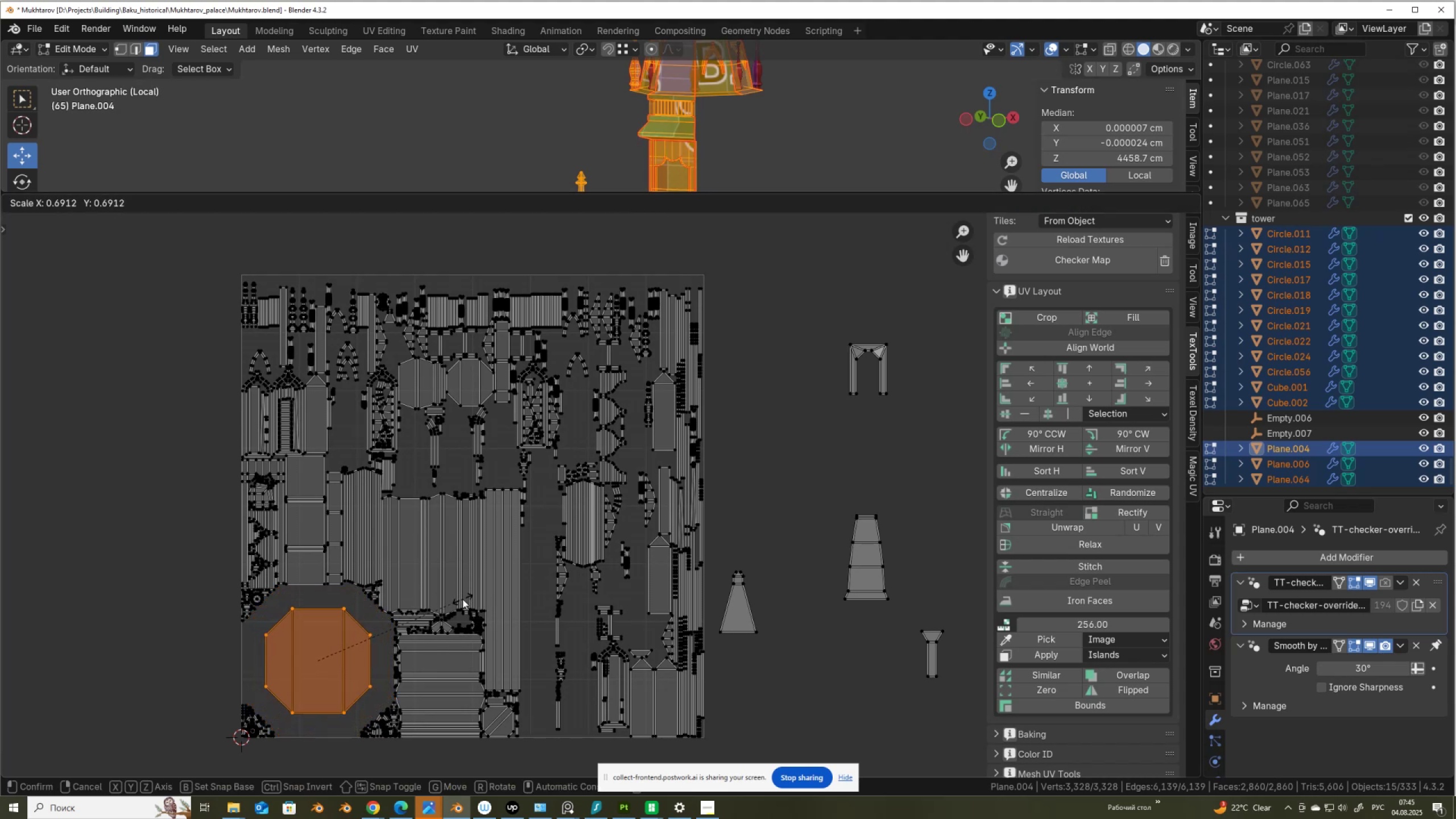 
left_click([462, 599])
 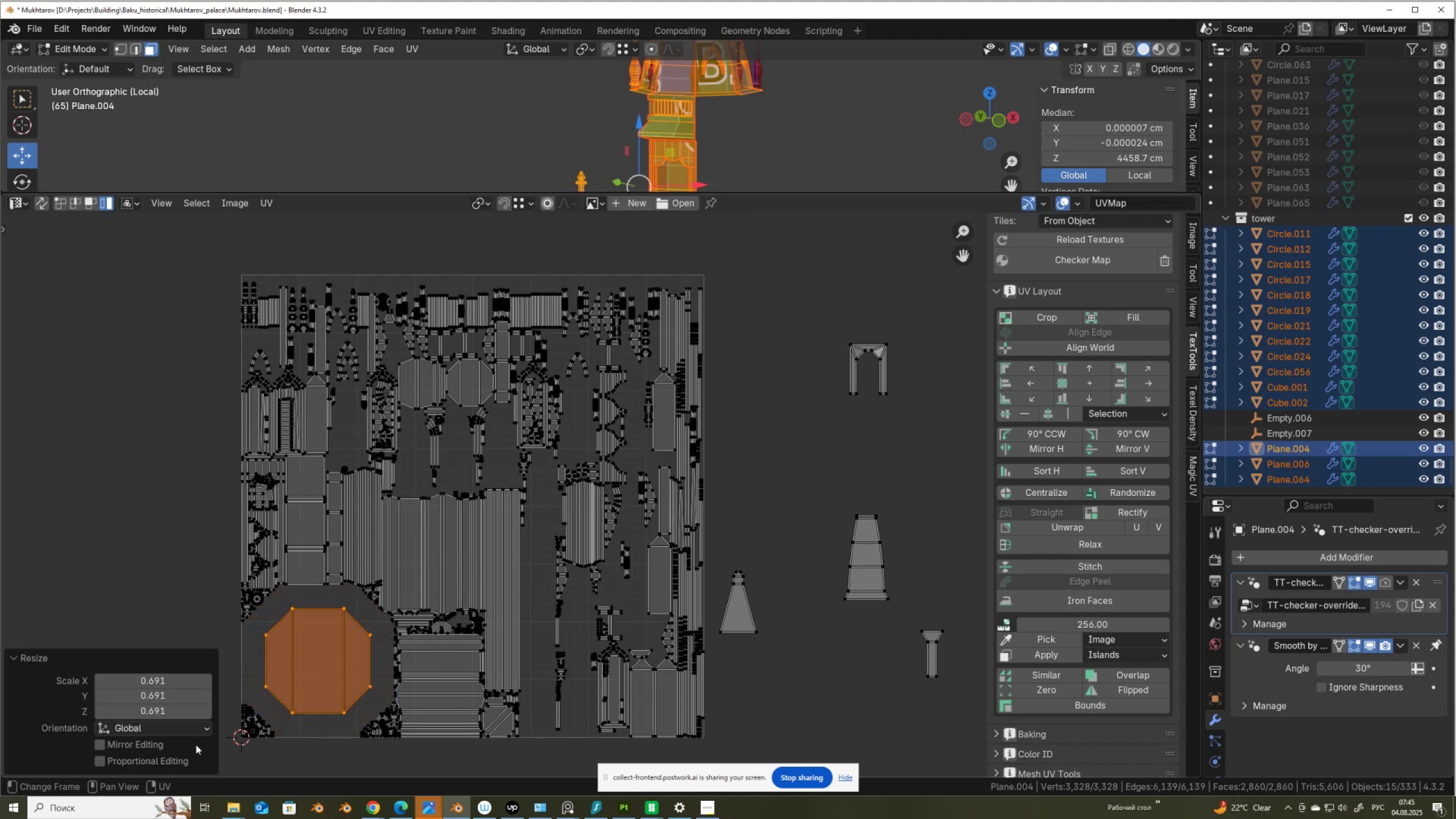 
scroll: coordinate [604, 500], scroll_direction: up, amount: 6.0
 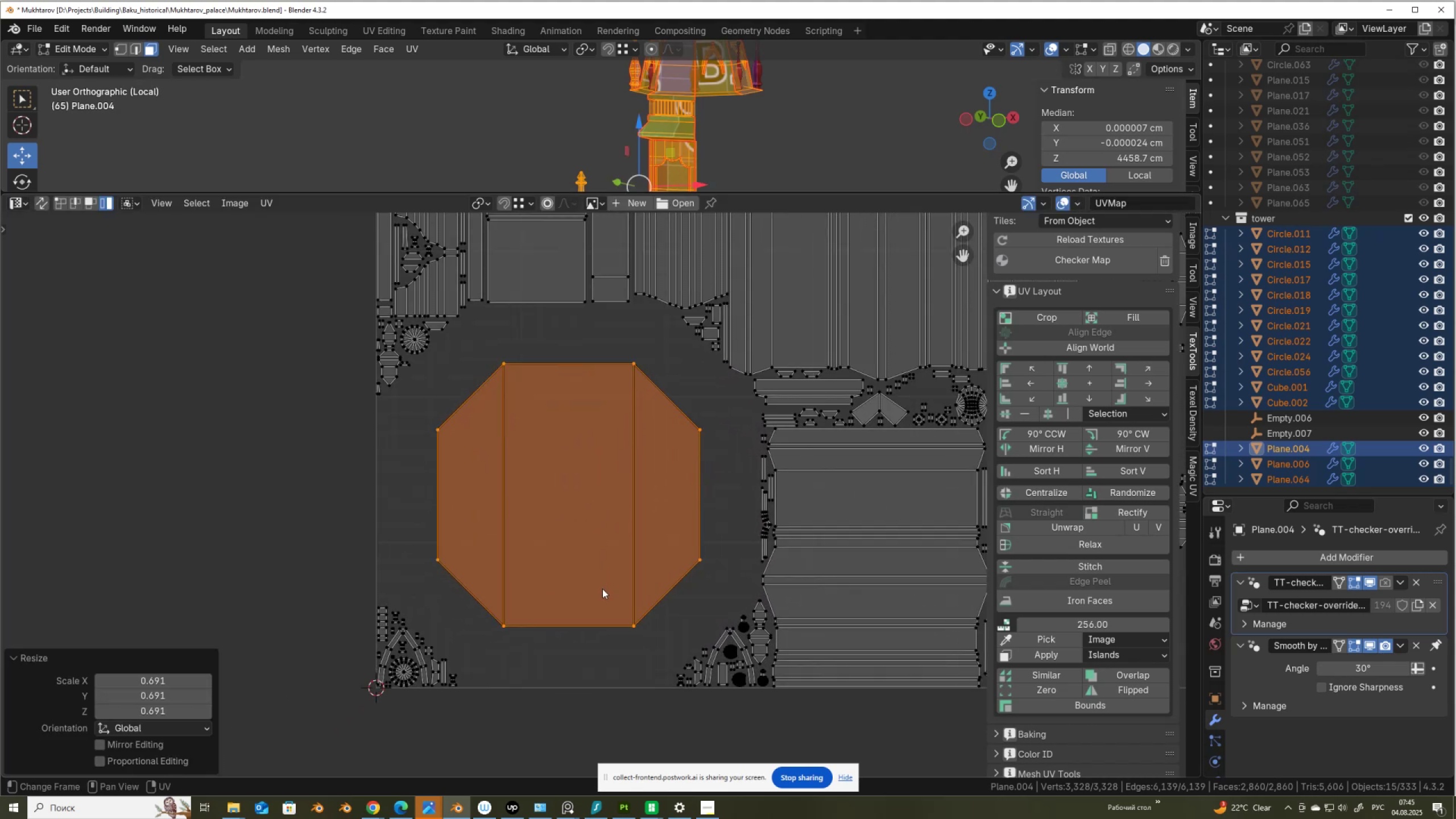 
key(G)
 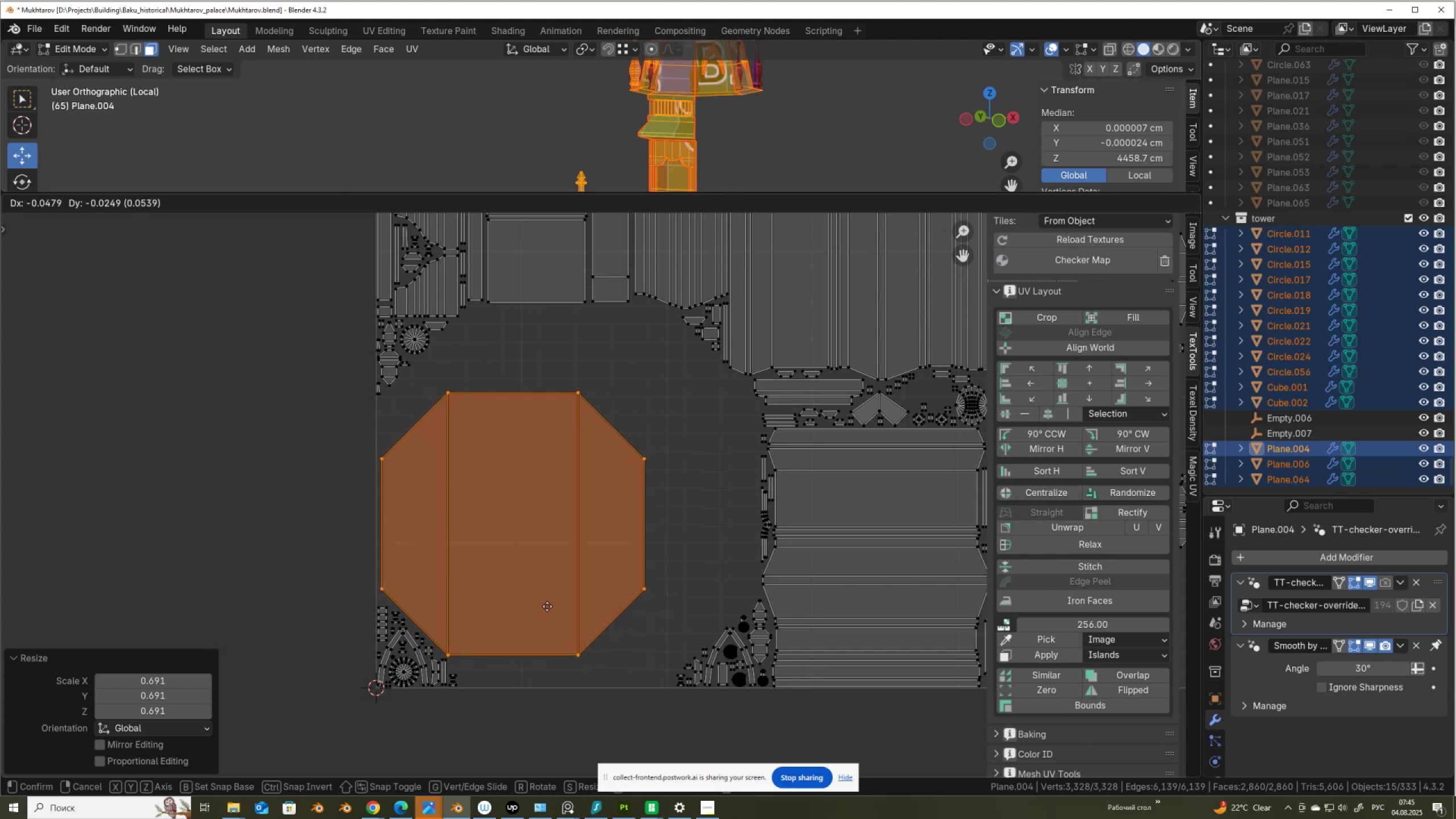 
left_click([545, 606])
 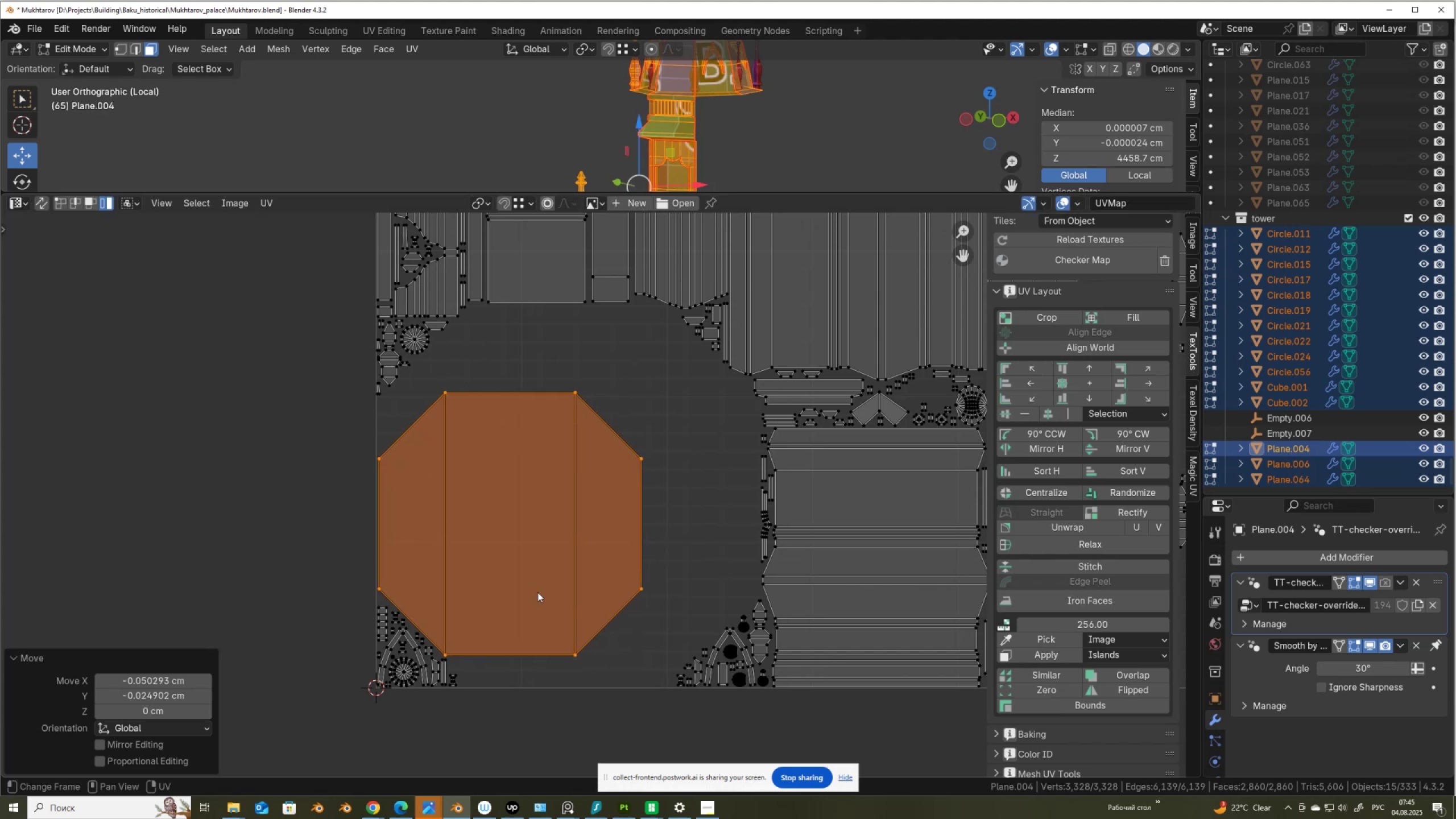 
scroll: coordinate [536, 589], scroll_direction: down, amount: 3.0
 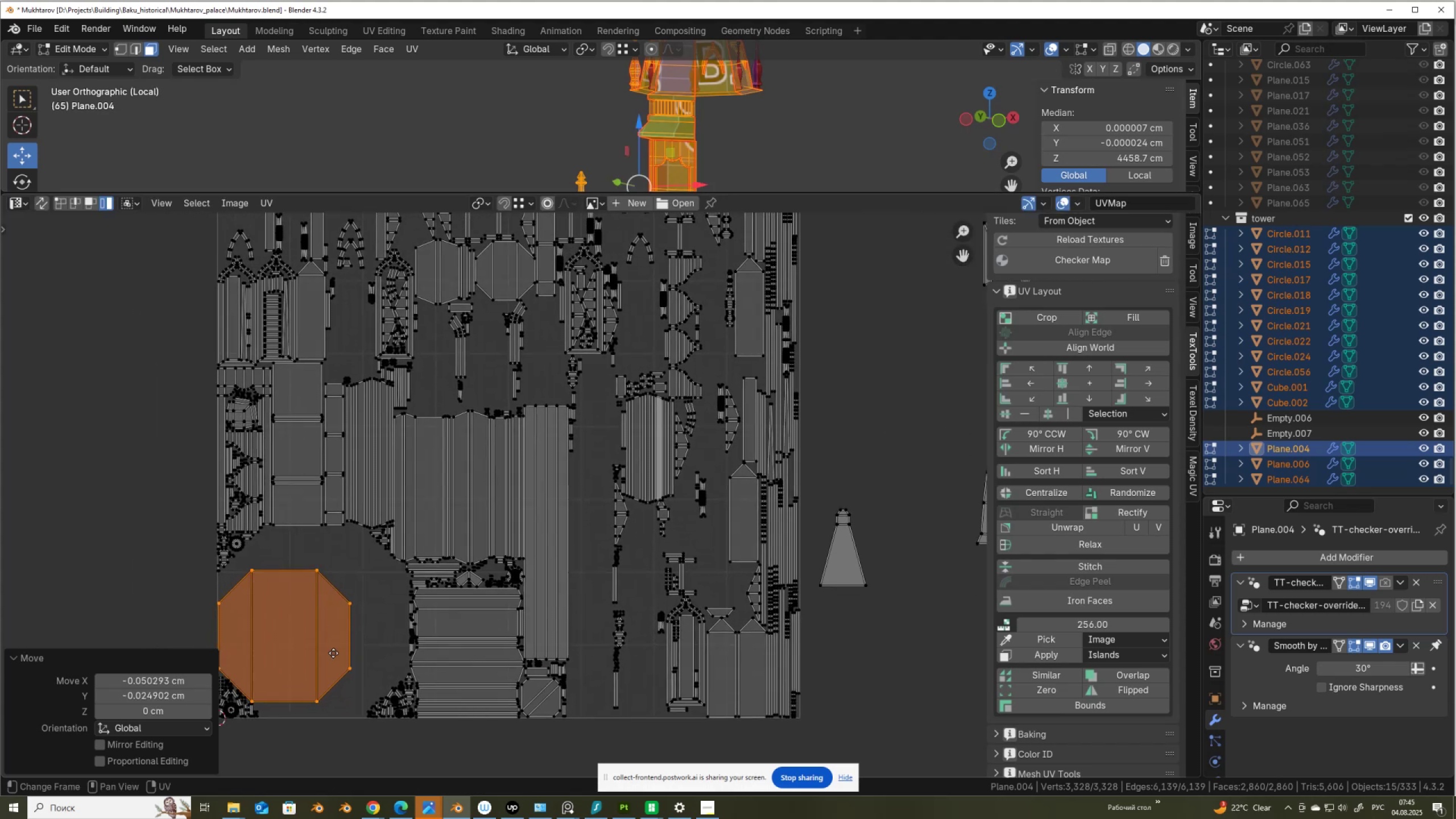 
scroll: coordinate [427, 599], scroll_direction: up, amount: 1.0
 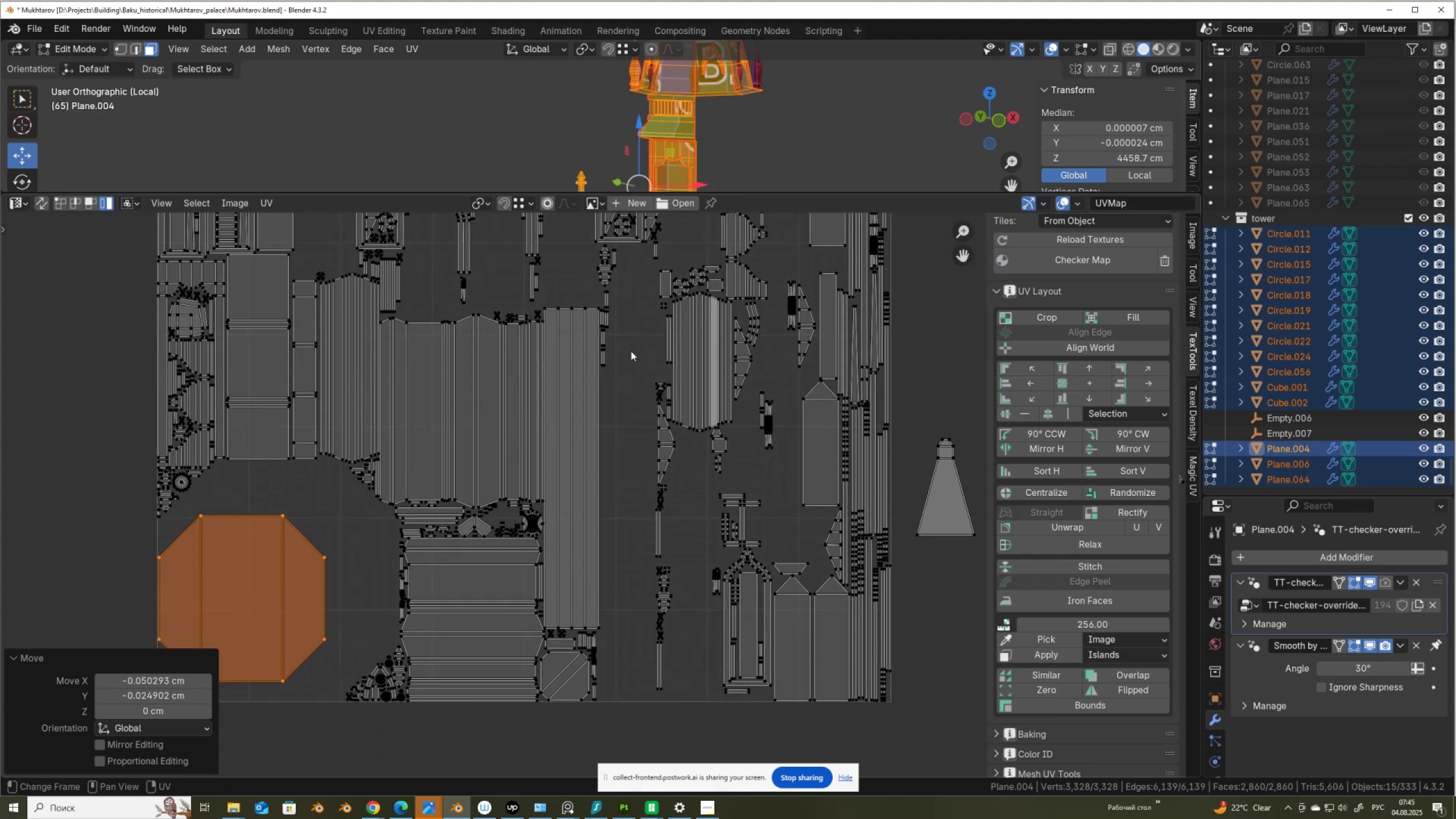 
key(Control+ControlLeft)
 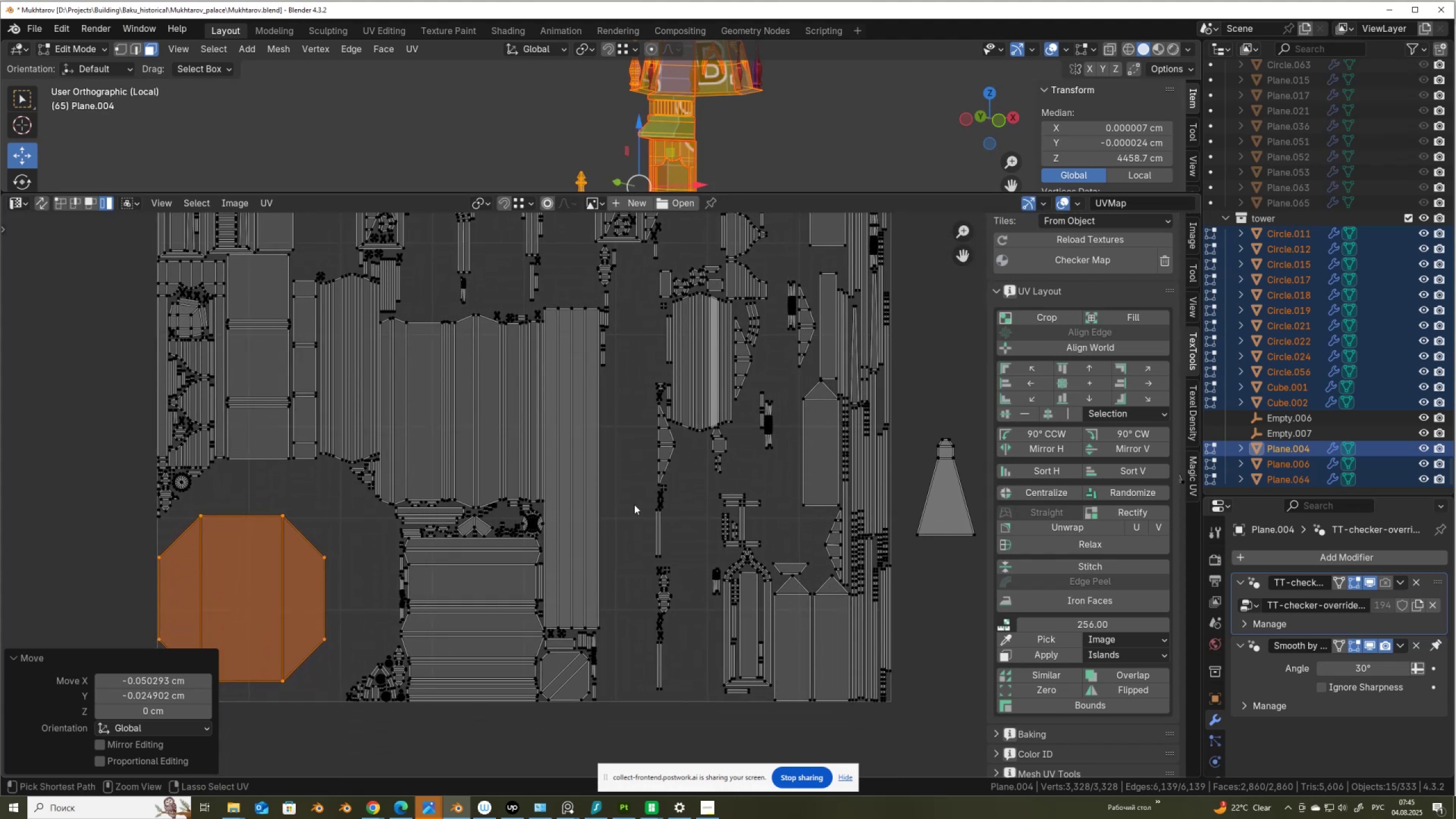 
key(Control+Space)
 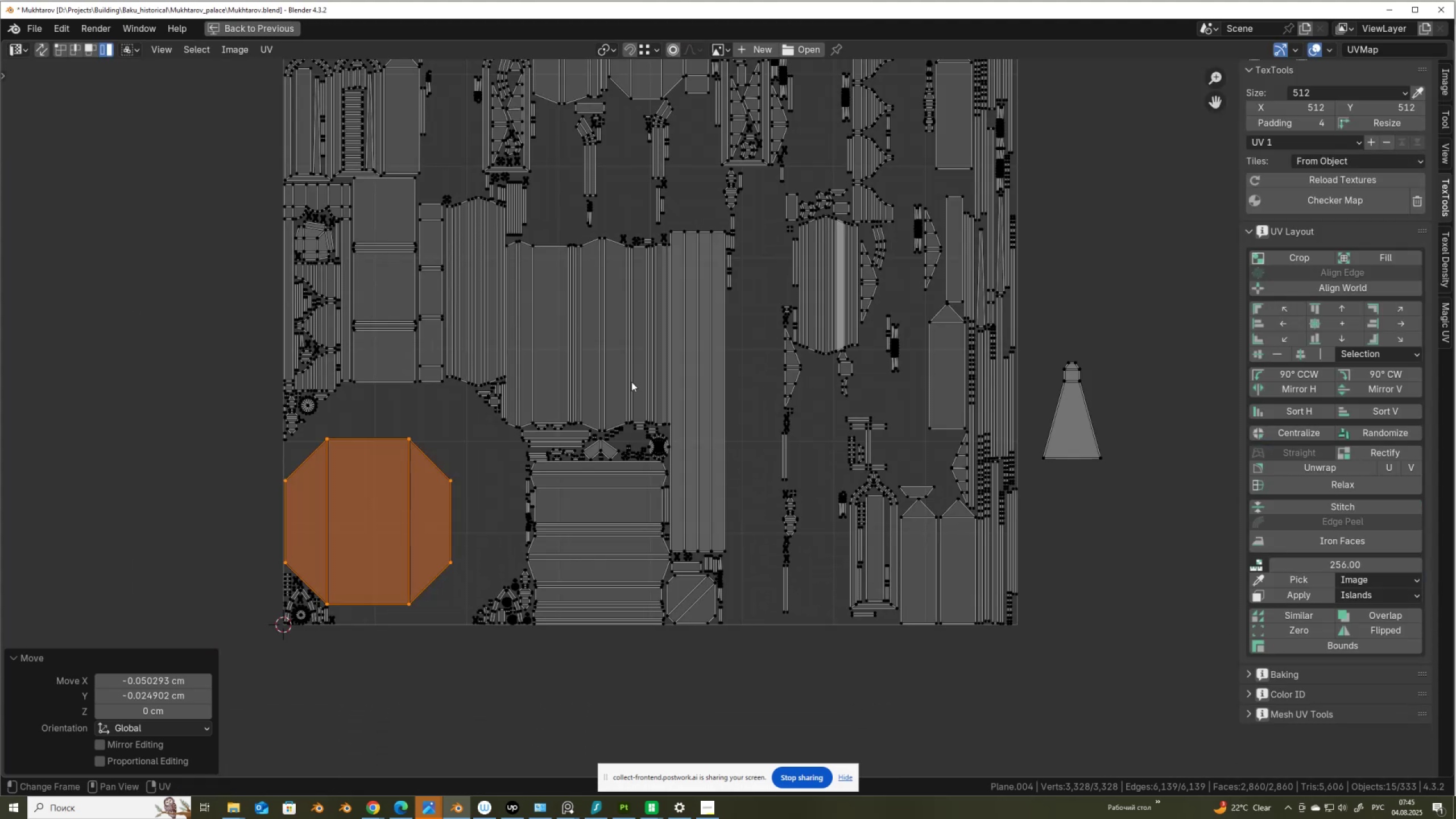 
scroll: coordinate [631, 378], scroll_direction: down, amount: 1.0
 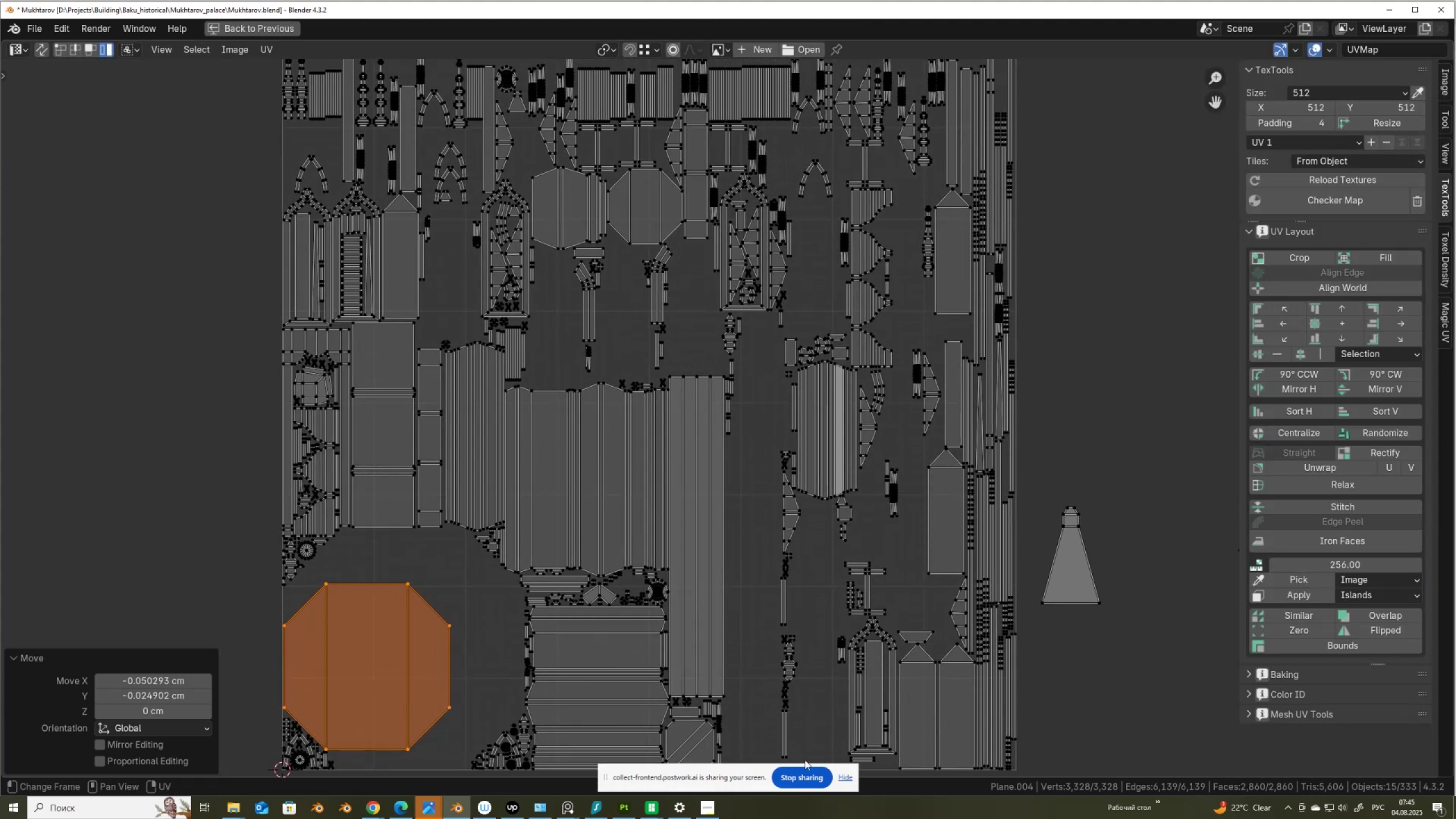 
left_click_drag(start_coordinate=[731, 772], to_coordinate=[181, 767])
 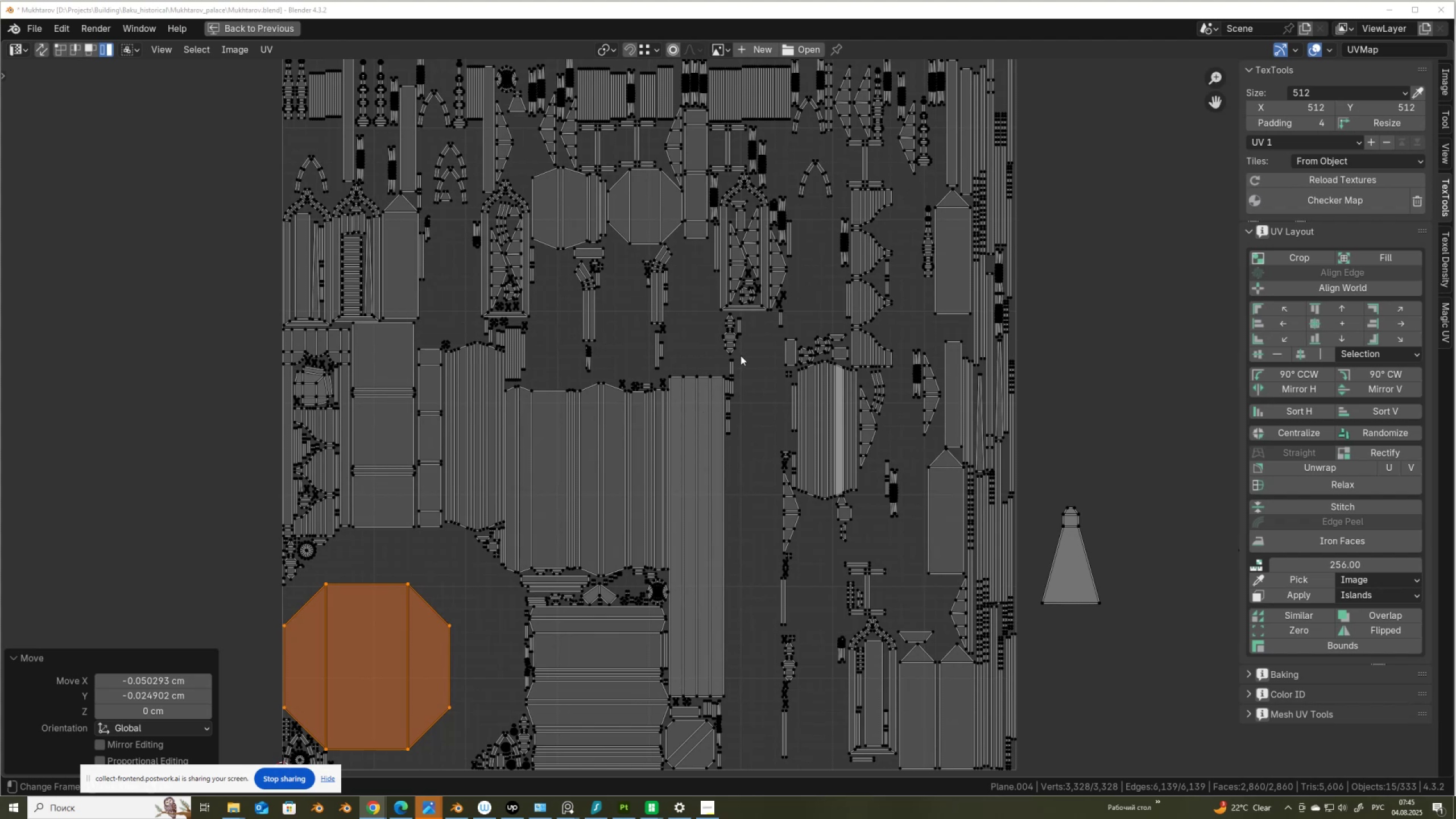 
hold_key(key=ShiftLeft, duration=1.5)
 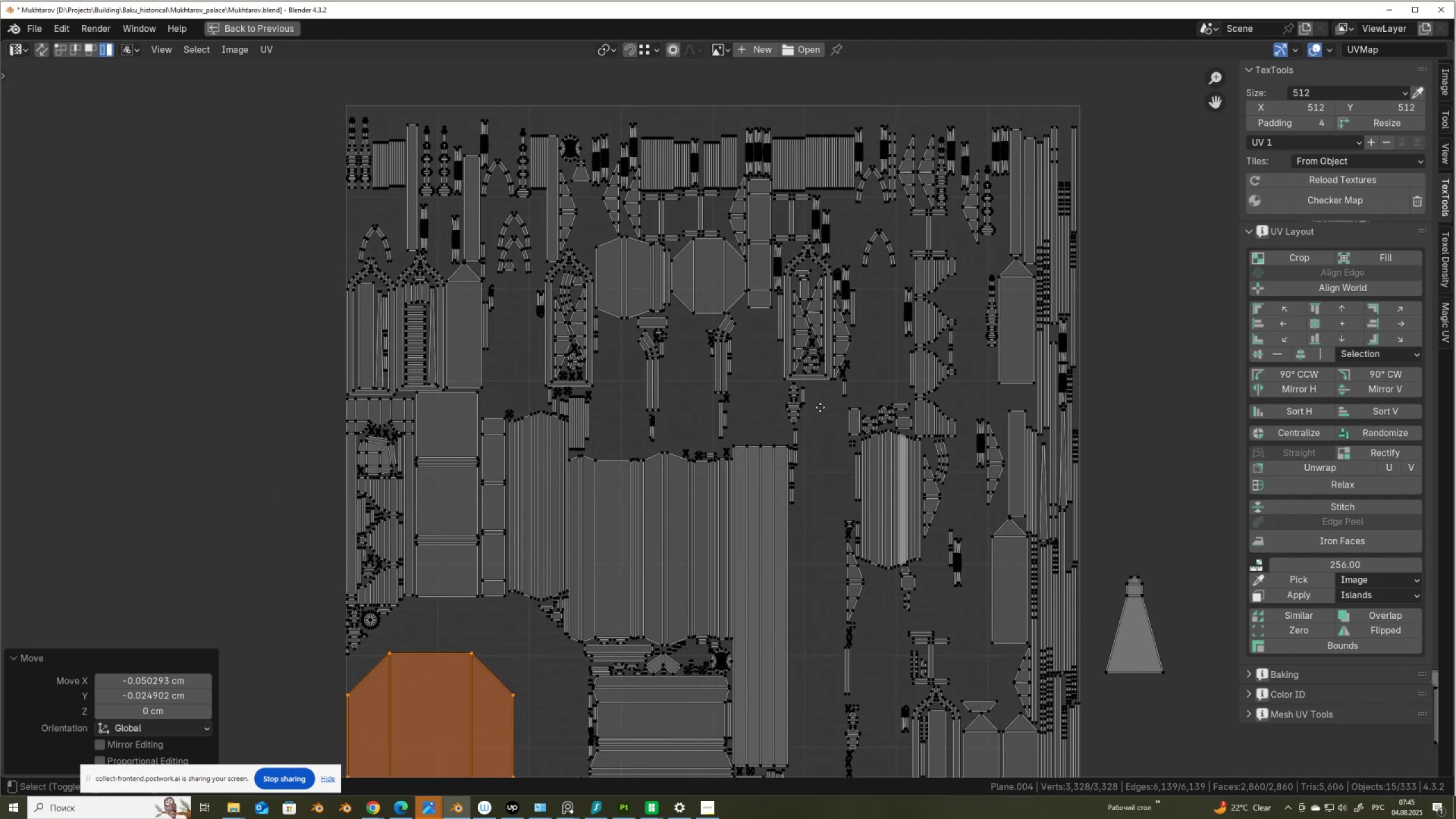 
hold_key(key=ShiftLeft, duration=1.52)
 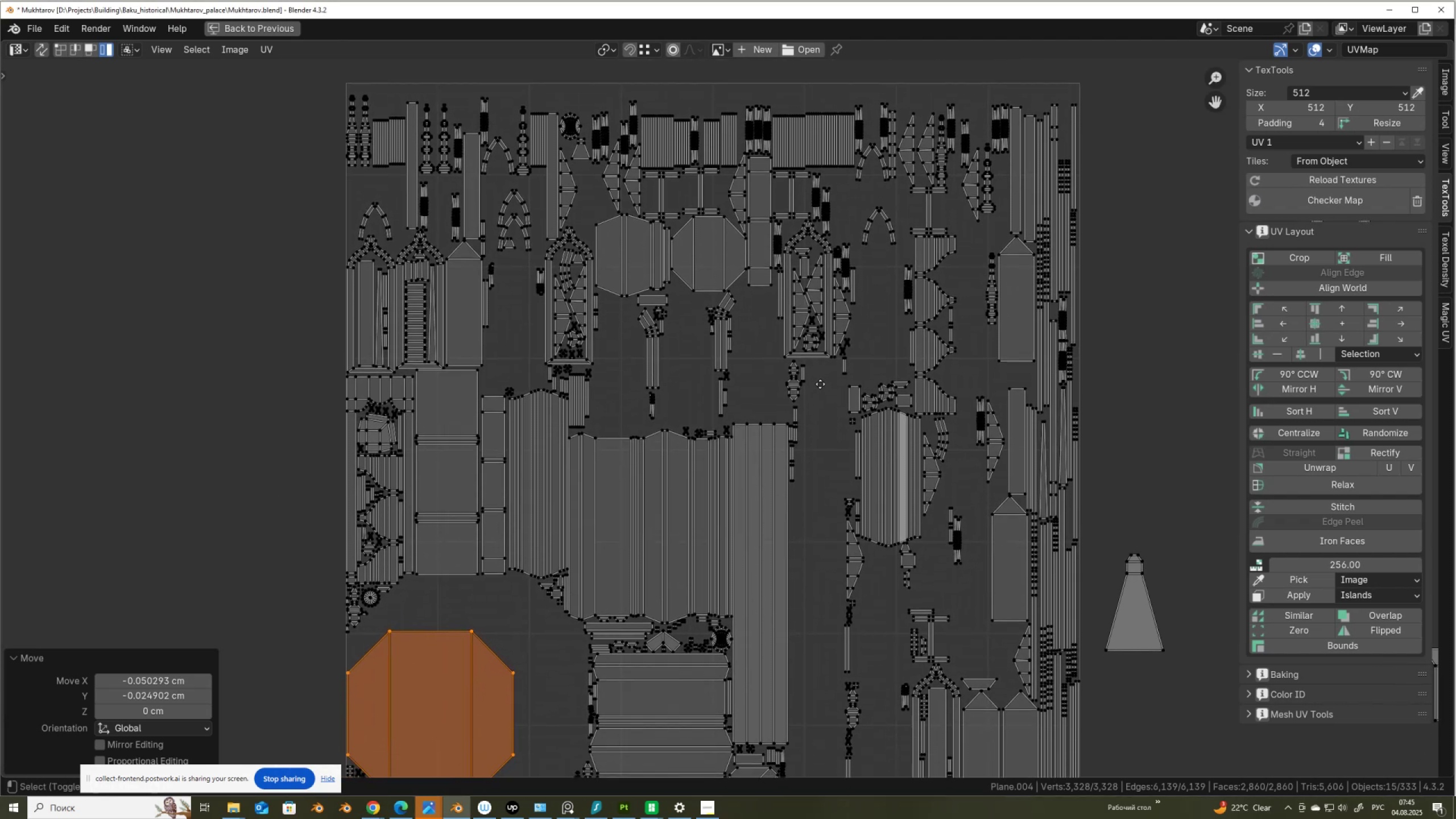 
hold_key(key=ShiftLeft, duration=0.89)
 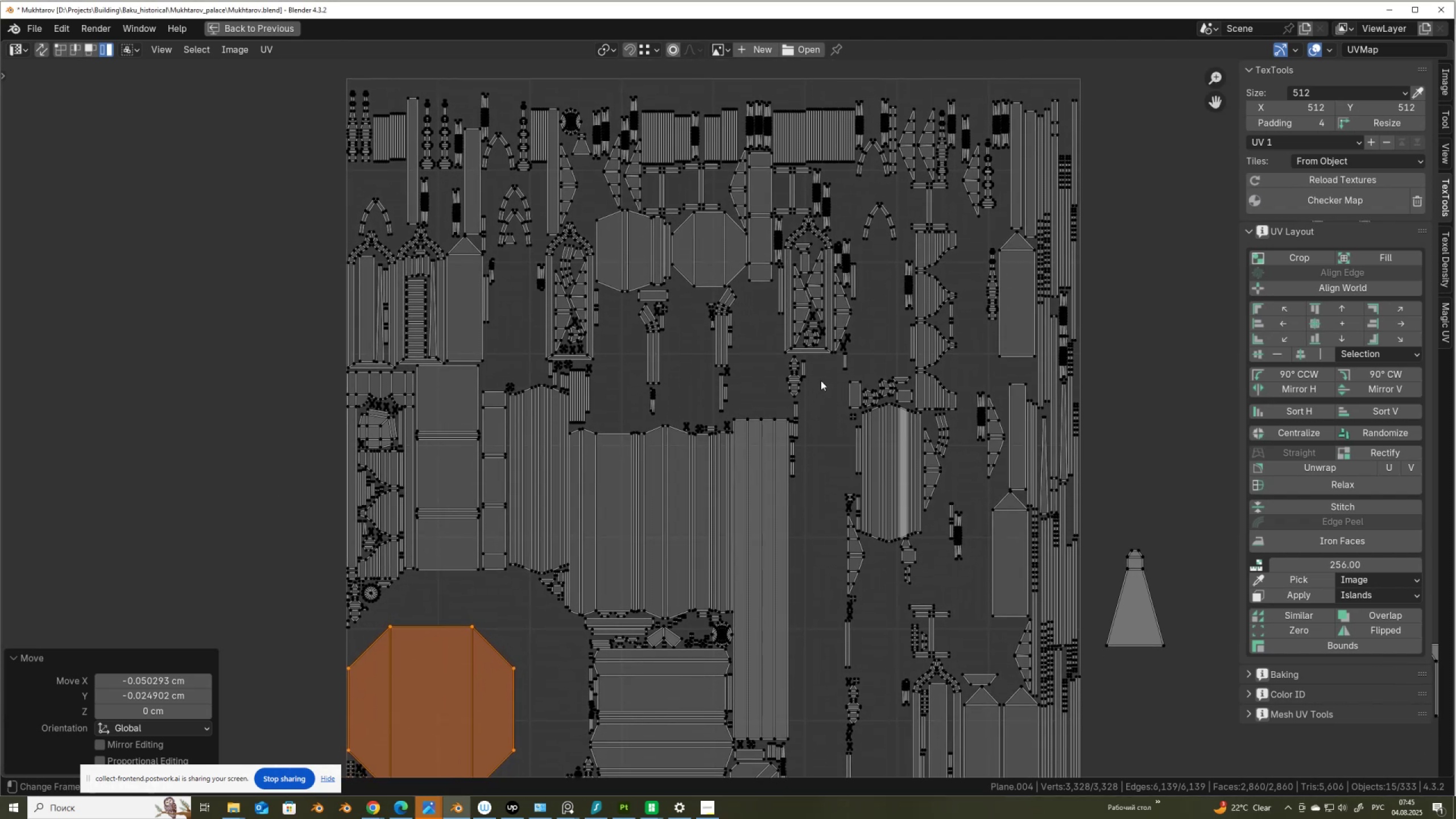 
key(Control+ControlLeft)
 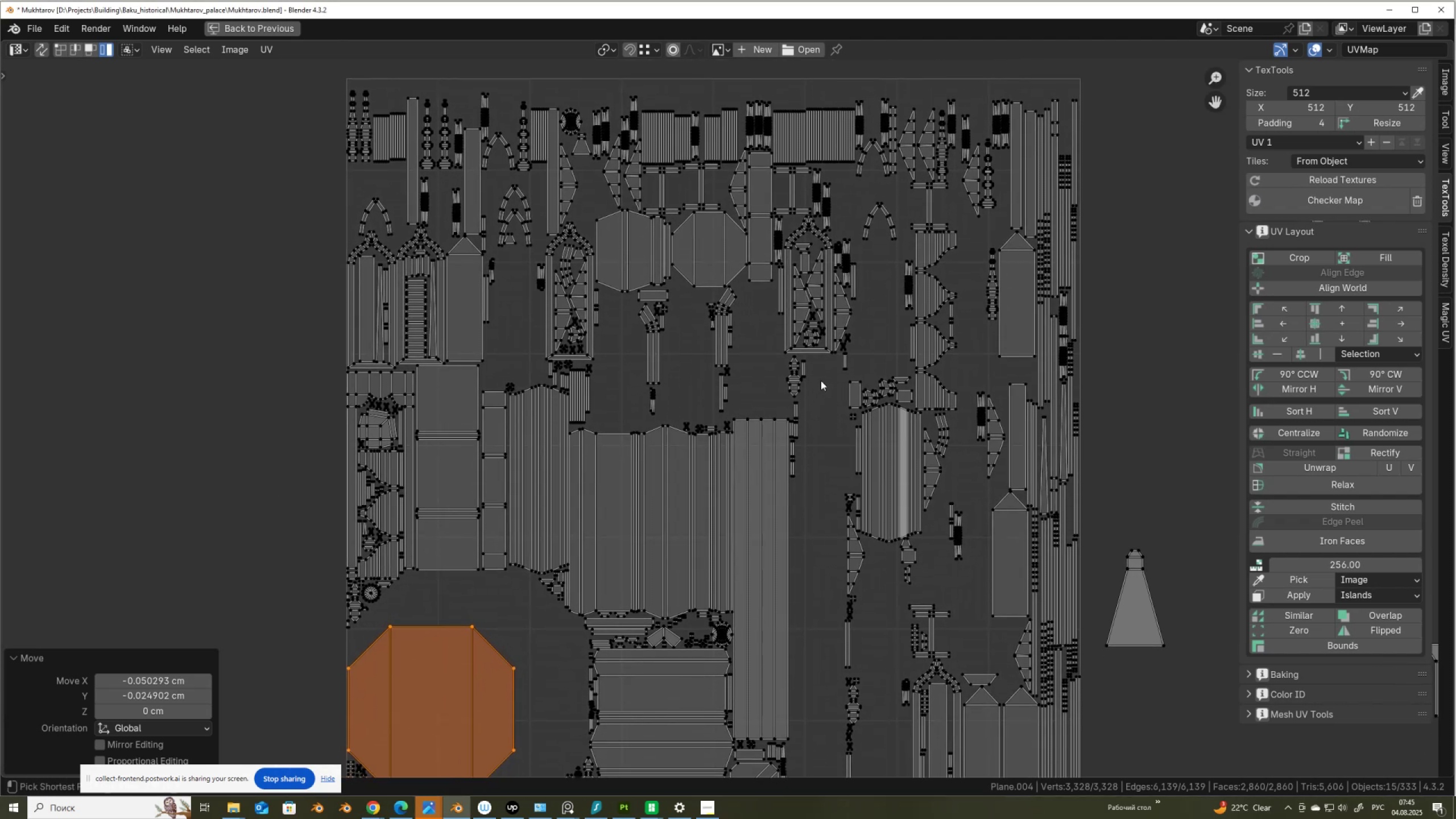 
key(Control+Space)
 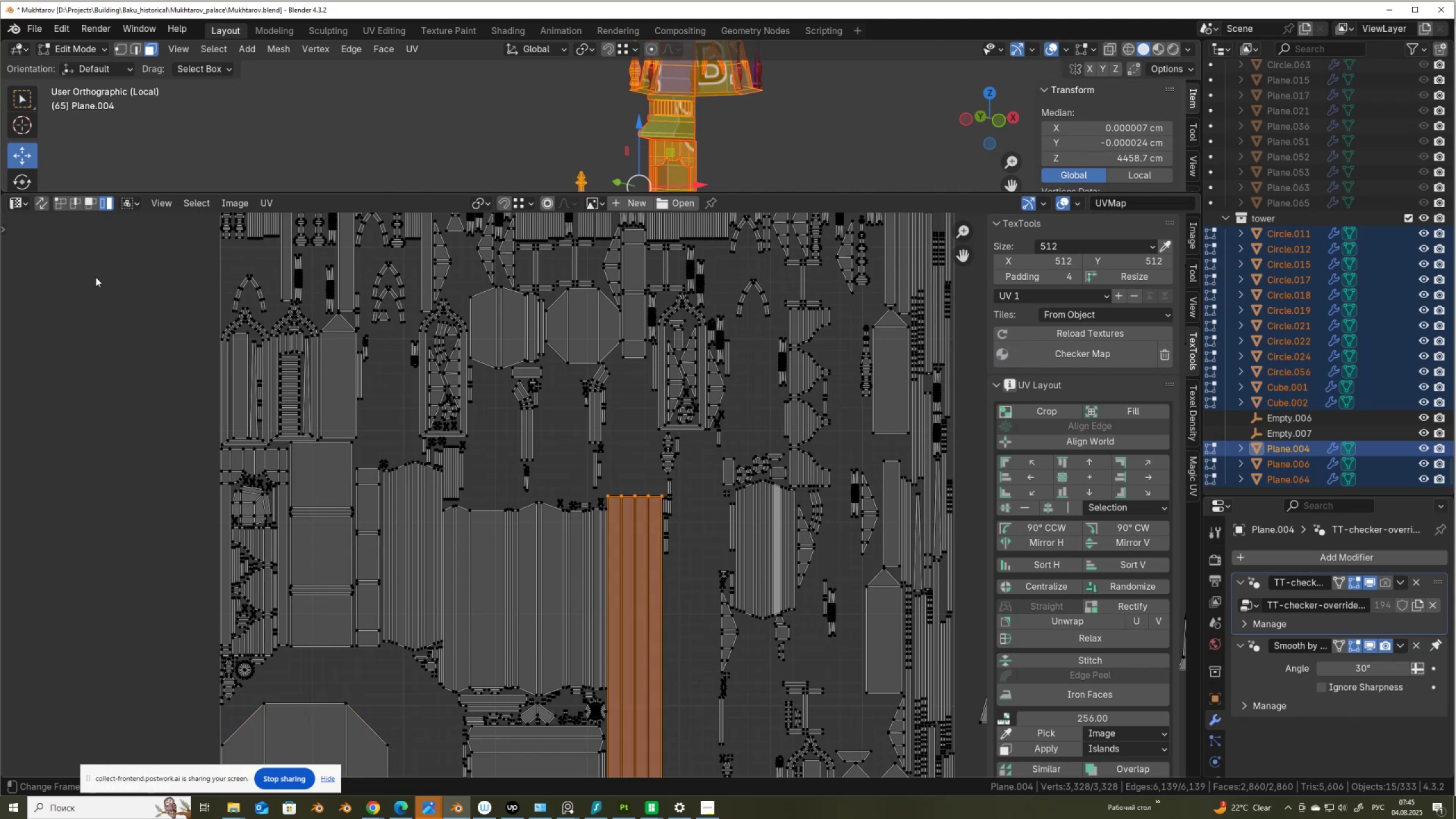 
left_click([35, 201])
 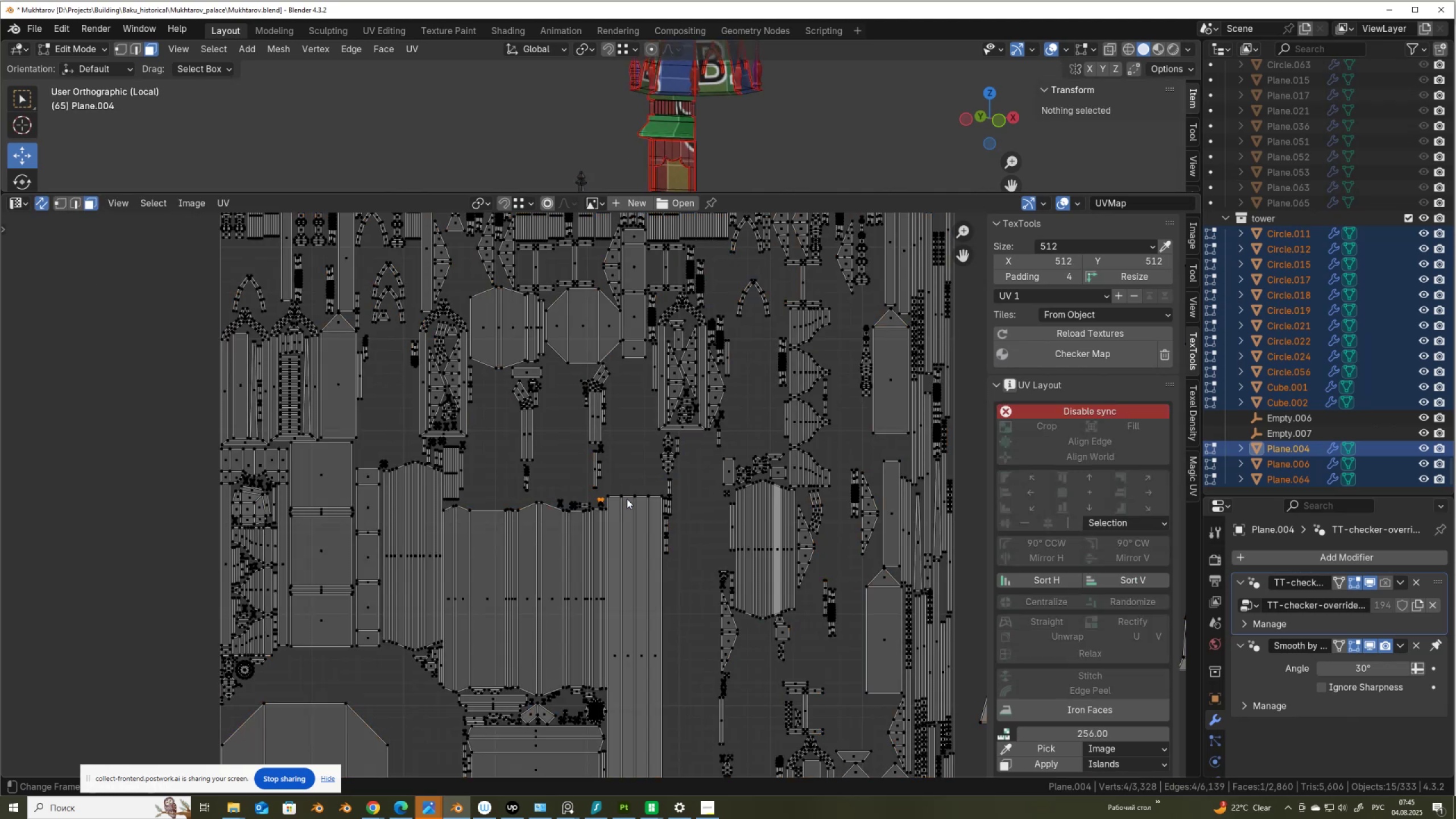 
left_click([630, 497])
 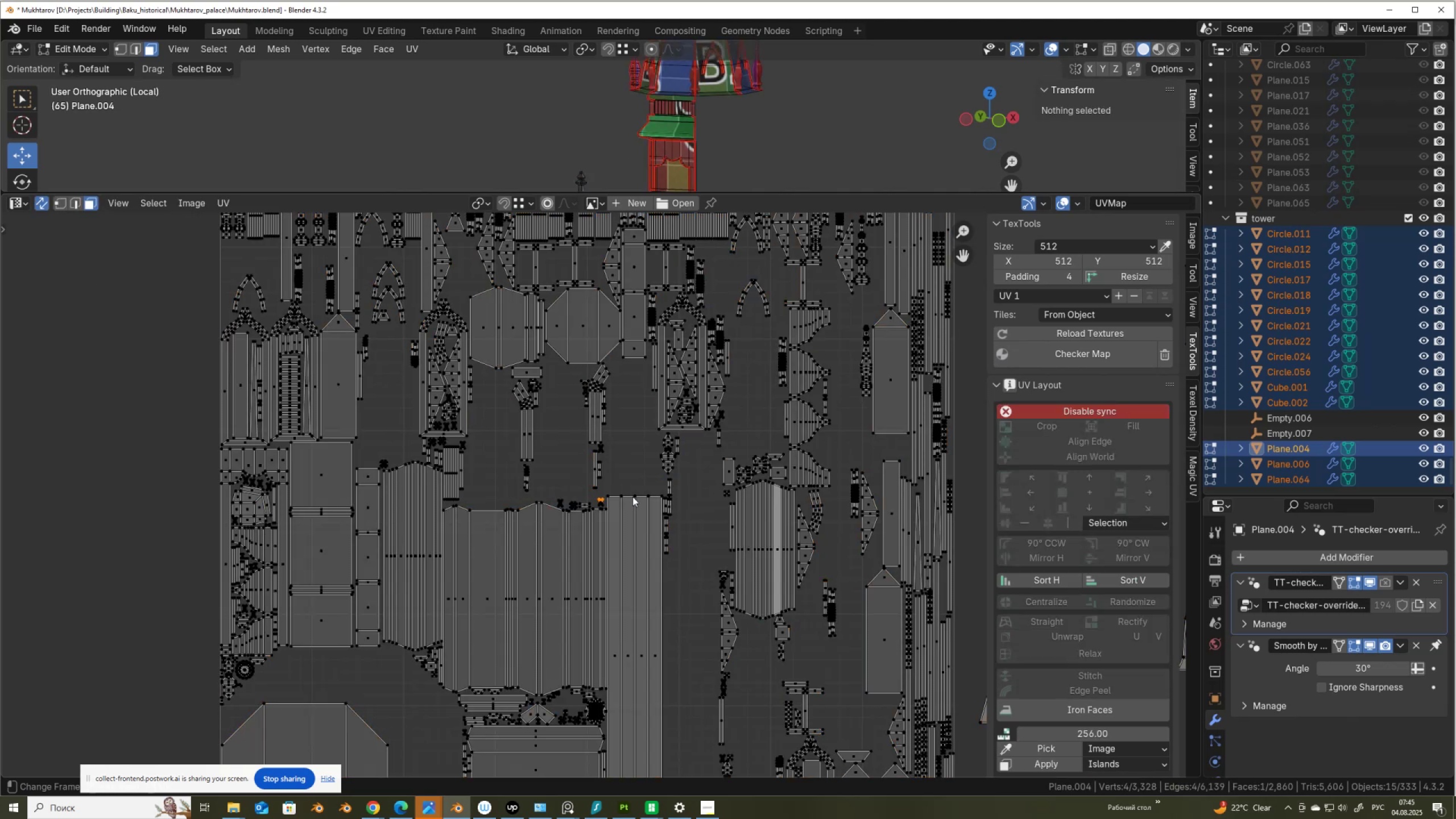 
left_click([636, 496])
 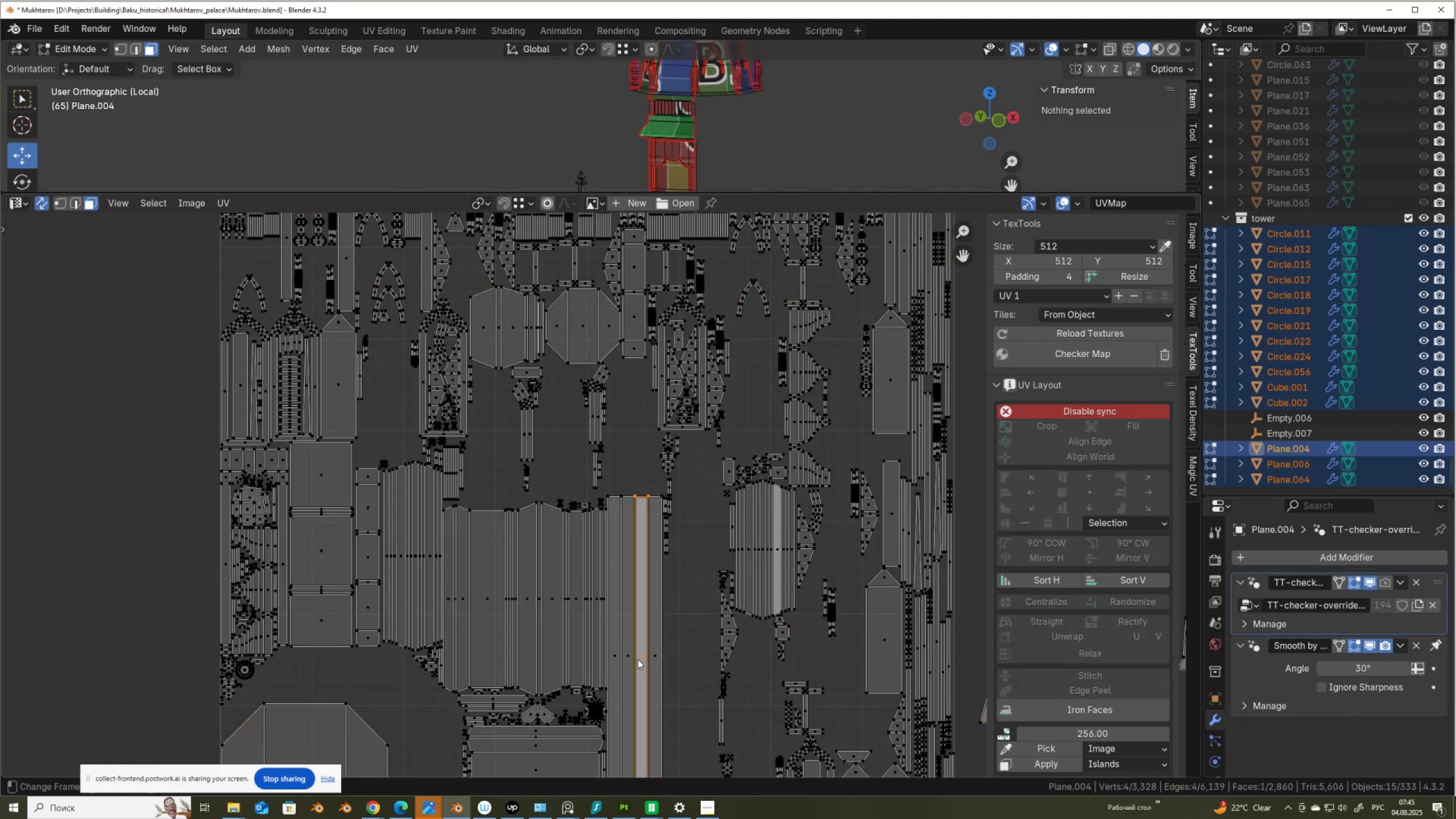 
key(L)
 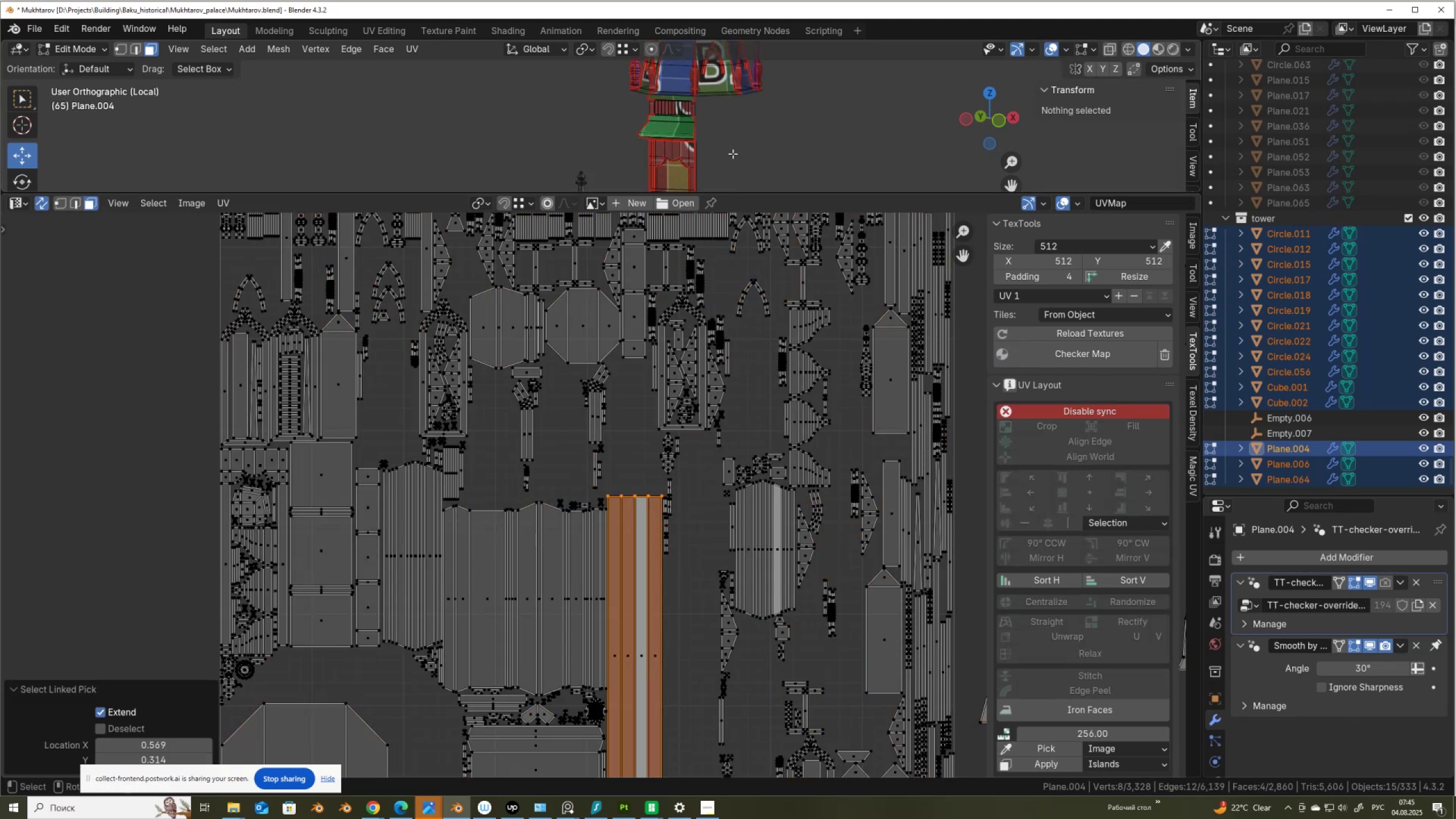 
key(NumpadDecimal)
 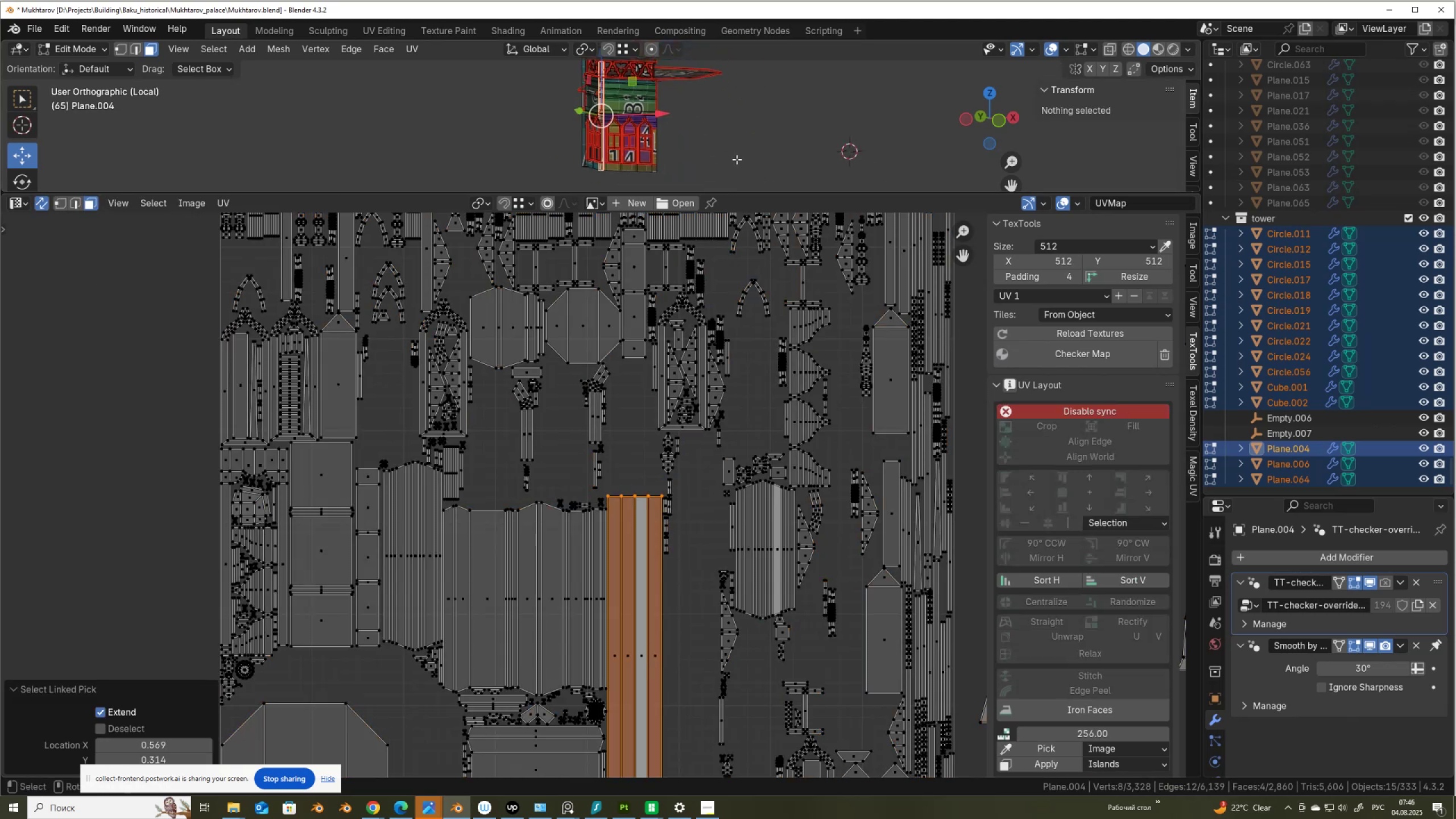 
scroll: coordinate [647, 144], scroll_direction: up, amount: 2.0
 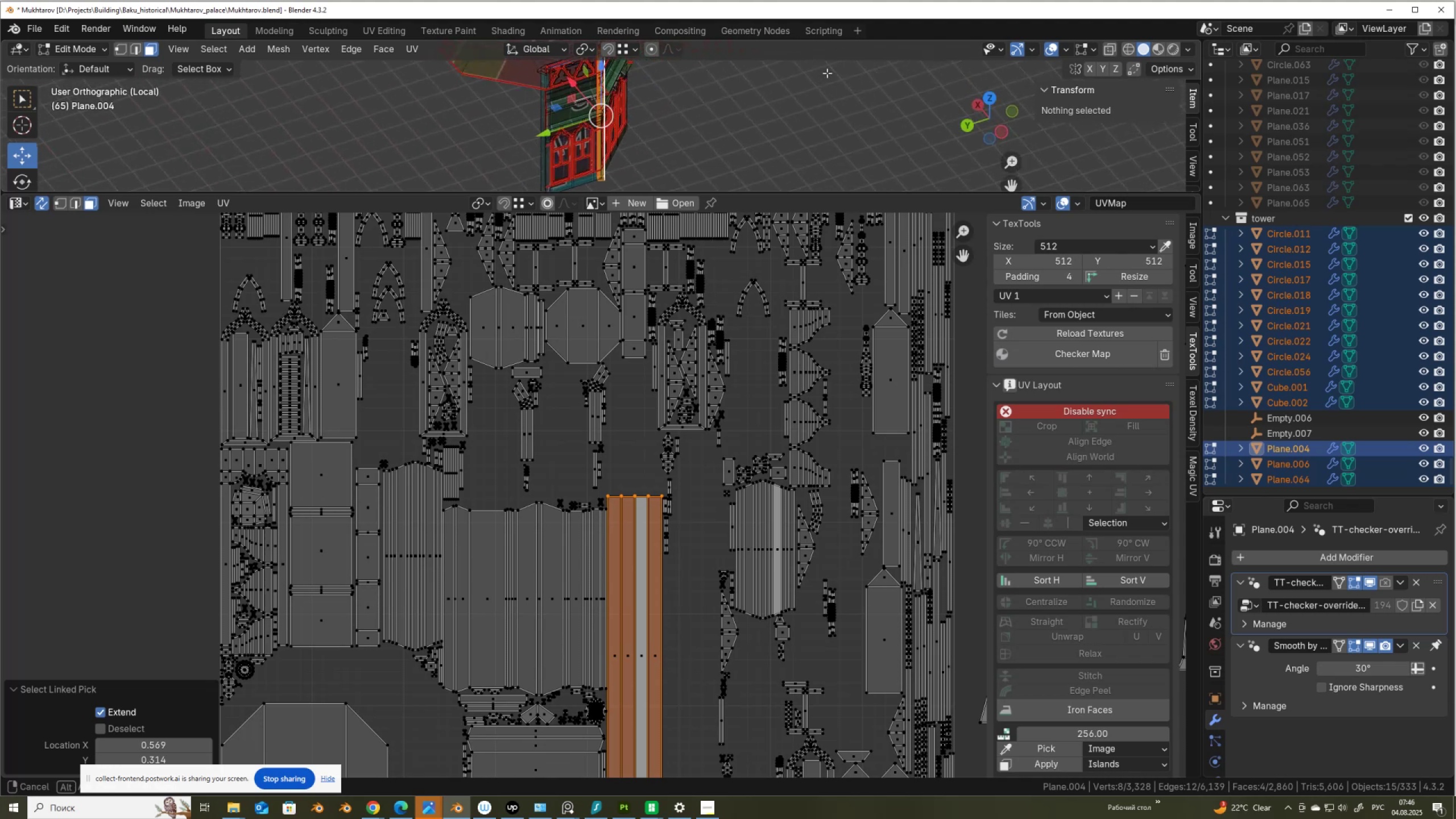 
wait(5.8)
 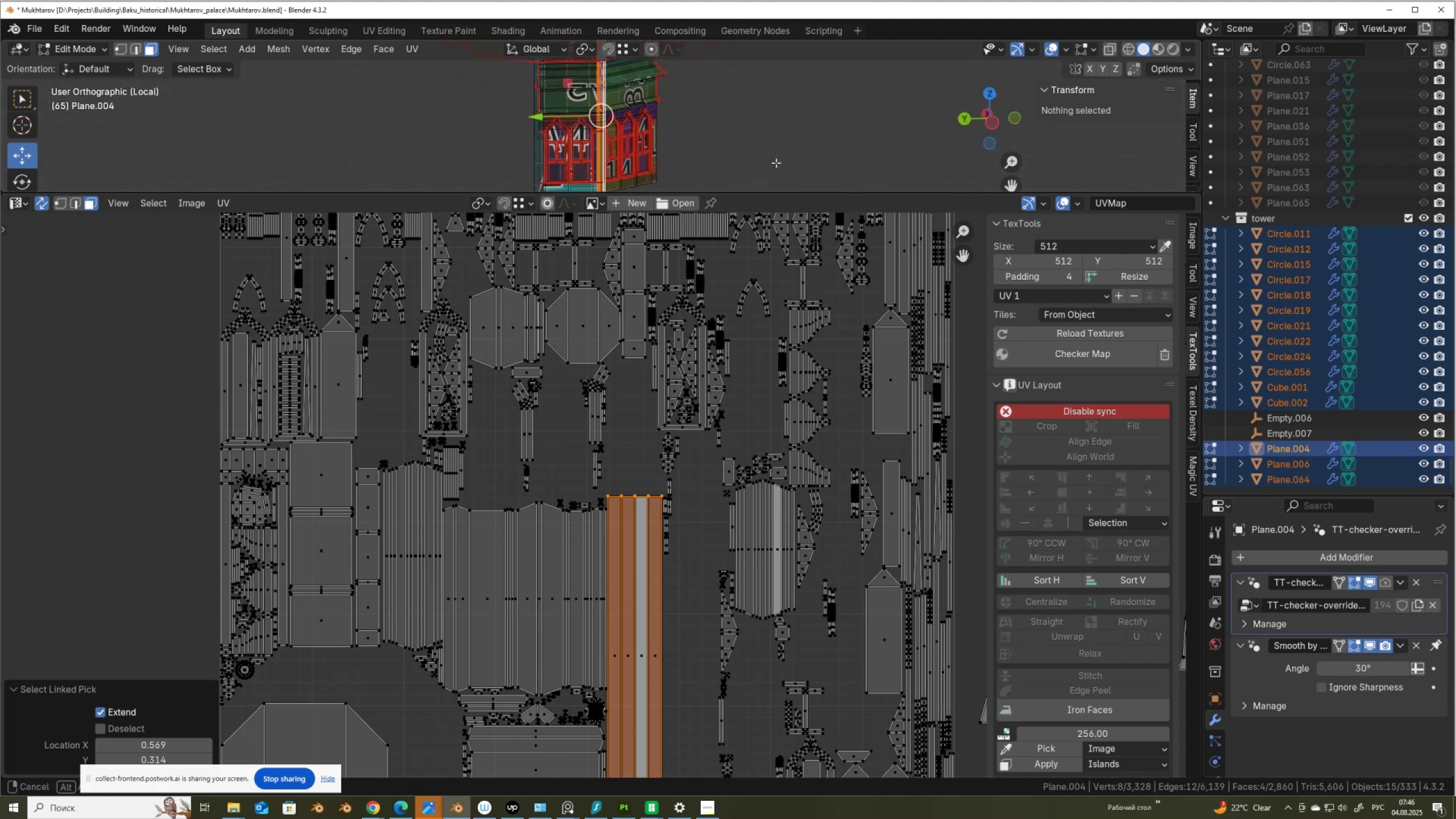 
scroll: coordinate [491, 435], scroll_direction: down, amount: 1.0
 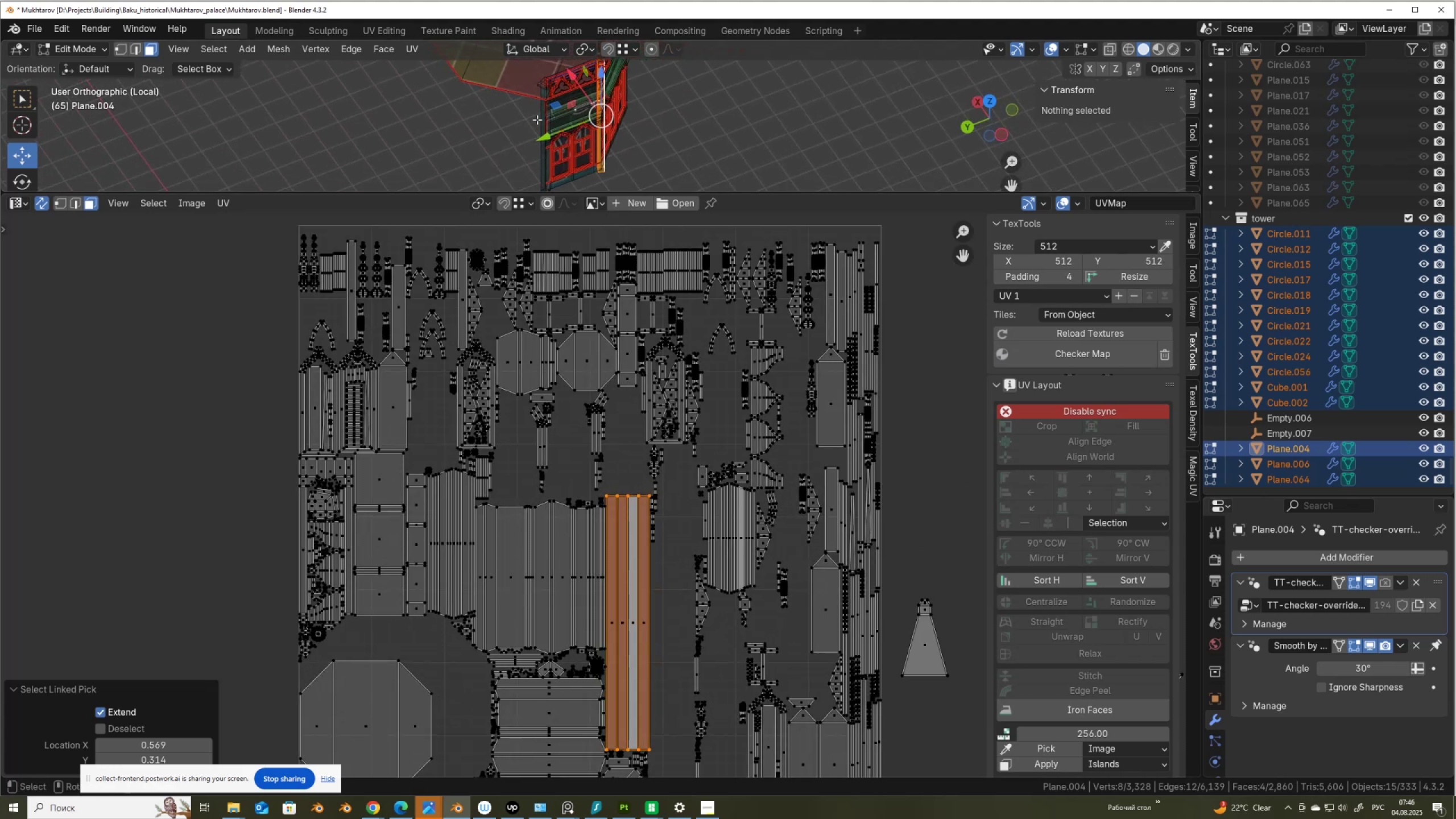 
left_click([543, 106])
 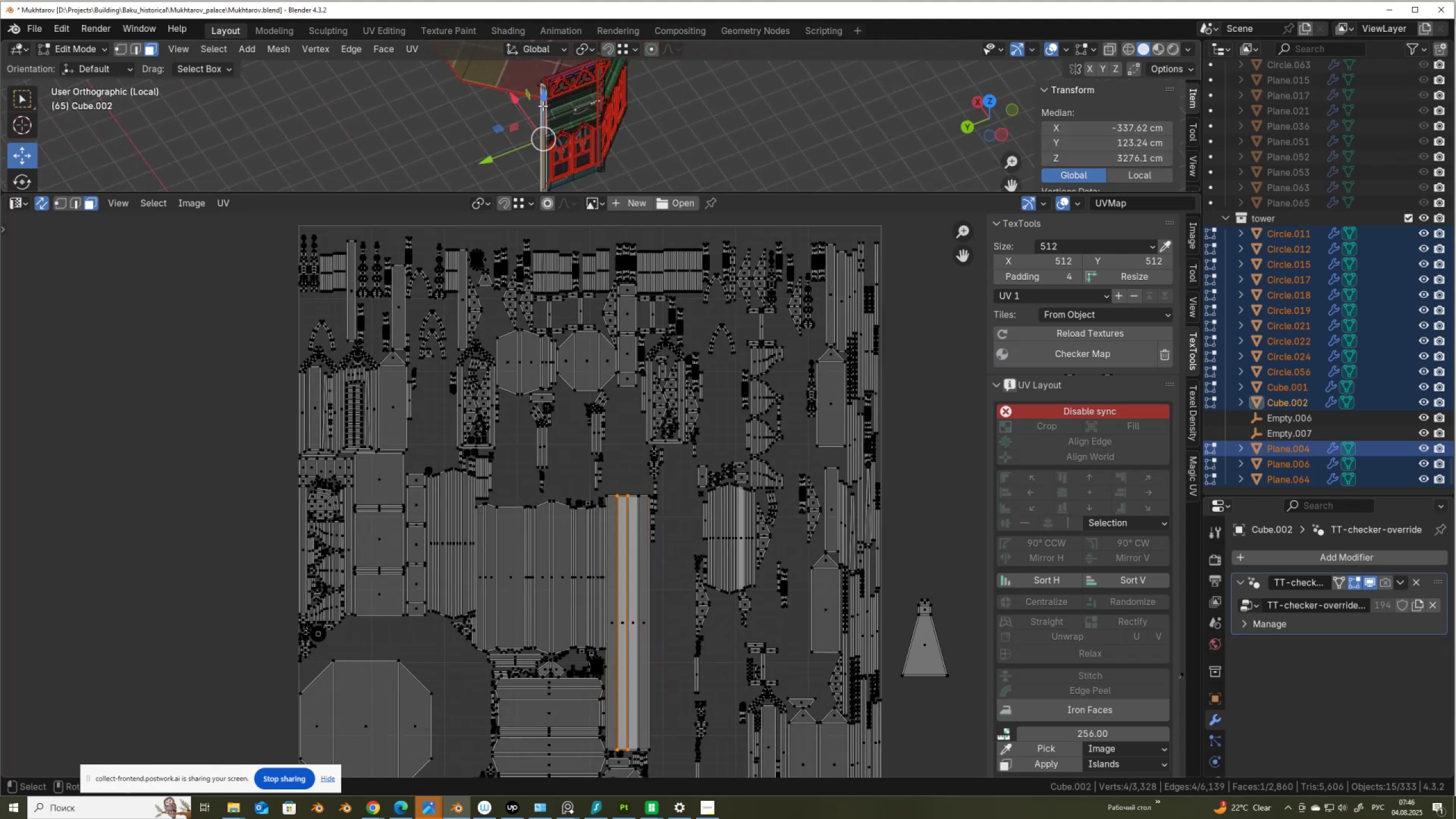 
key(L)
 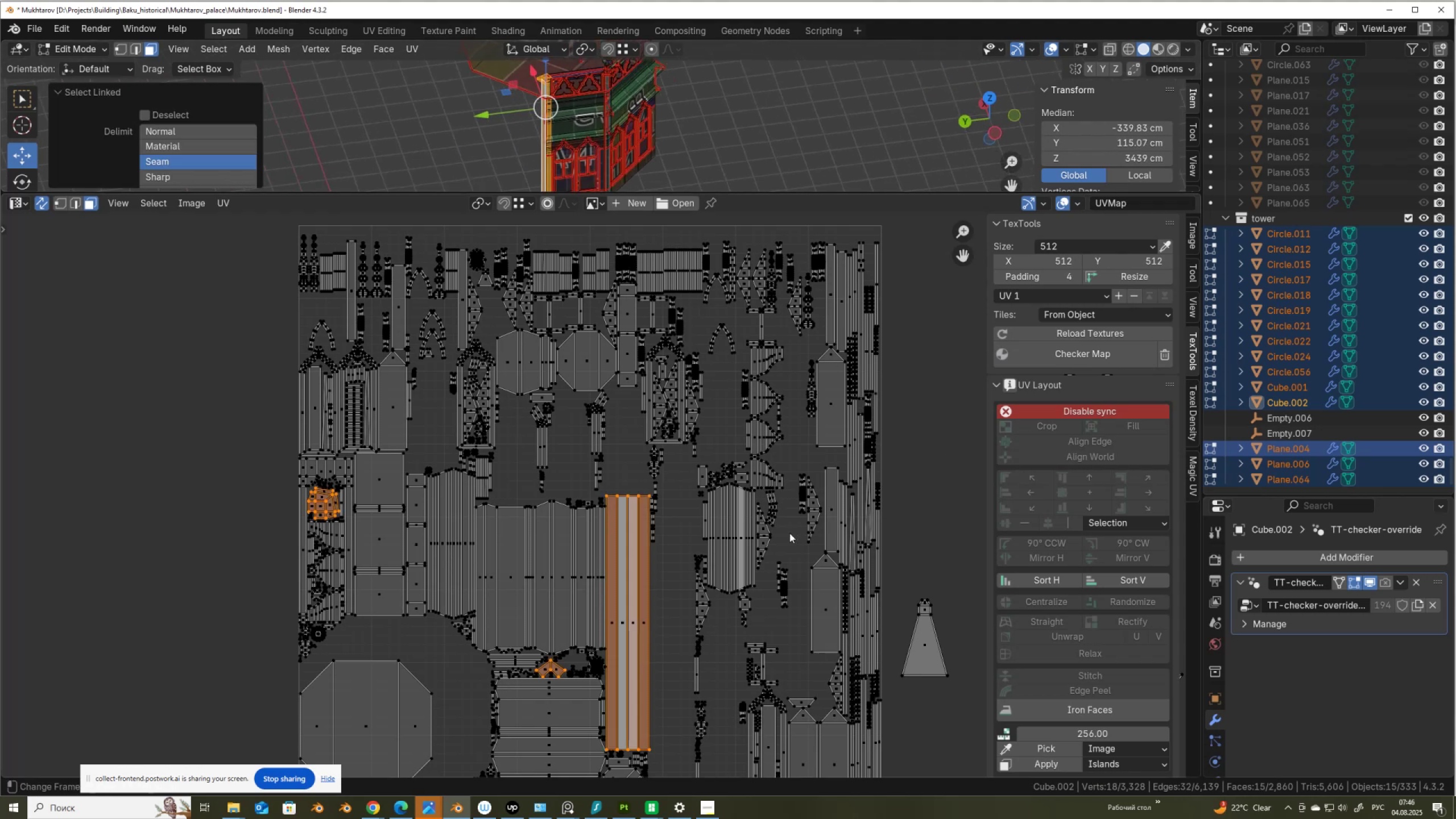 
wait(5.22)
 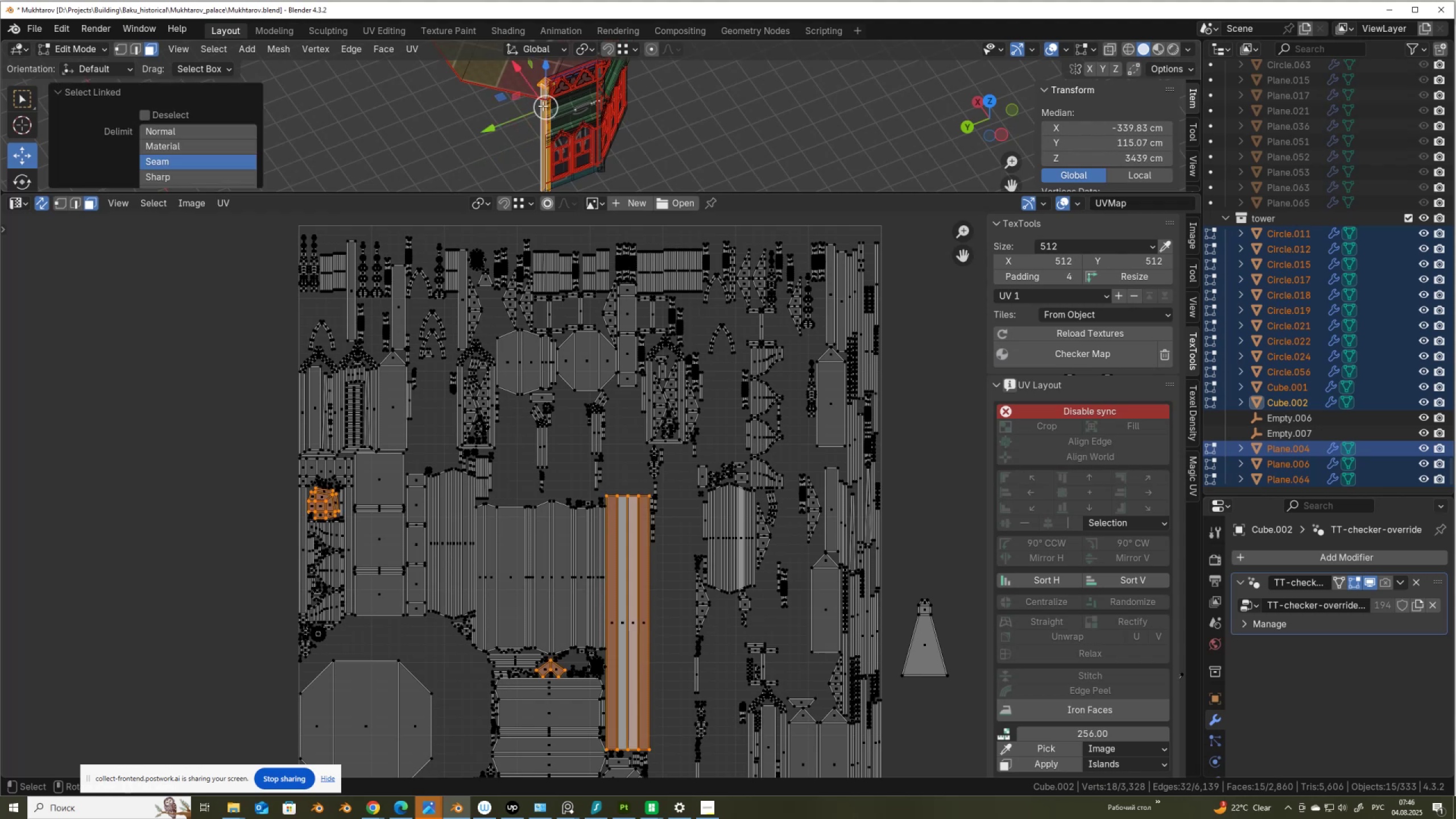 
scroll: coordinate [676, 586], scroll_direction: down, amount: 1.0
 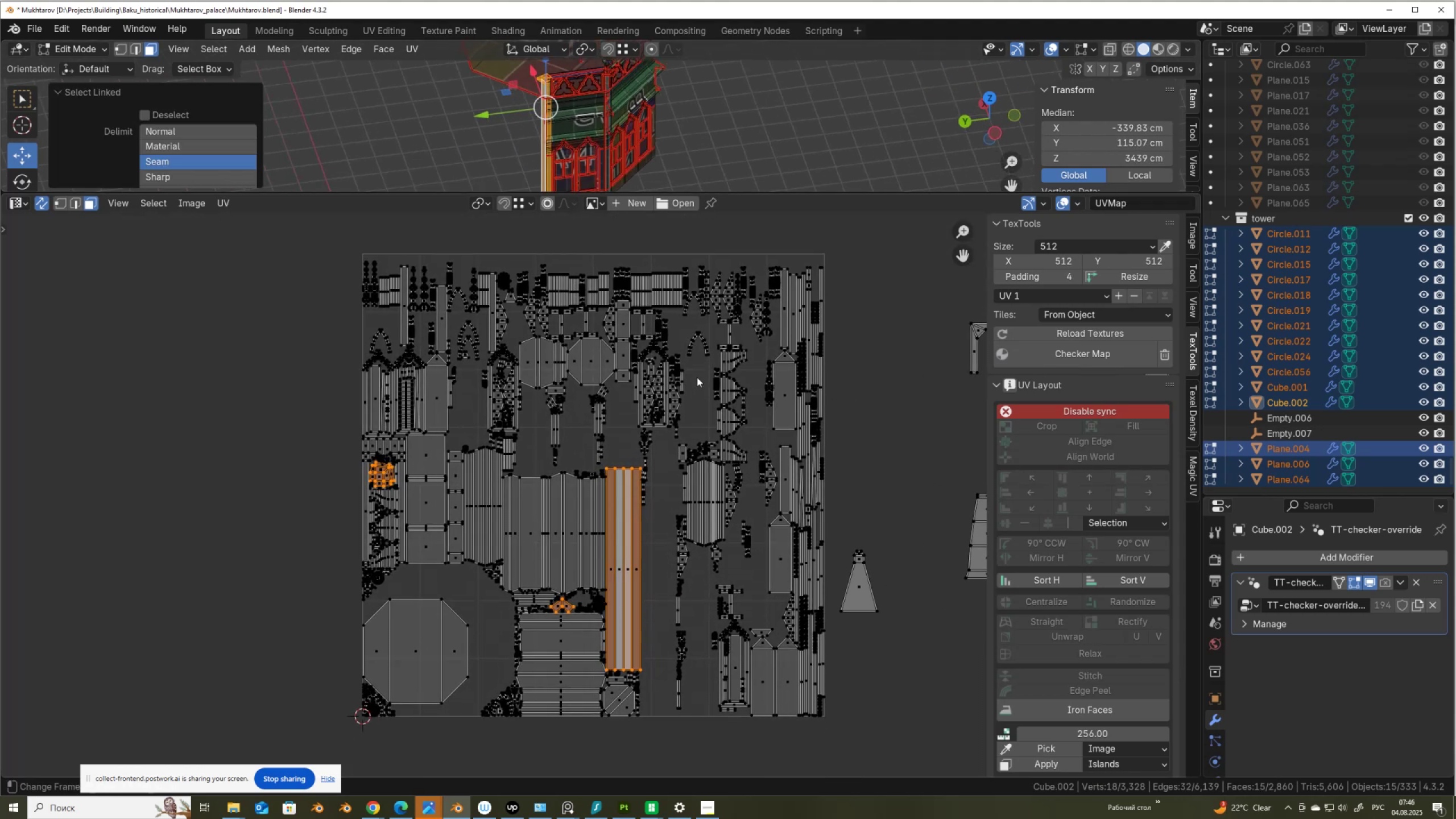 
key(Control+ControlLeft)
 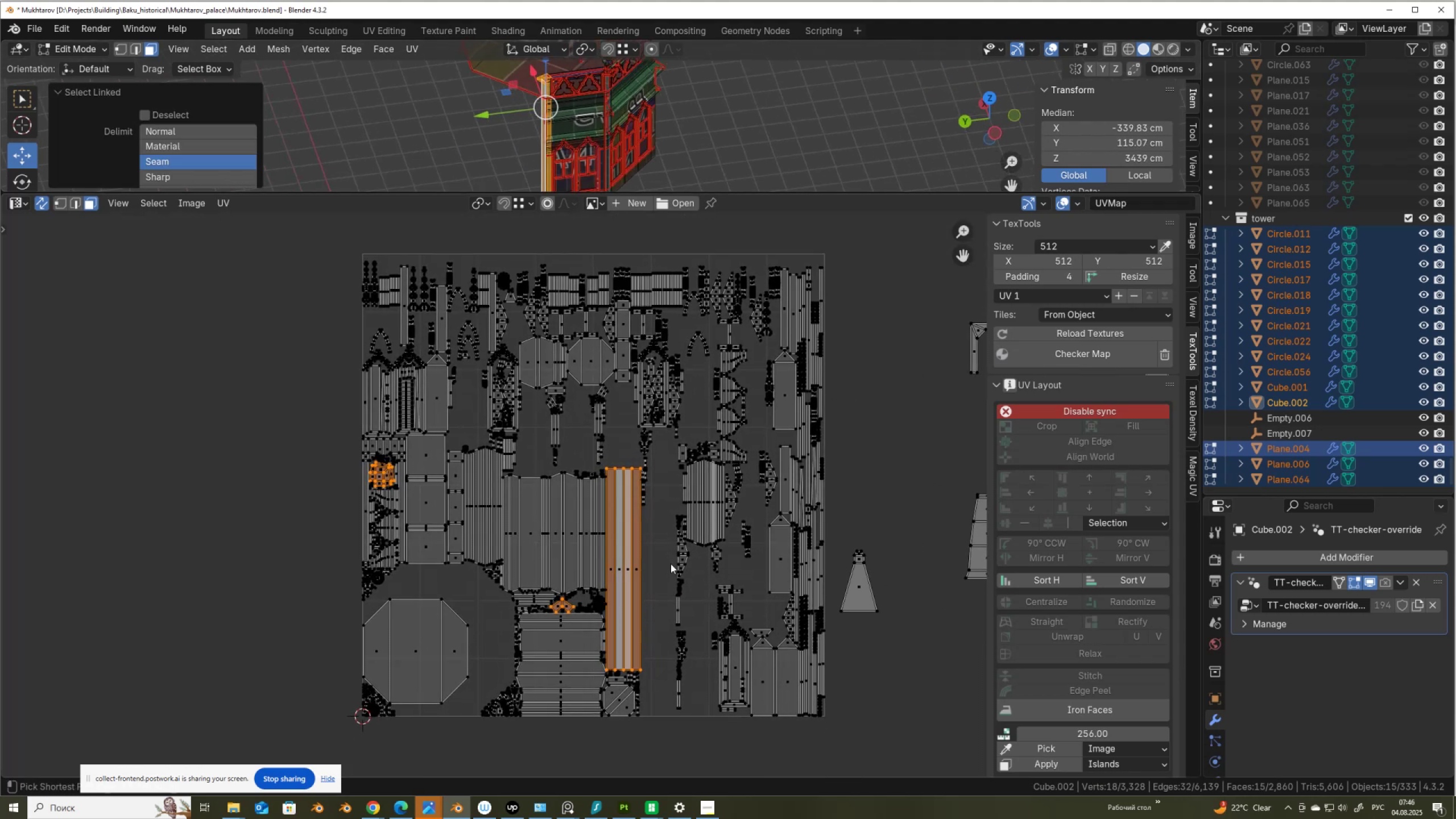 
key(Control+Space)
 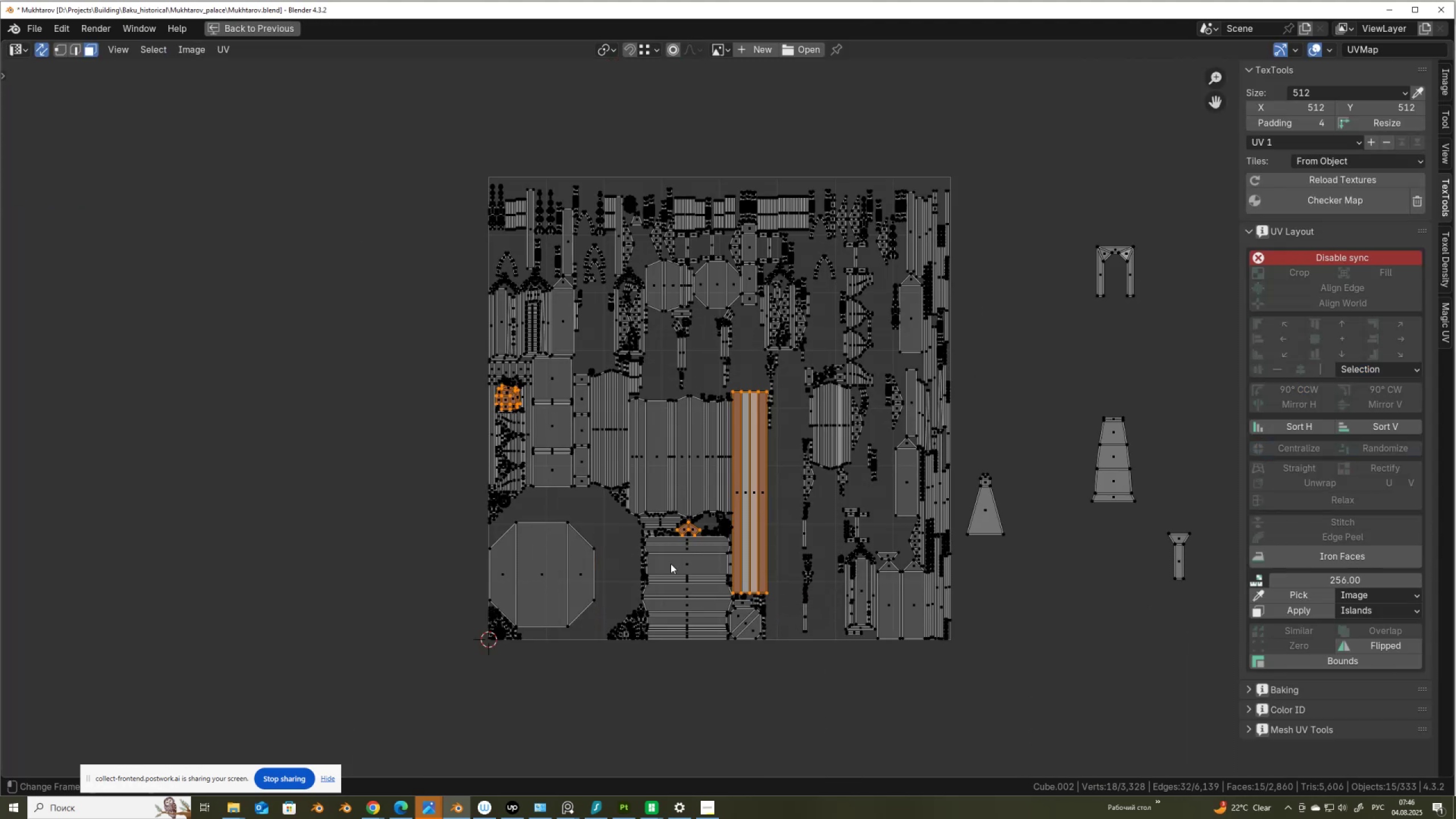 
scroll: coordinate [789, 468], scroll_direction: up, amount: 2.0
 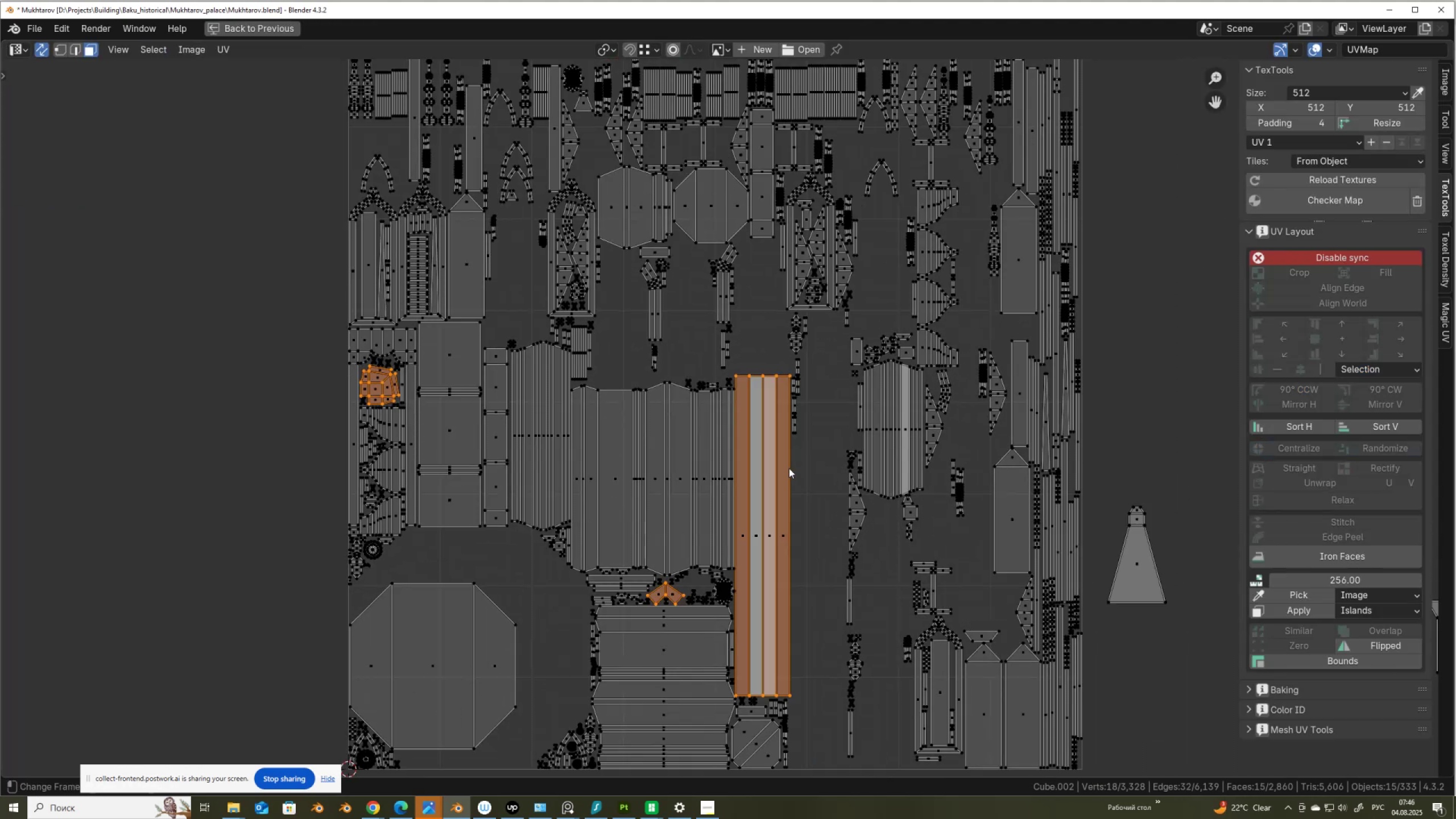 
scroll: coordinate [789, 468], scroll_direction: down, amount: 1.0
 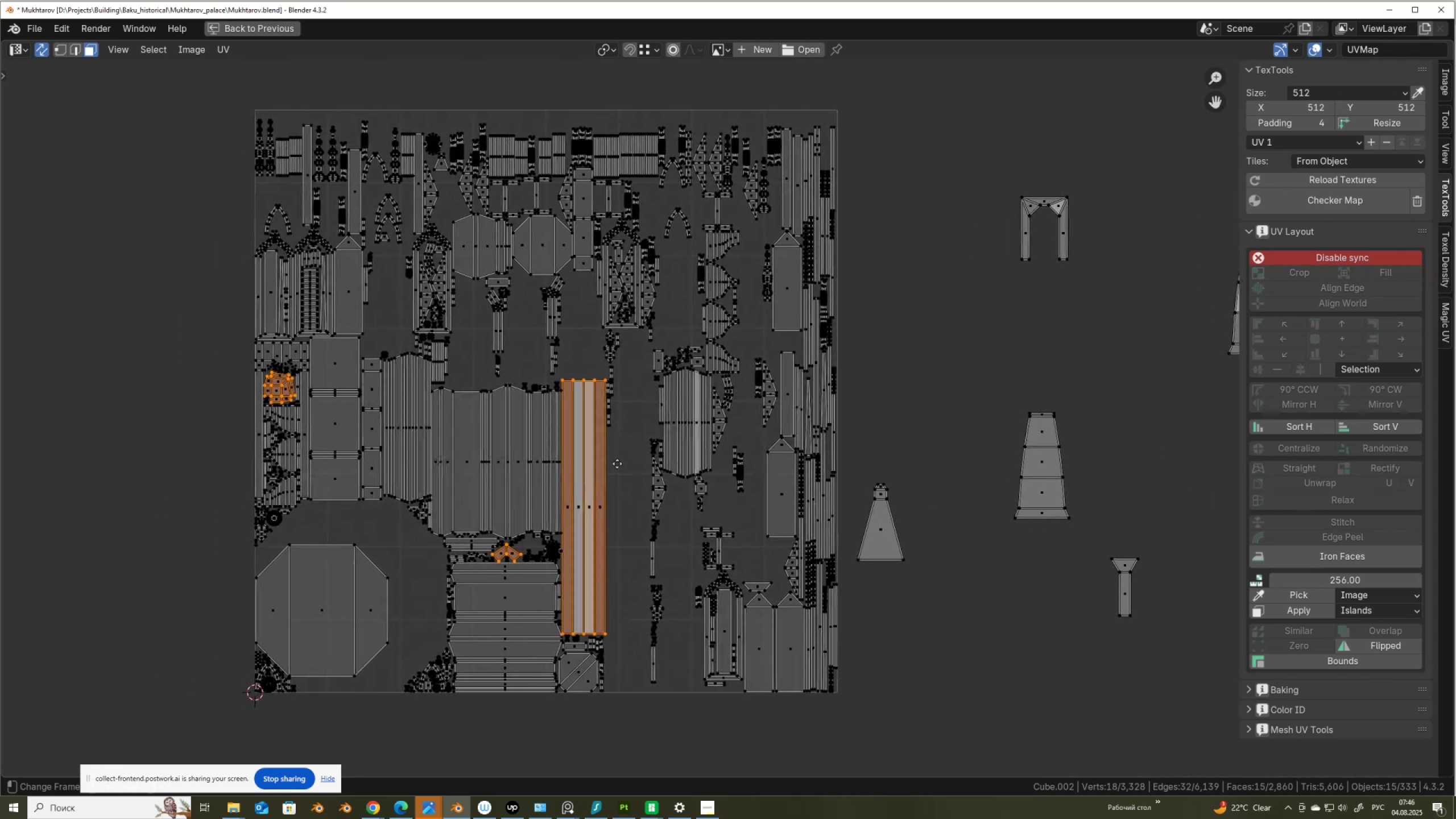 
scroll: coordinate [892, 592], scroll_direction: up, amount: 2.0
 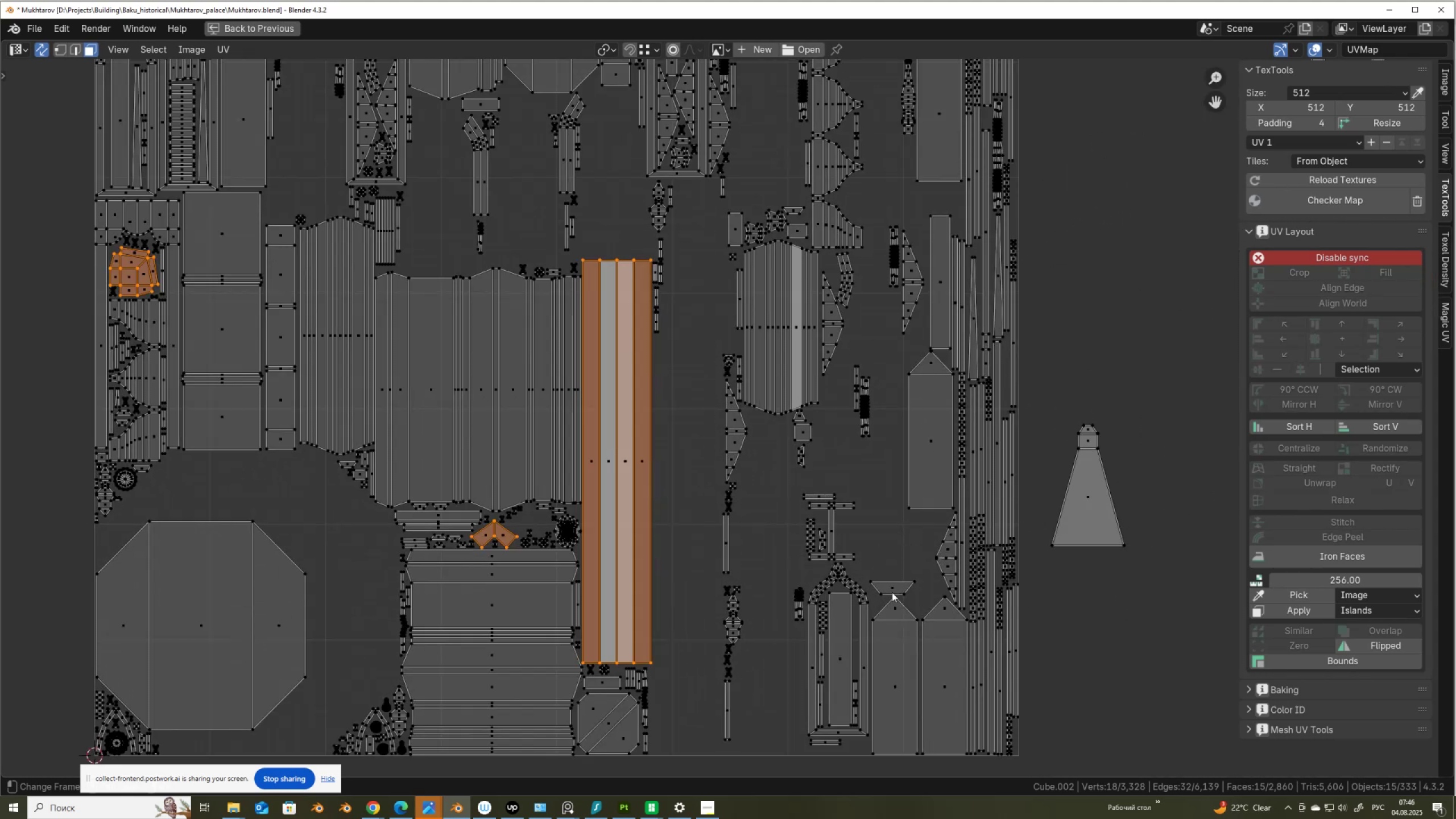 
key(Control+Space)
 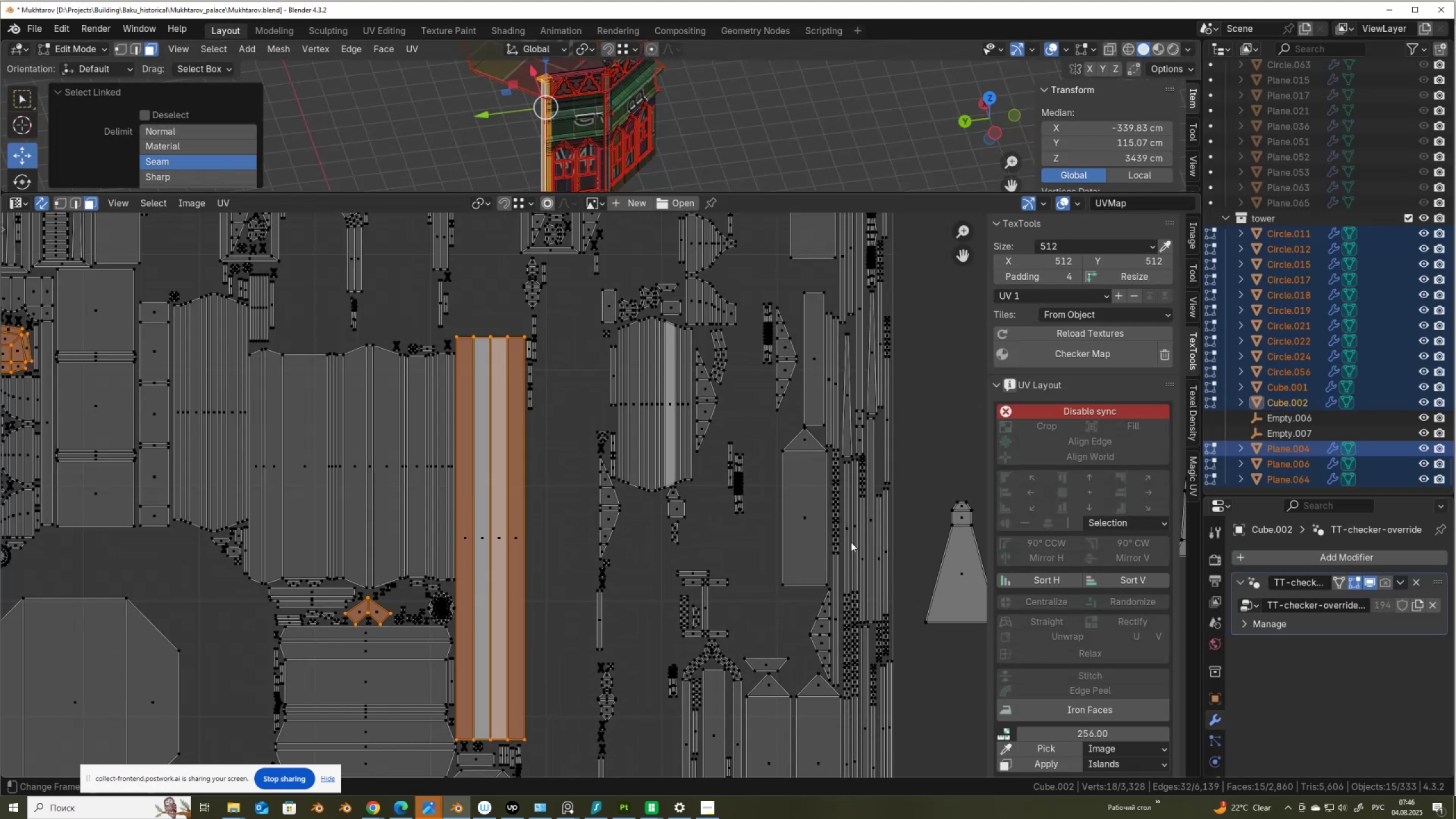 
scroll: coordinate [820, 540], scroll_direction: down, amount: 3.0
 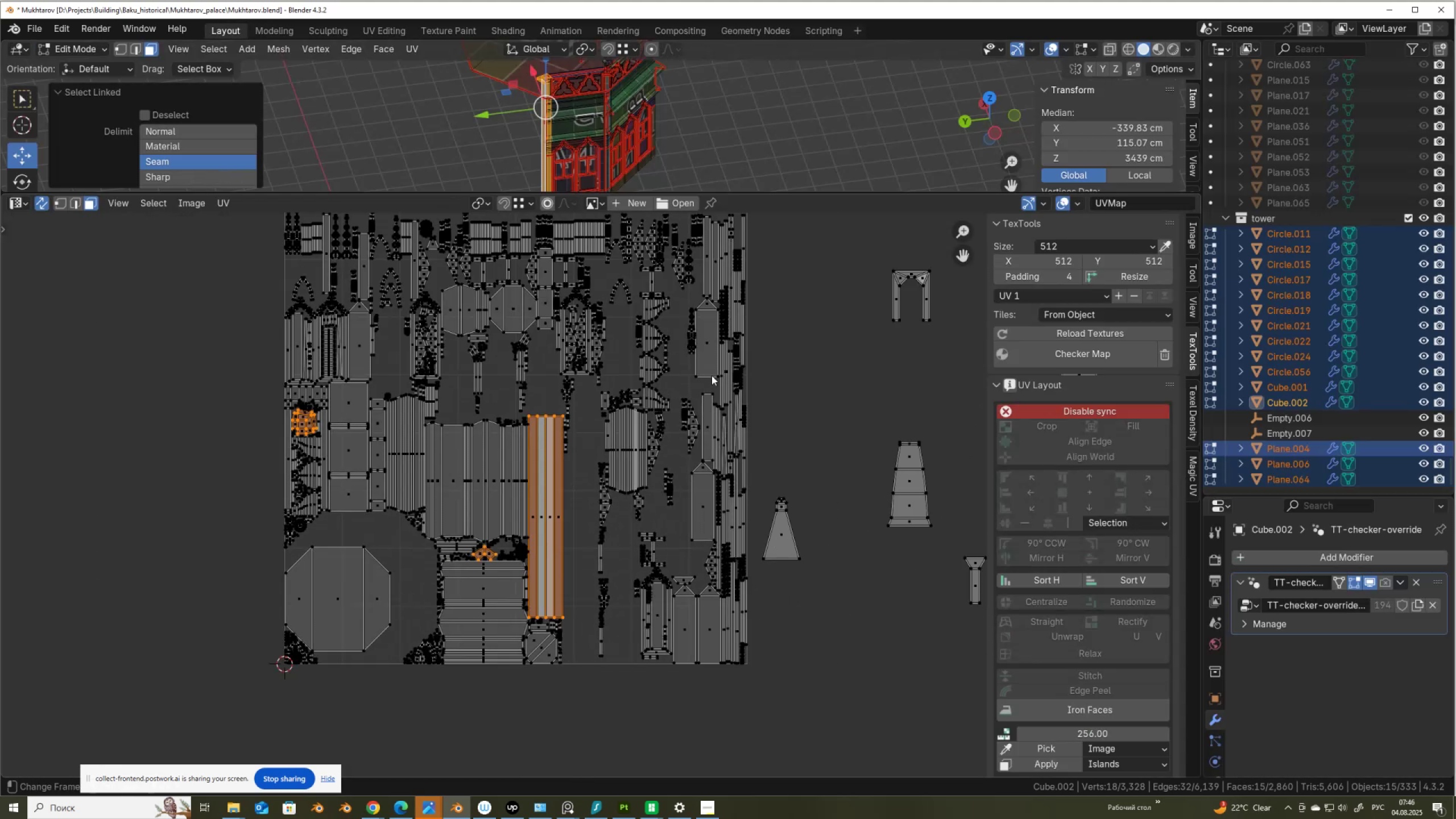 
left_click([713, 343])
 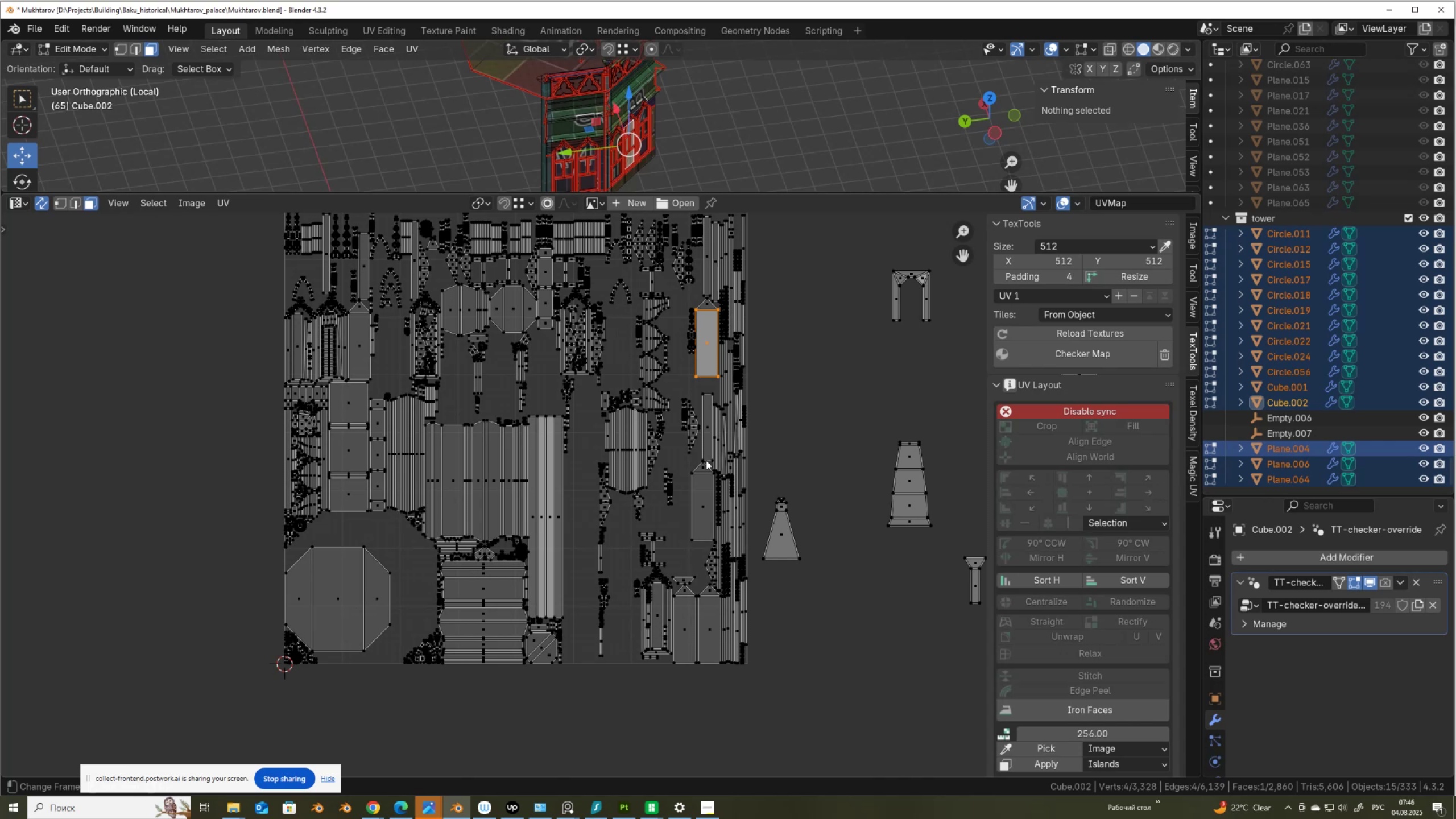 
left_click([706, 507])
 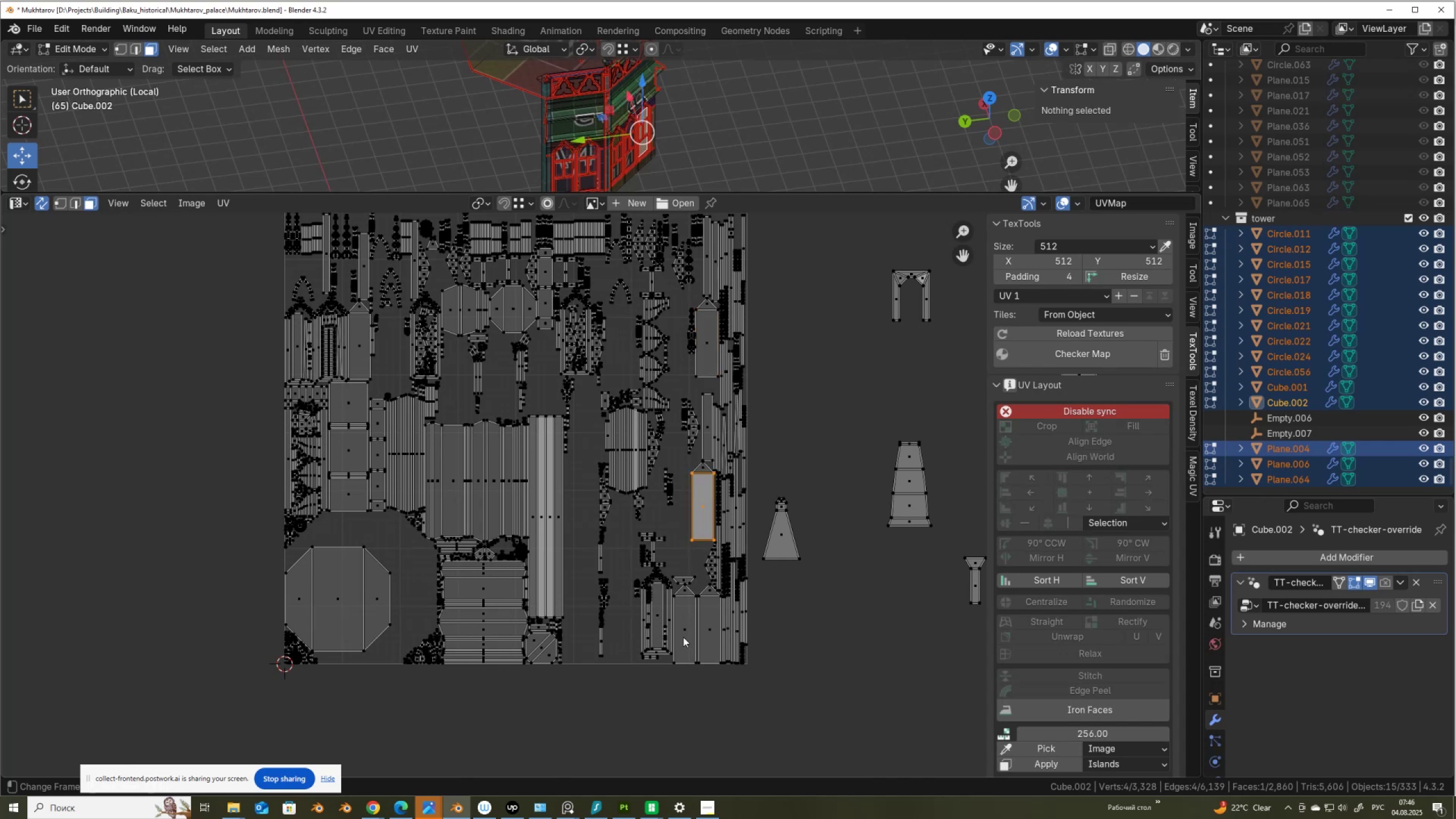 
left_click([684, 632])
 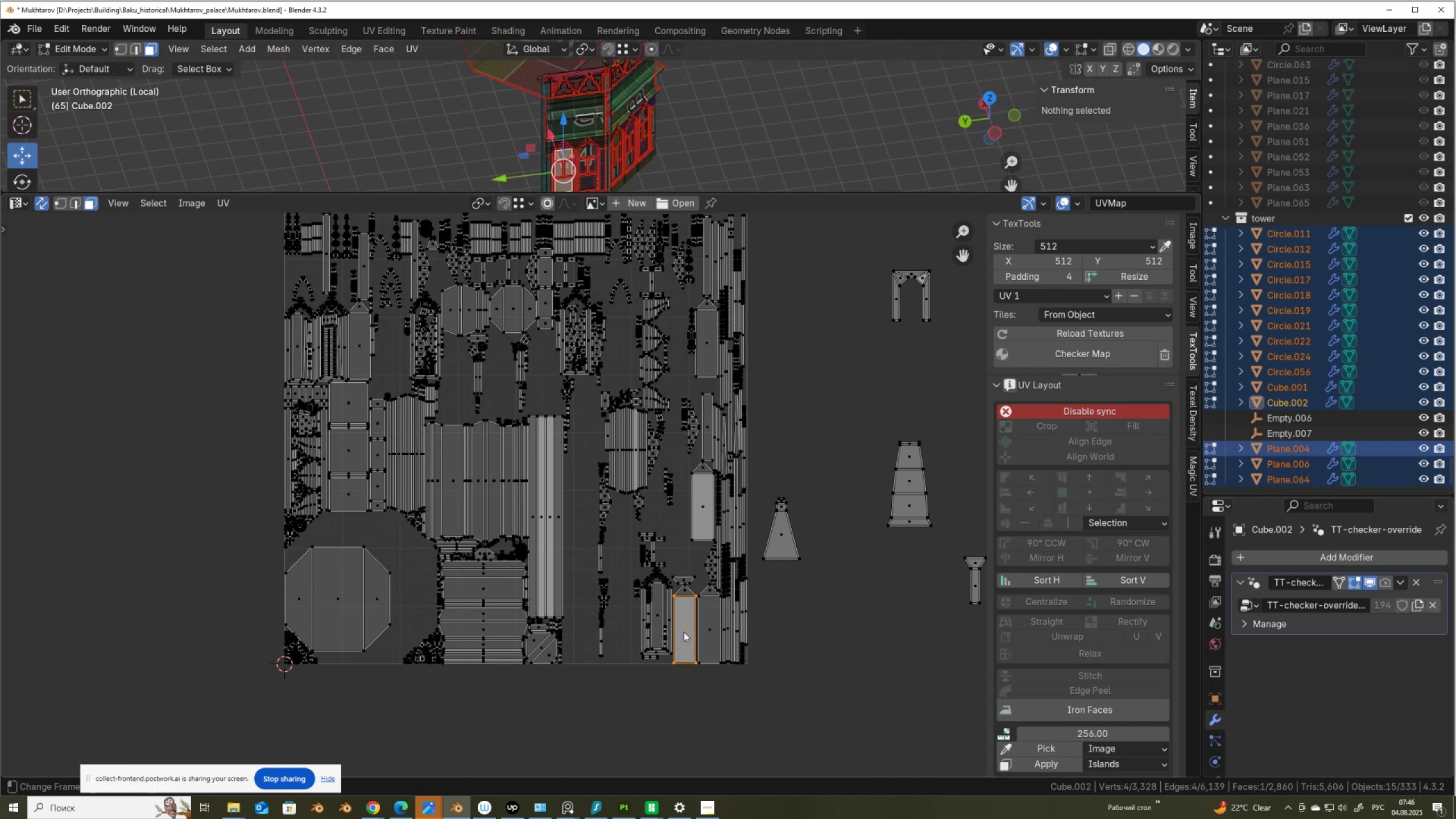 
type(lllll)
 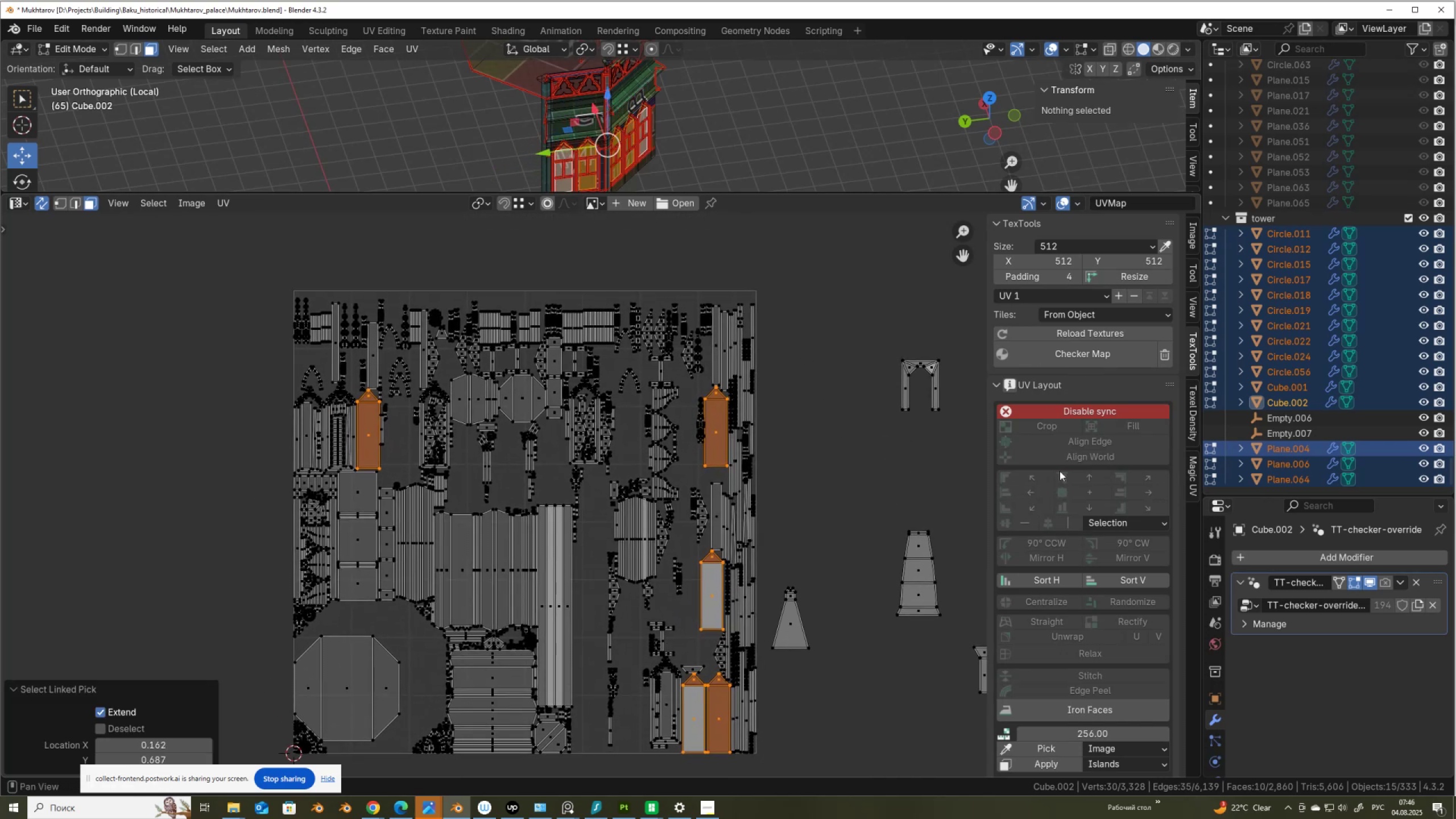 
left_click([1075, 409])
 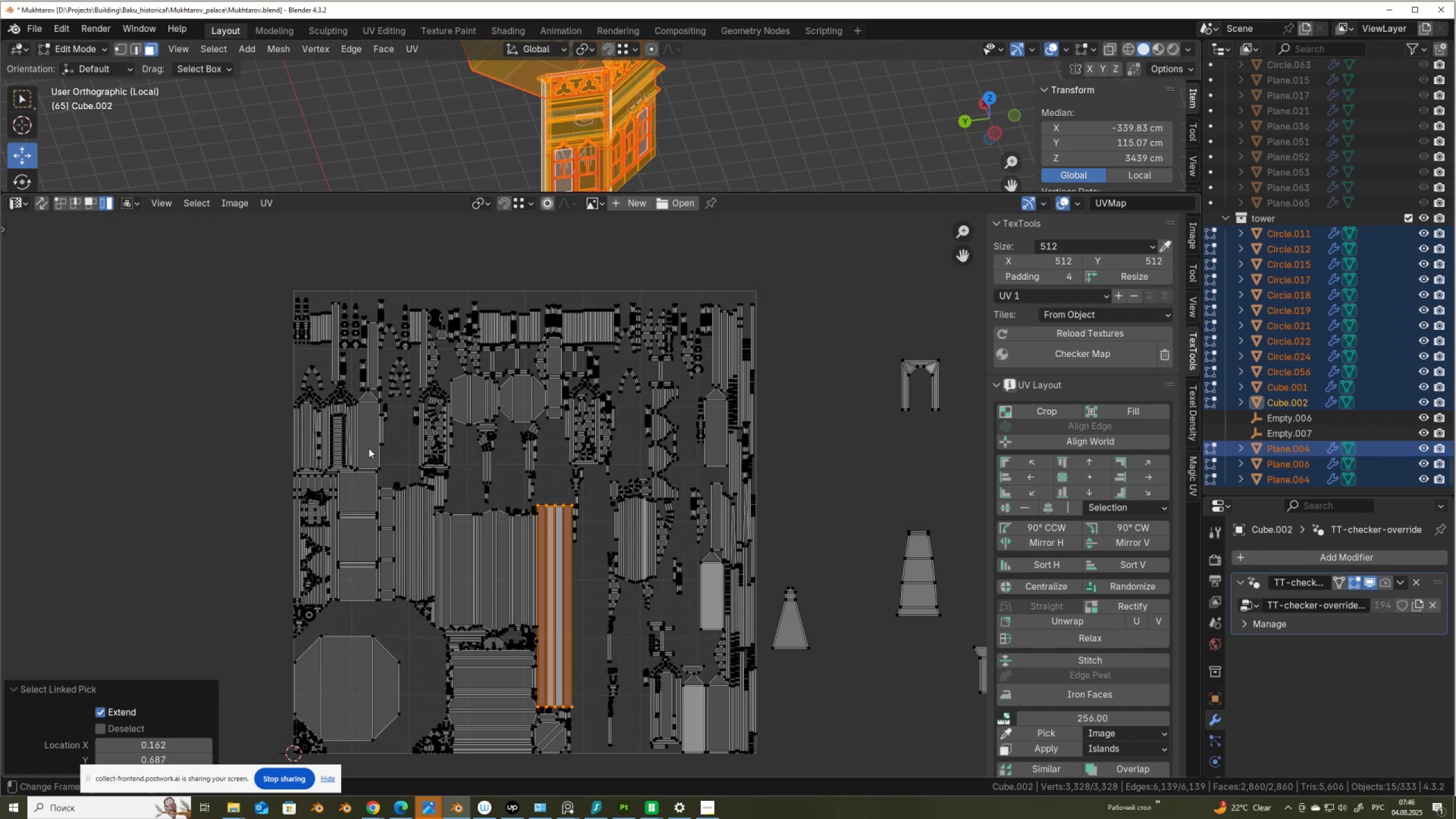 
left_click([371, 441])
 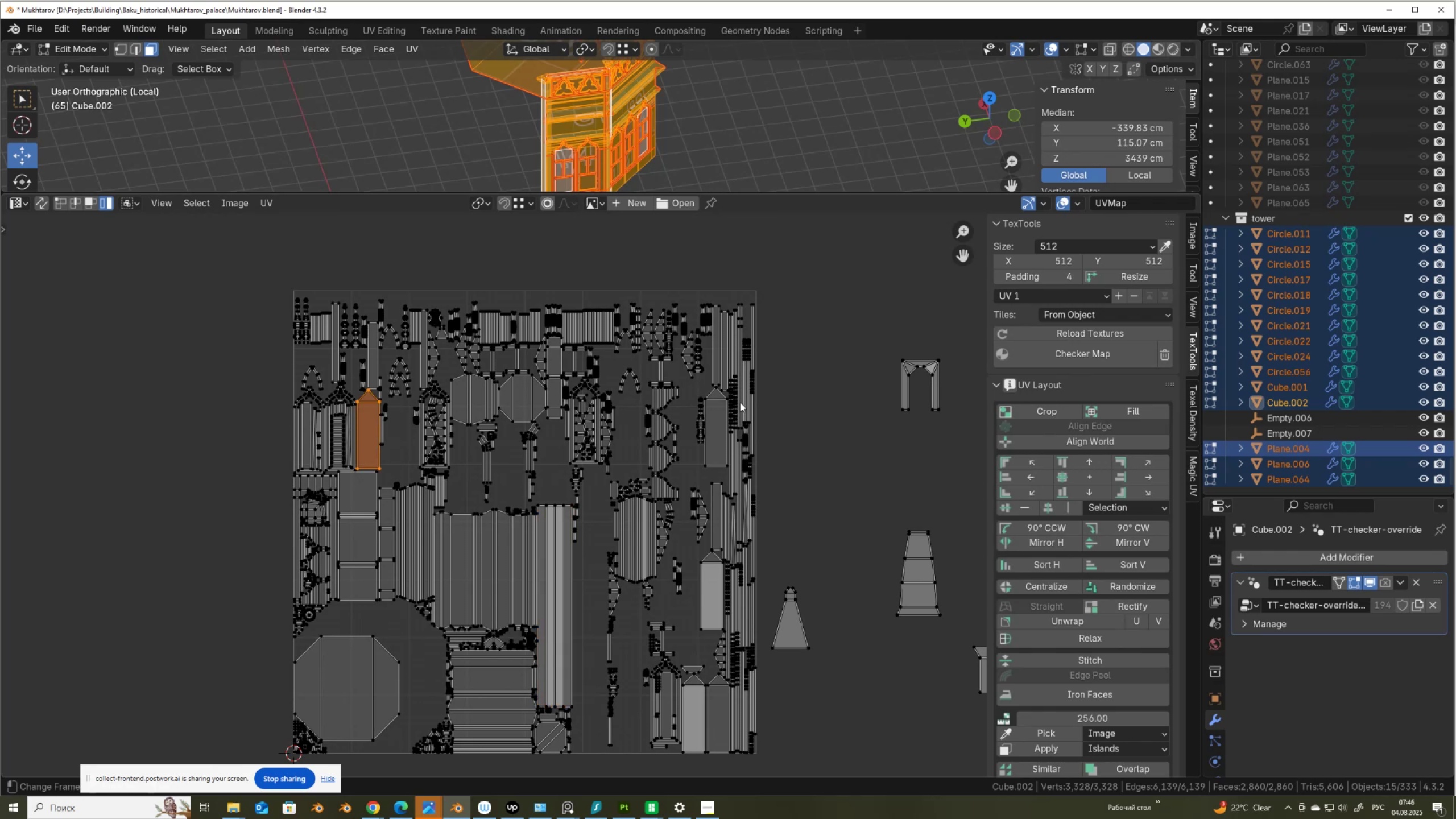 
hold_key(key=ShiftLeft, duration=1.5)
left_click([717, 401])
 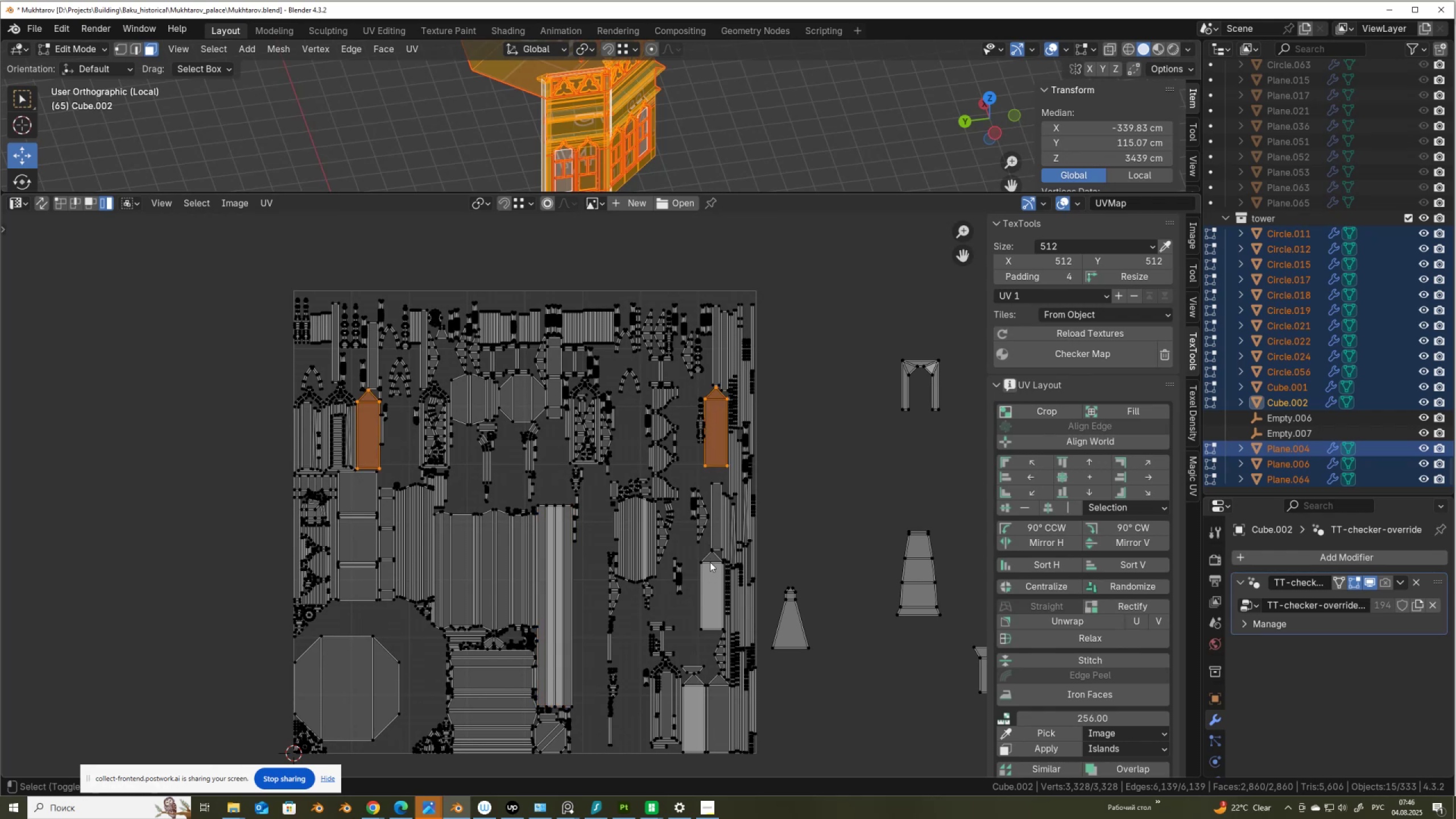 
left_click([710, 563])
 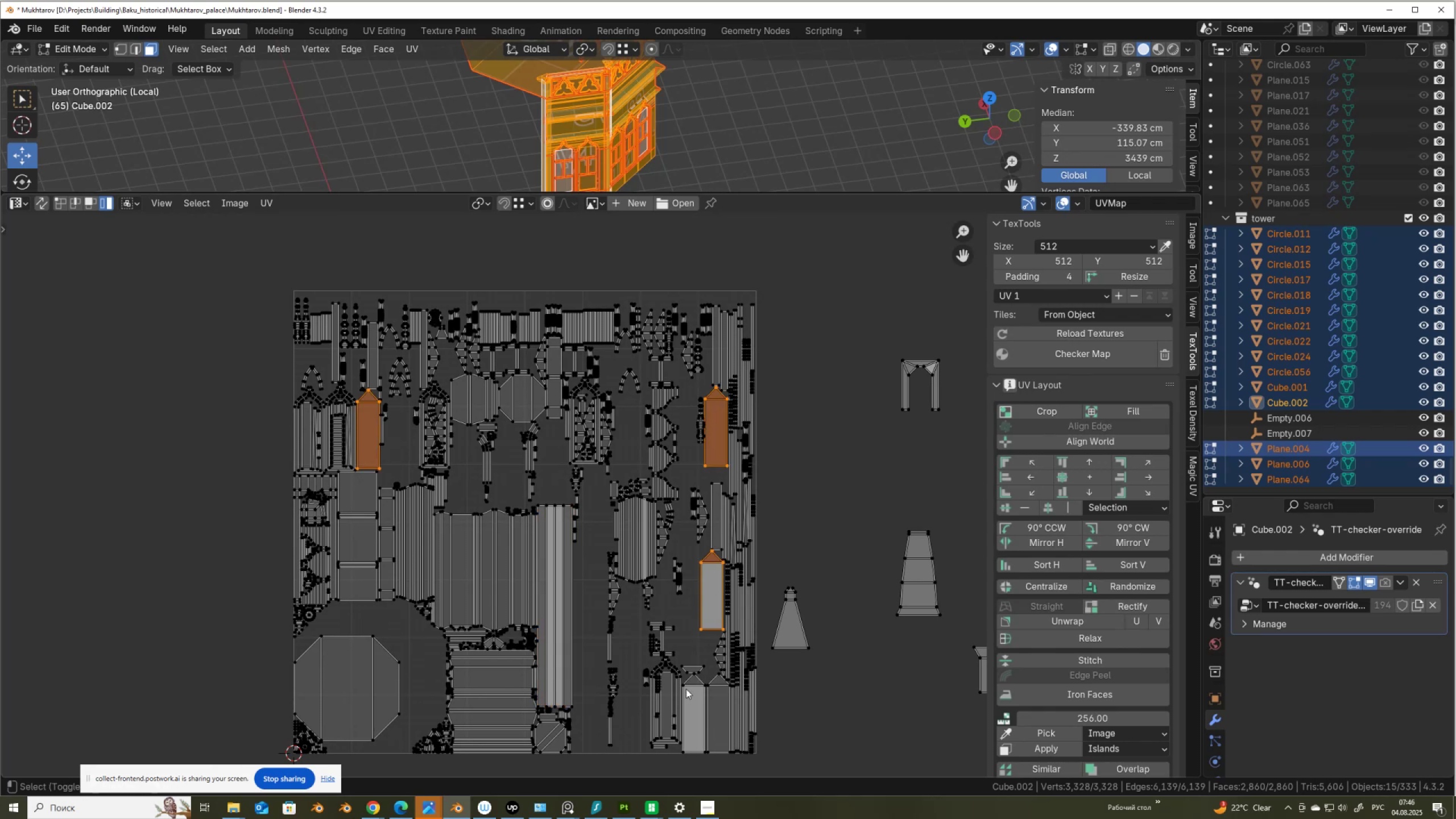 
hold_key(key=ShiftLeft, duration=0.93)
left_click([700, 688])
 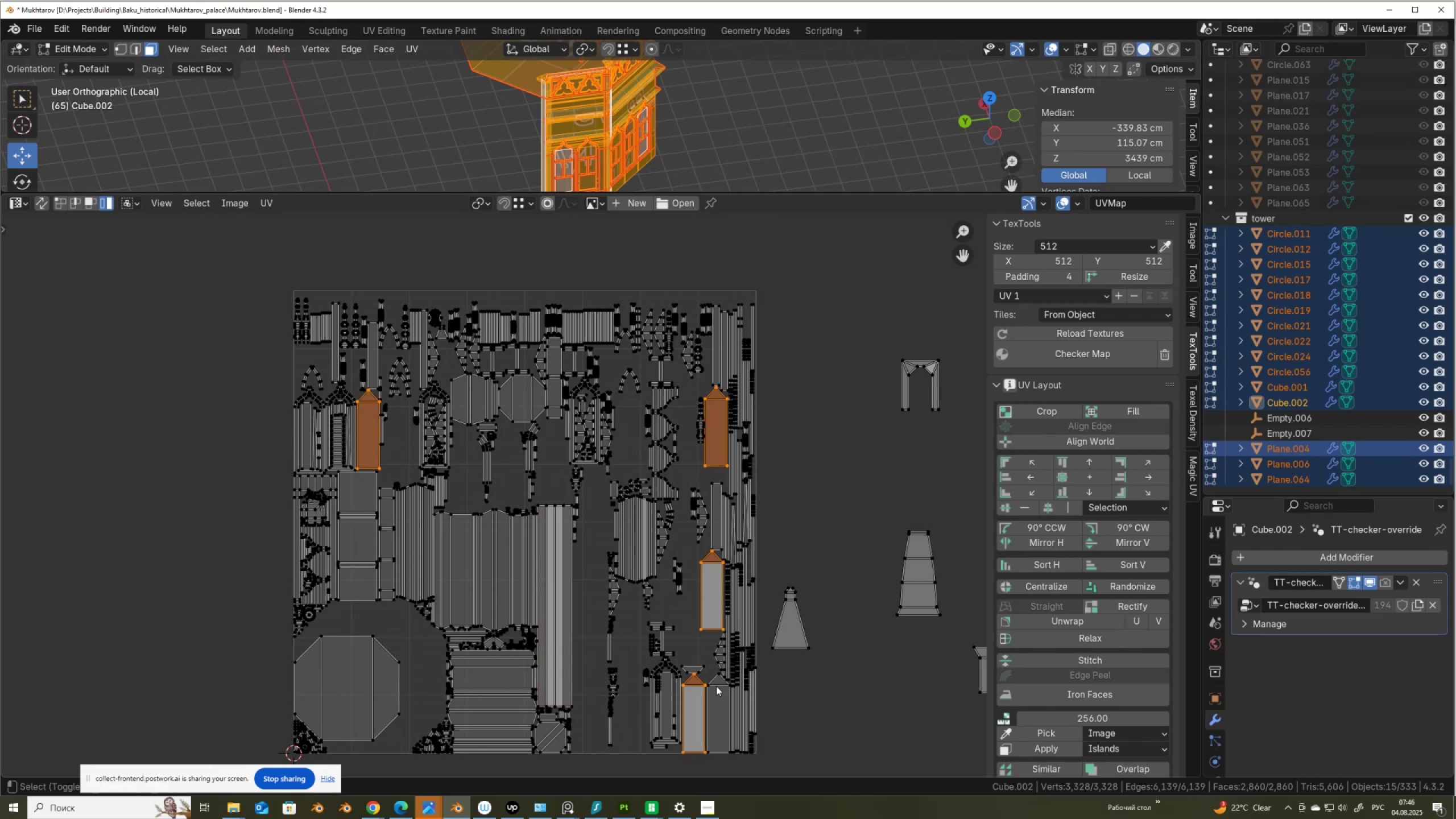 
double_click([716, 686])
 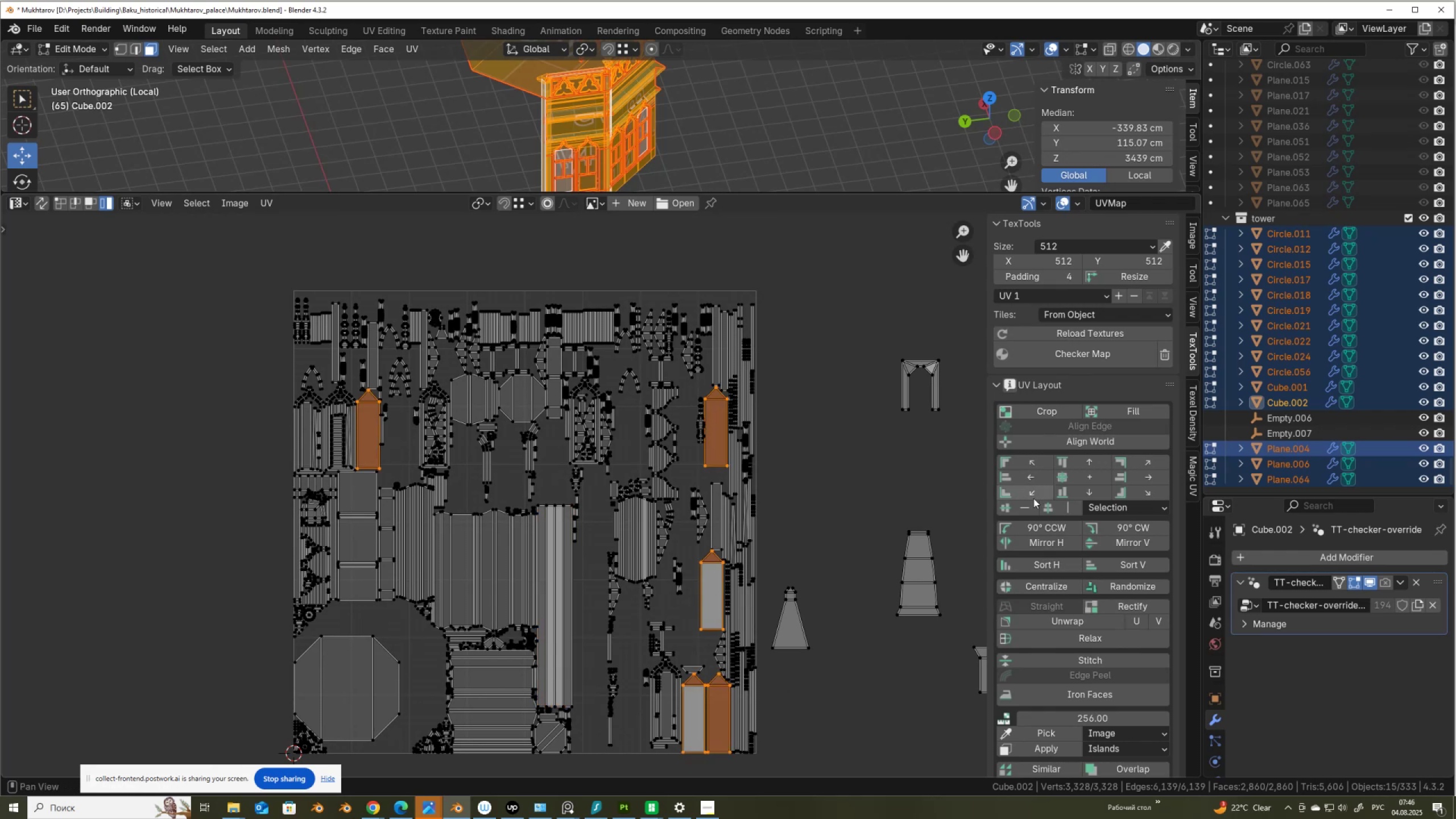 
left_click([1029, 503])
 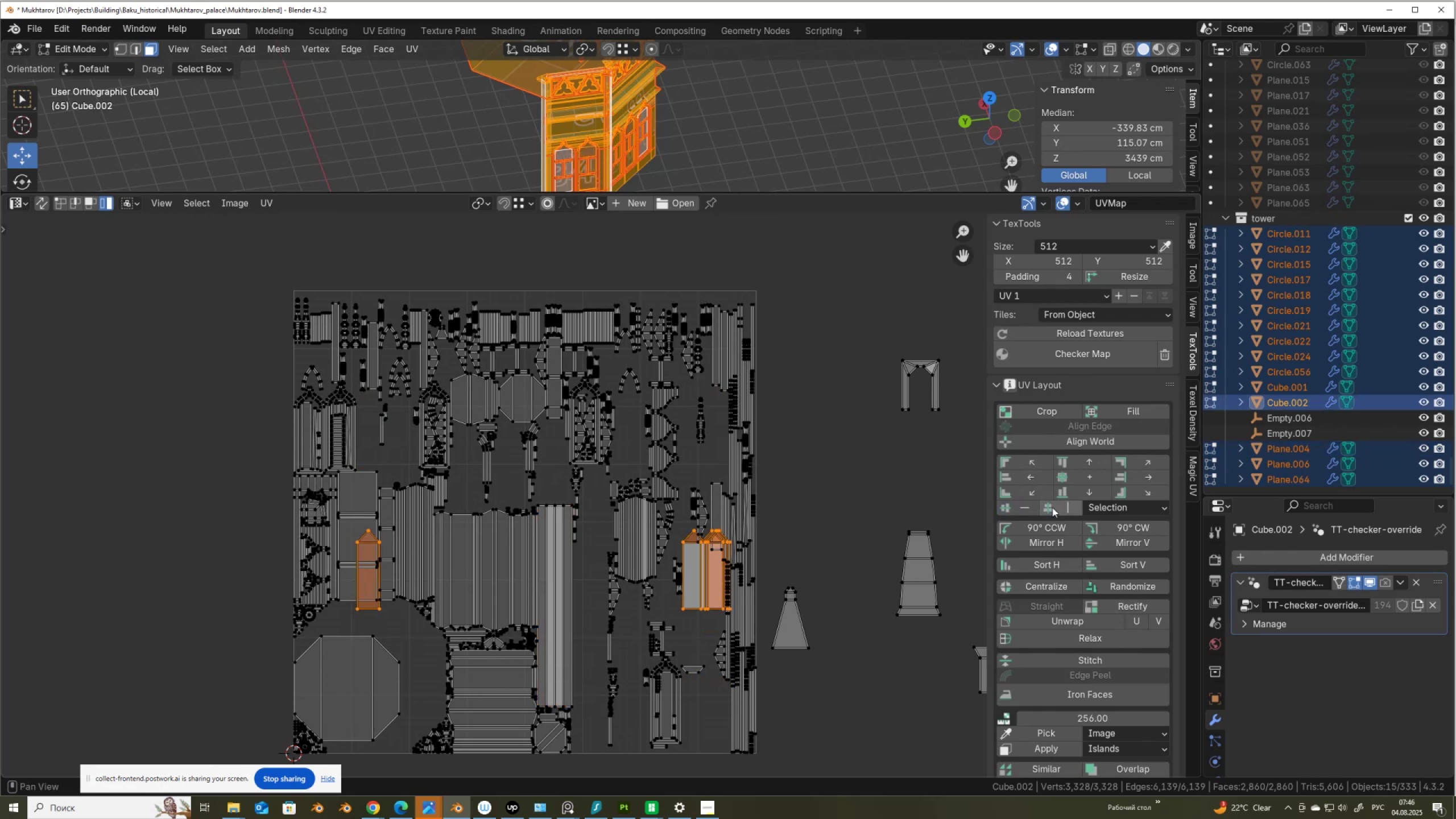 
left_click([1053, 507])
 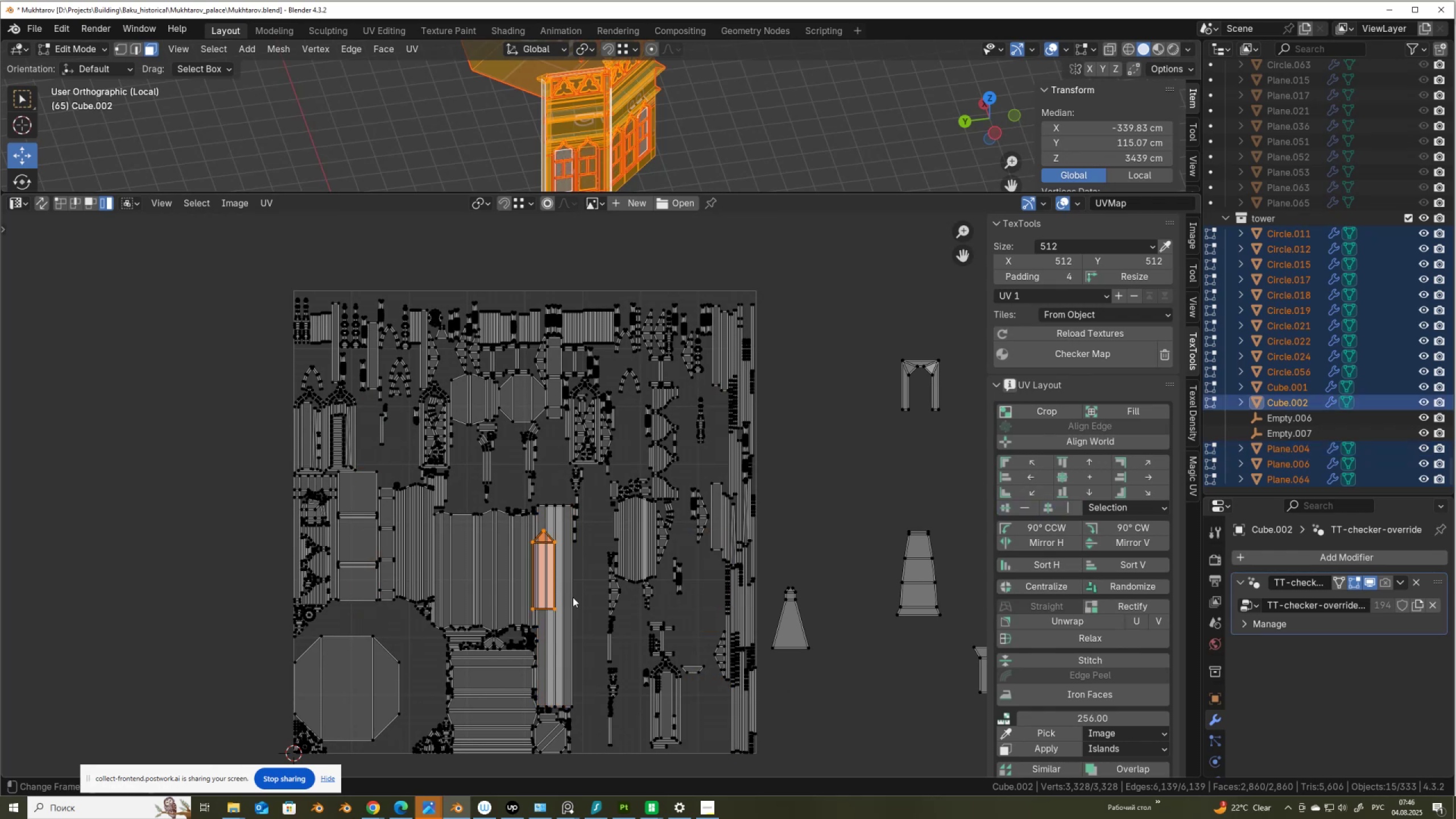 
key(G)
 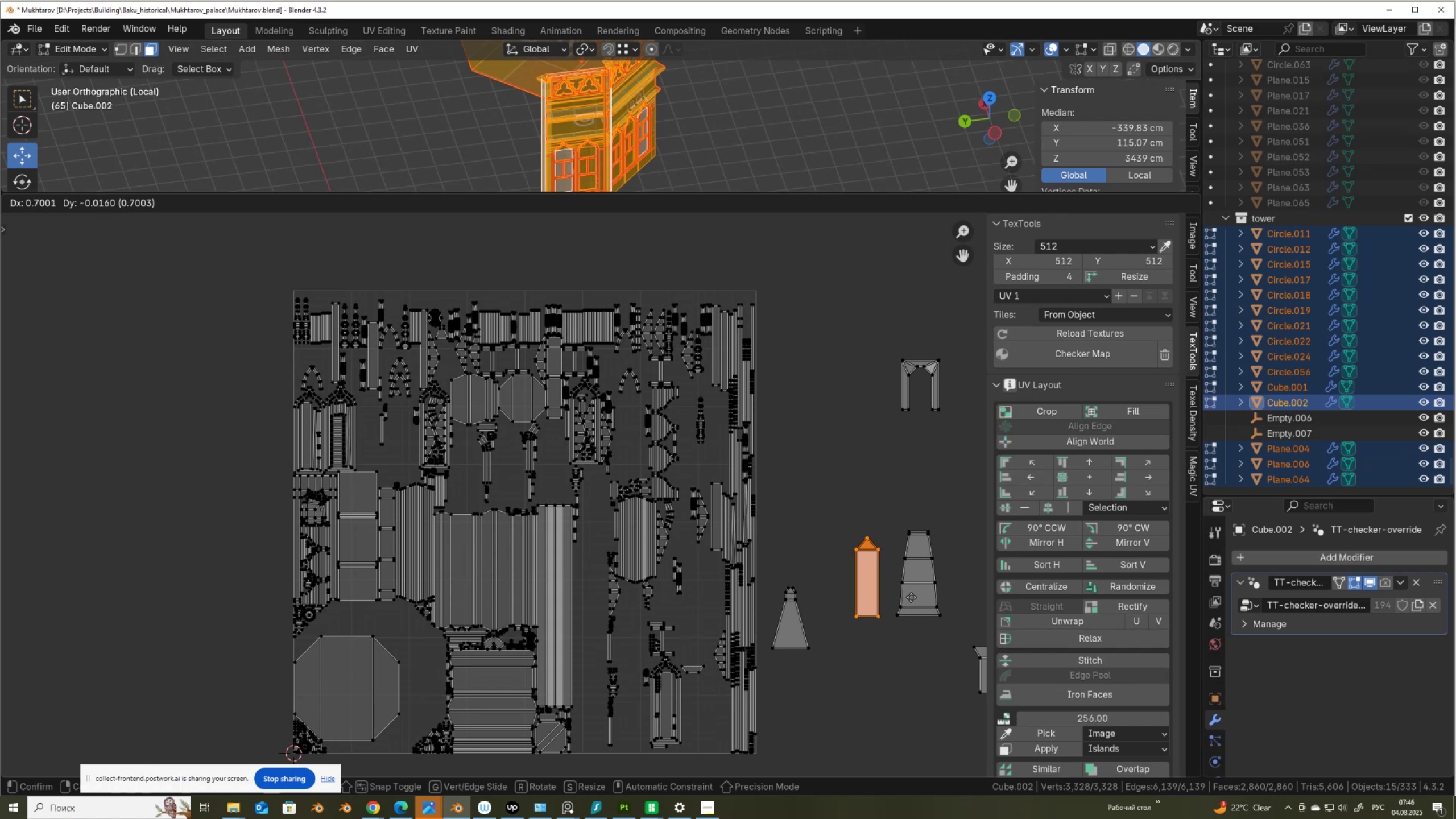 
left_click([913, 597])
 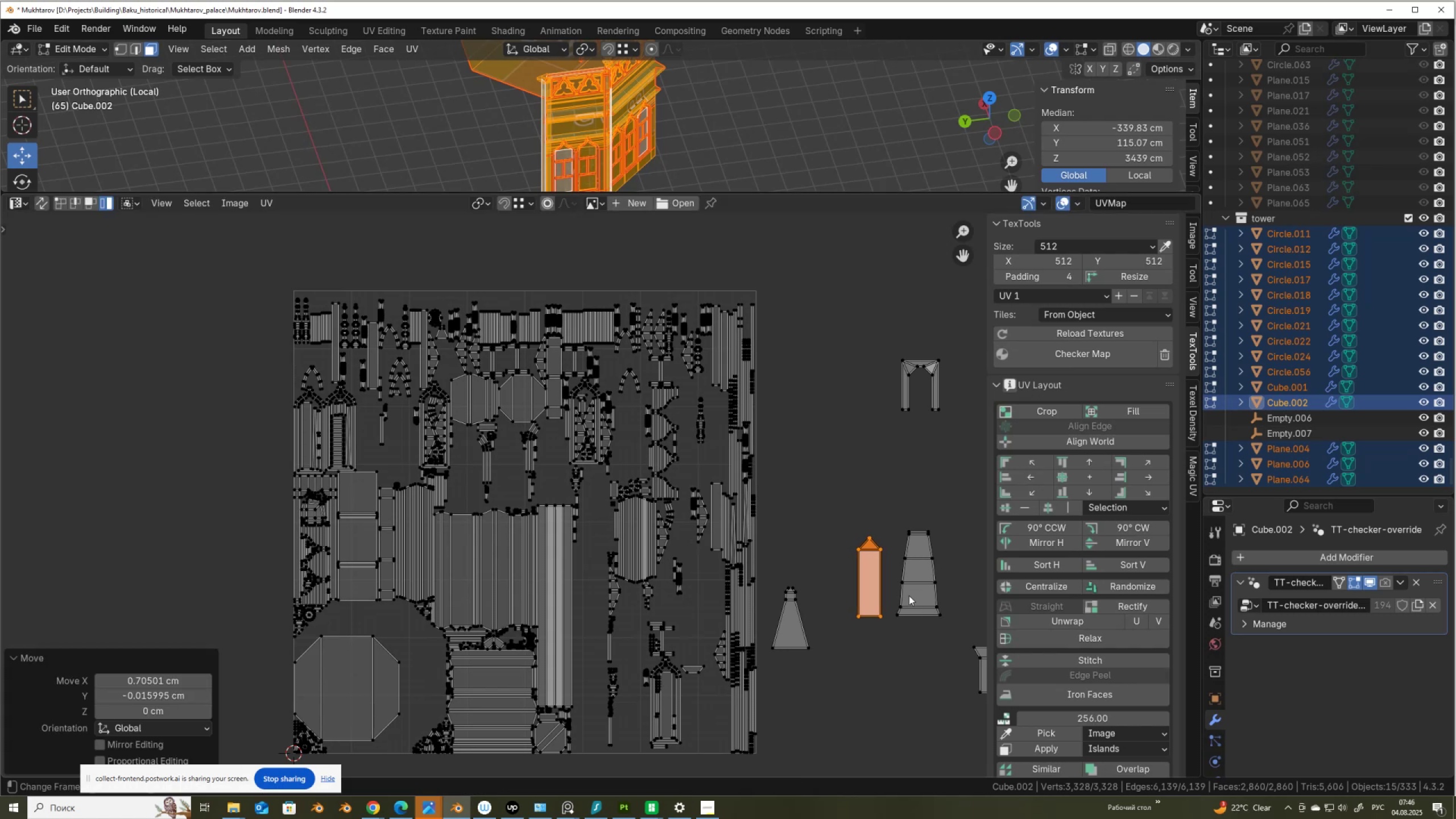 
left_click([504, 710])
 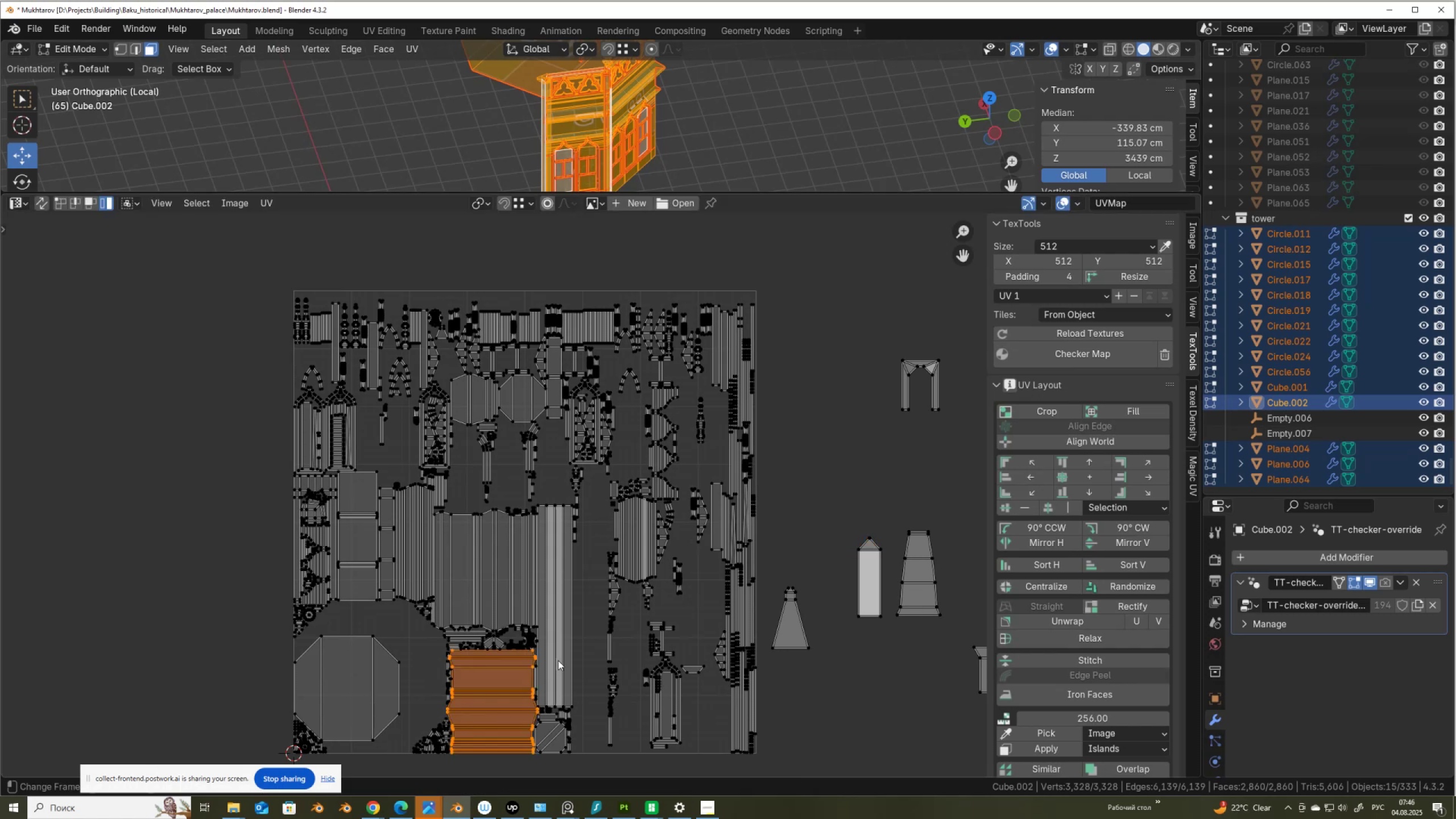 
left_click([568, 651])
 